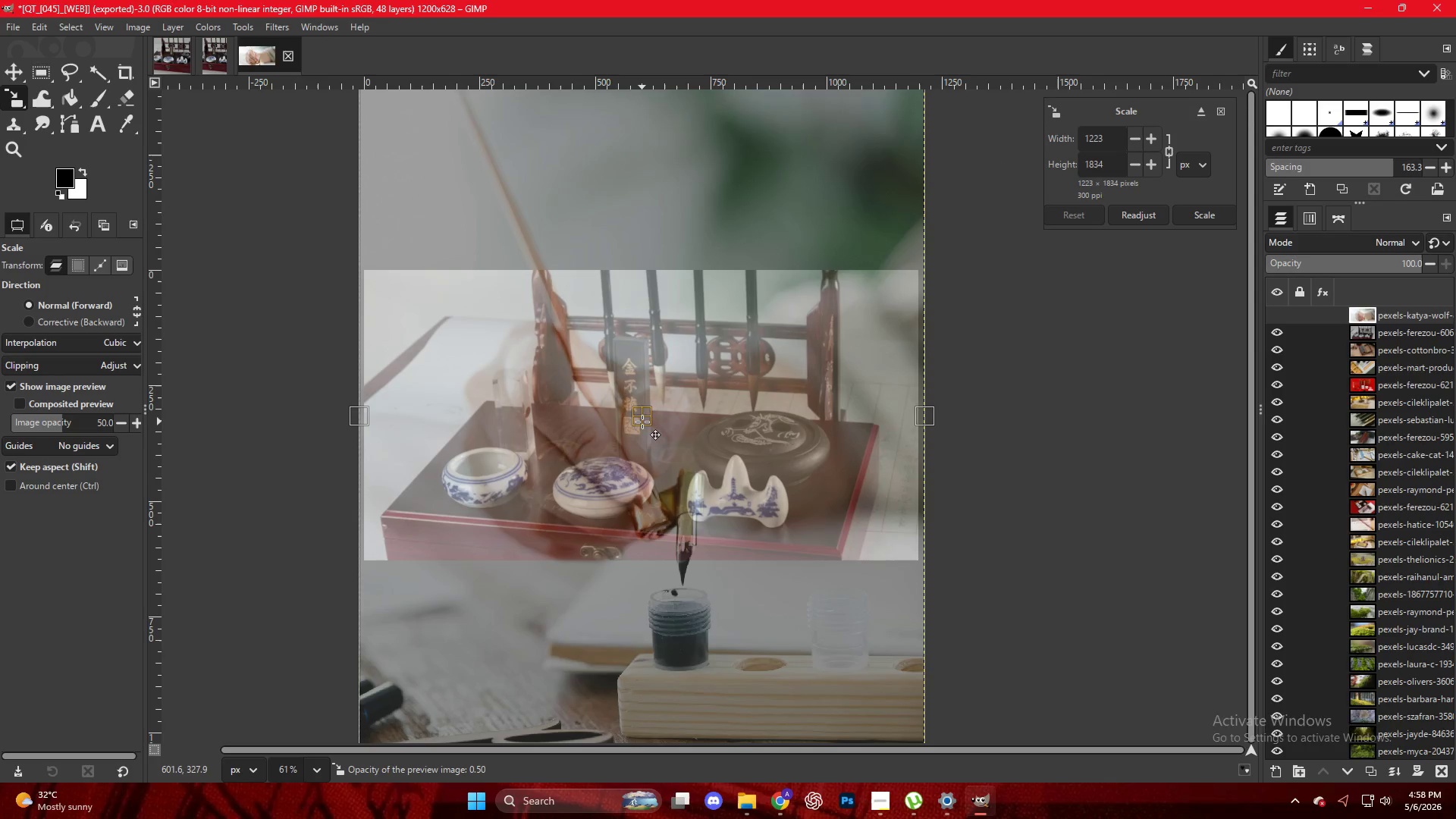 
scroll: coordinate [608, 419], scroll_direction: up, amount: 8.0
 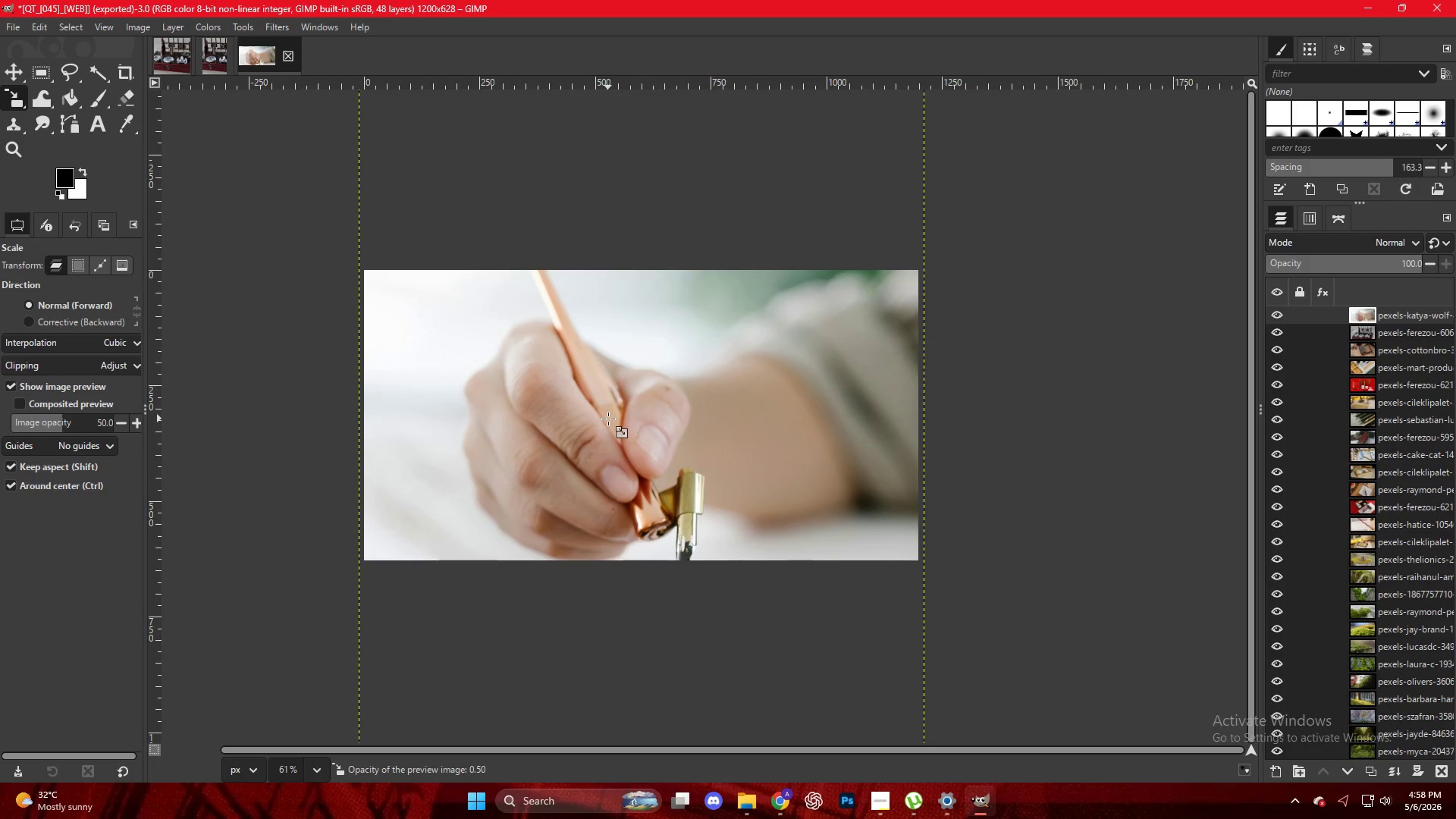 
left_click_drag(start_coordinate=[642, 422], to_coordinate=[642, 250])
 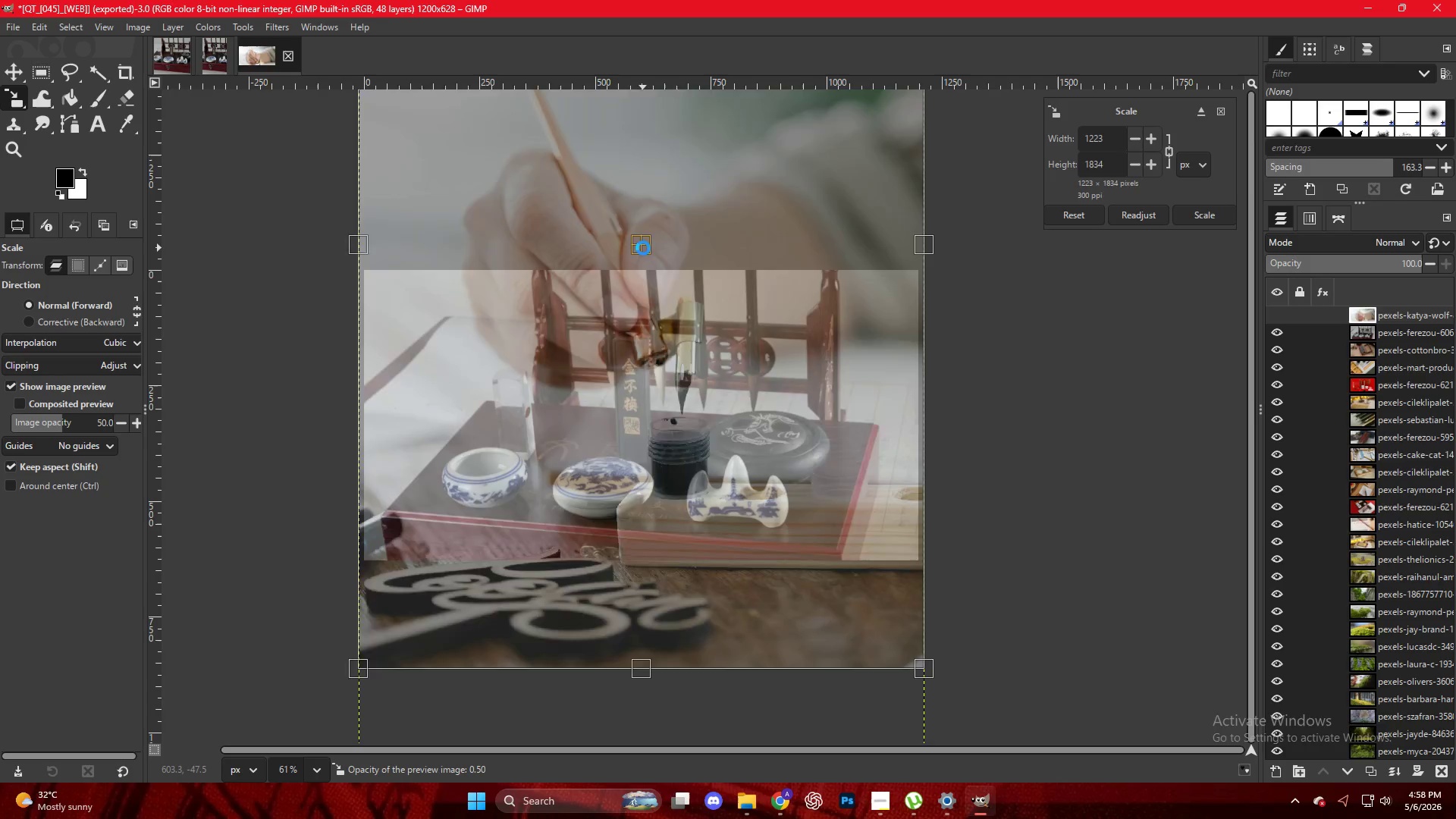 
key(NumpadEnter)
 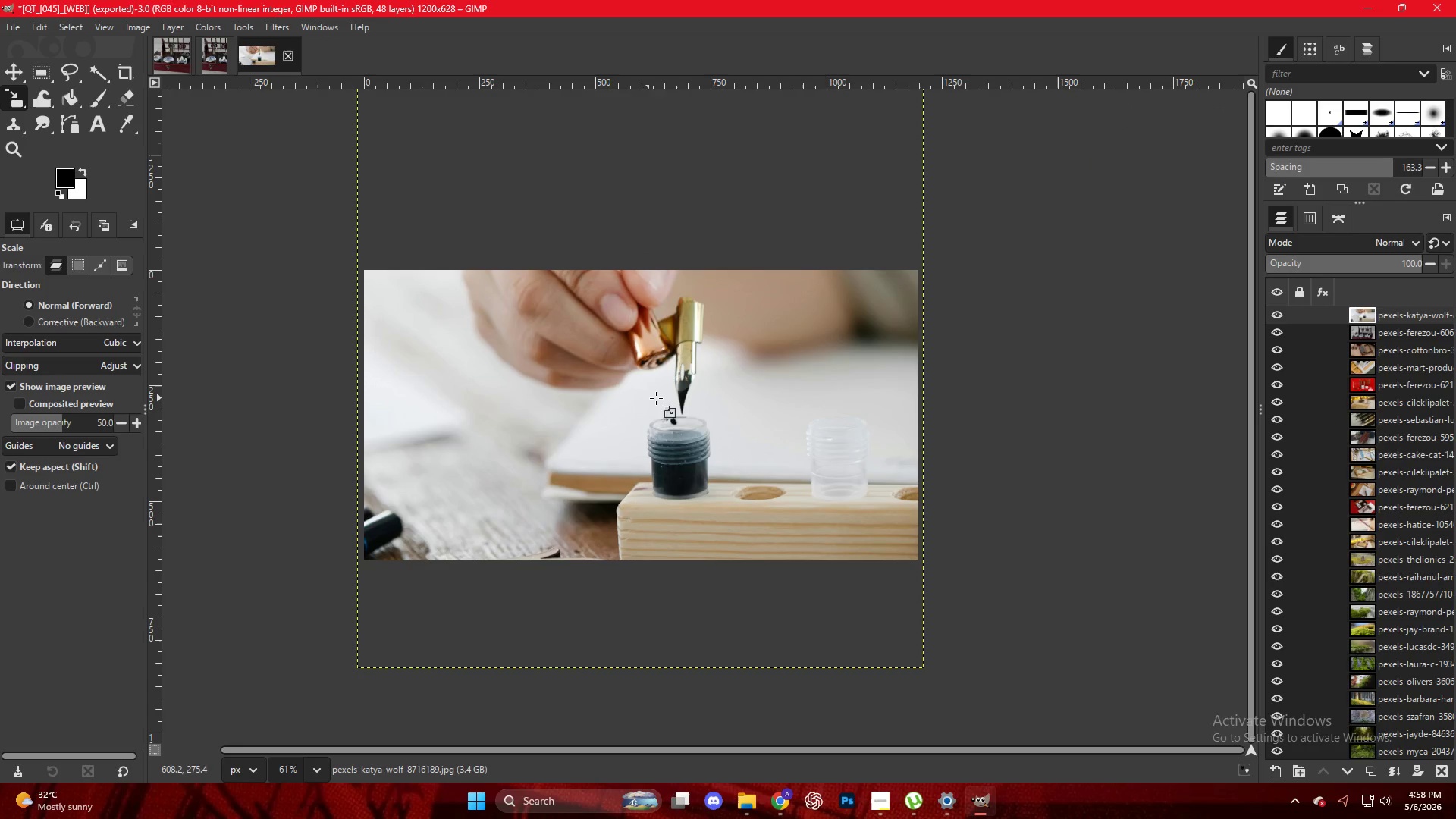 
key(Control+Shift+E)
 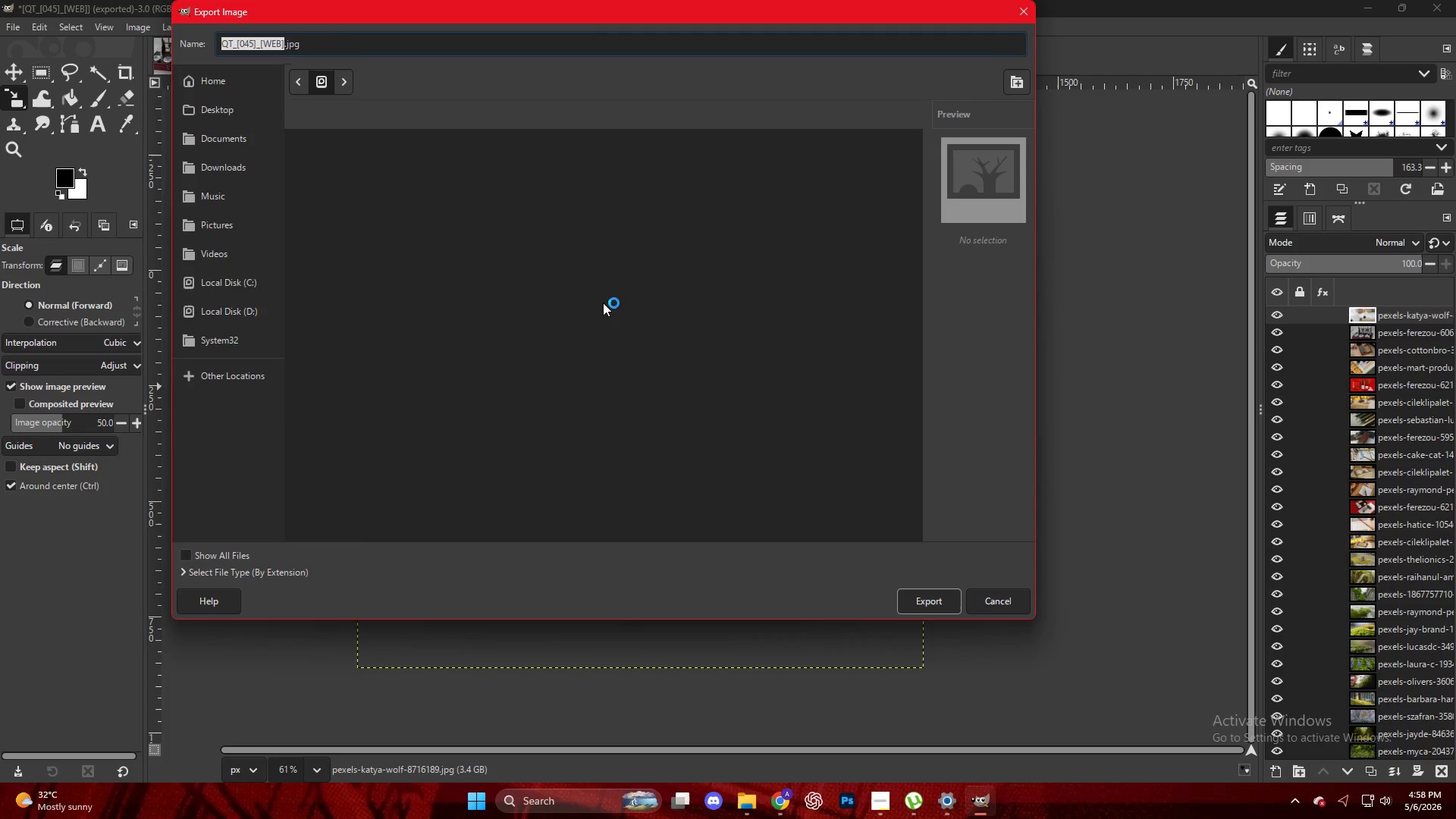 
left_click([450, 535])
 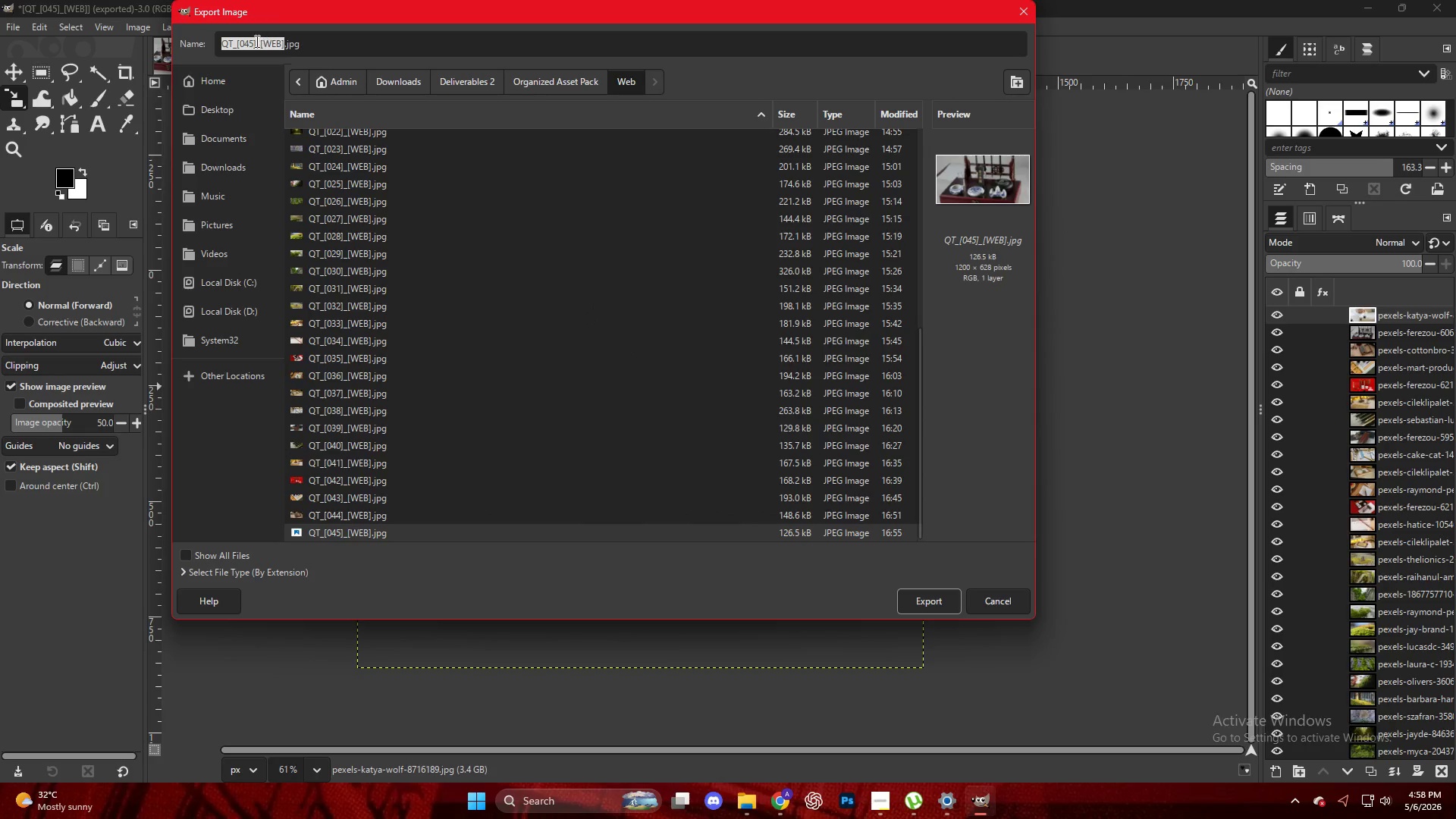 
scroll: coordinate [445, 479], scroll_direction: down, amount: 17.0
 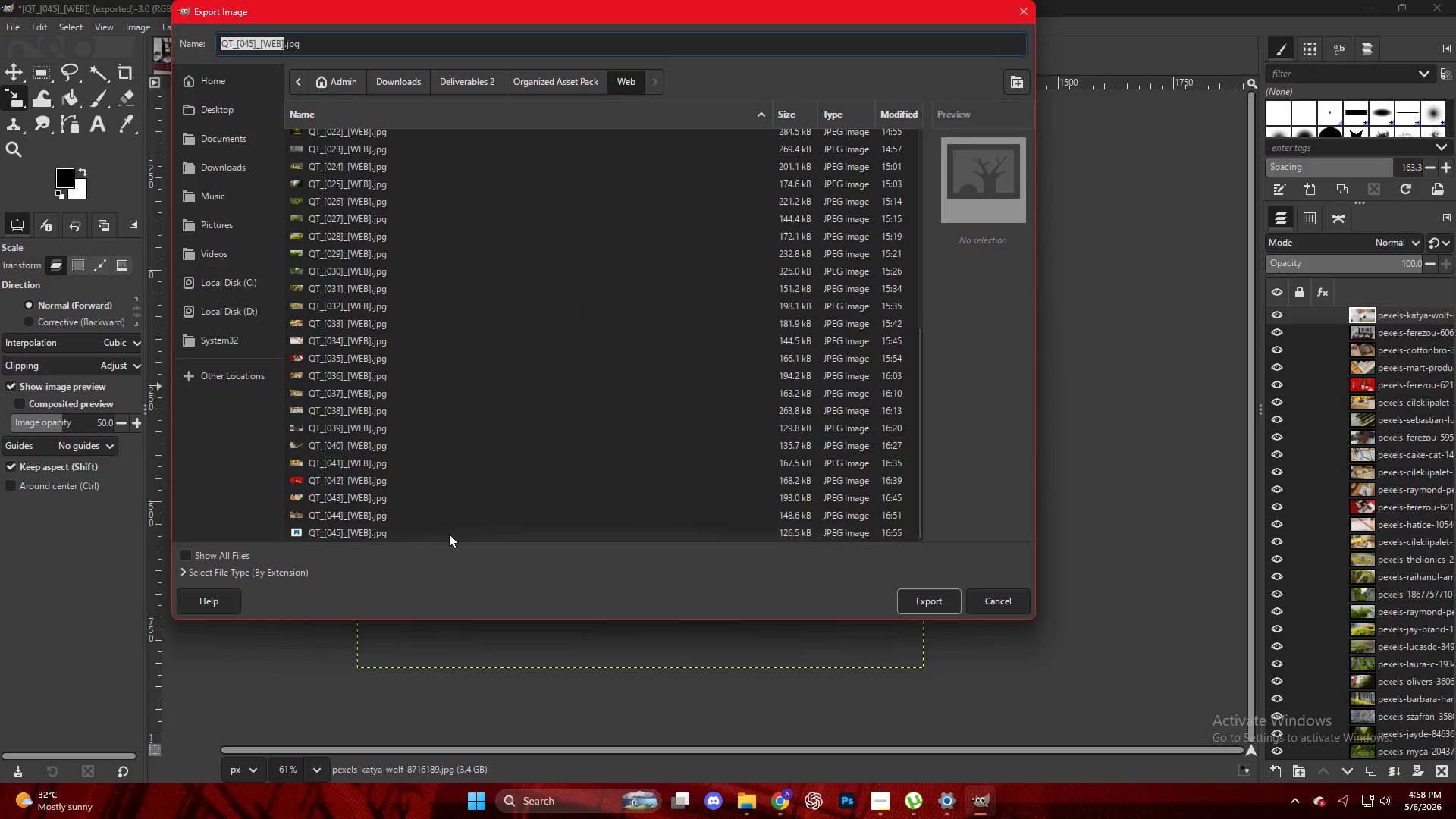 
left_click([251, 45])
 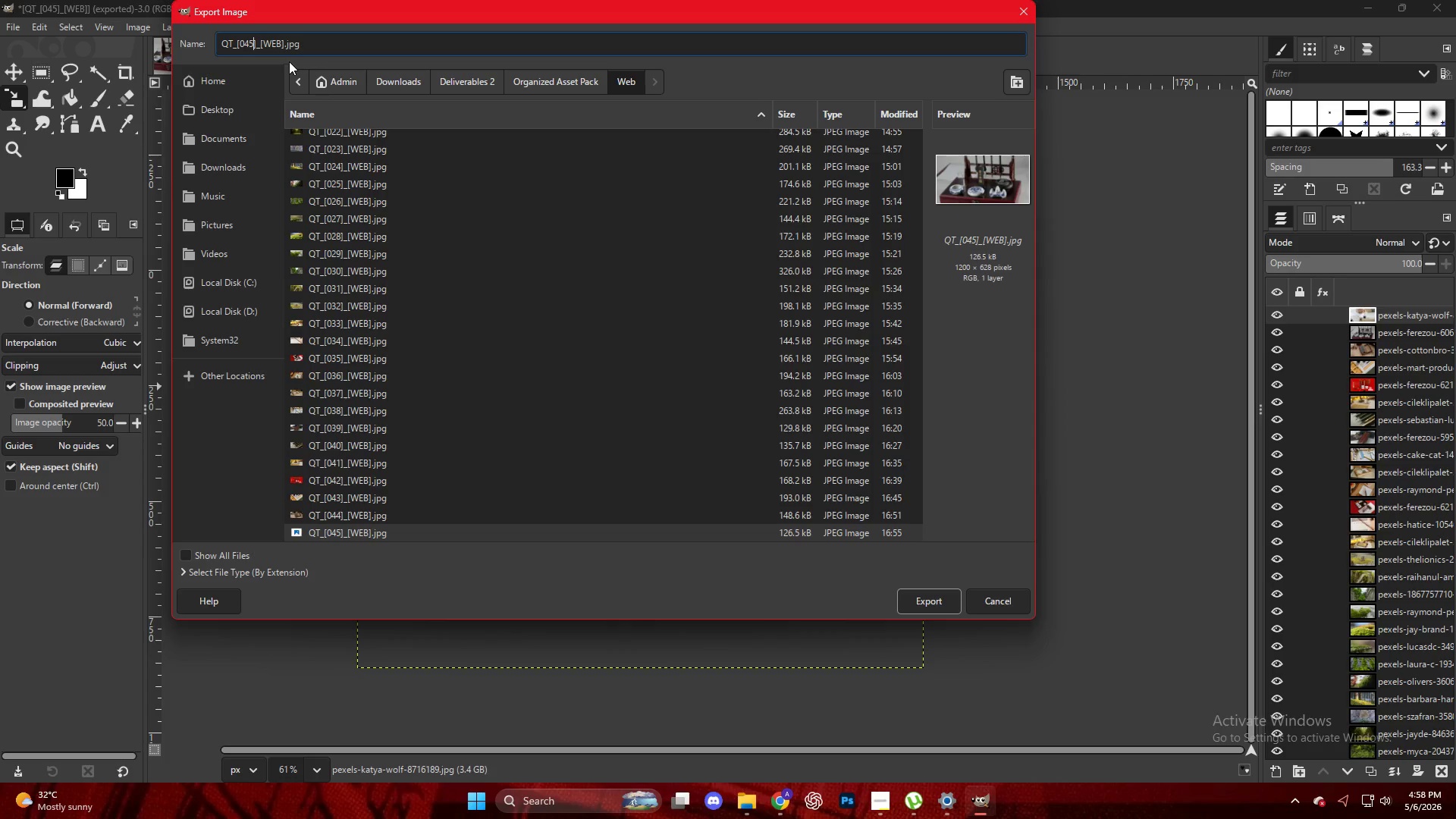 
key(Backspace)
 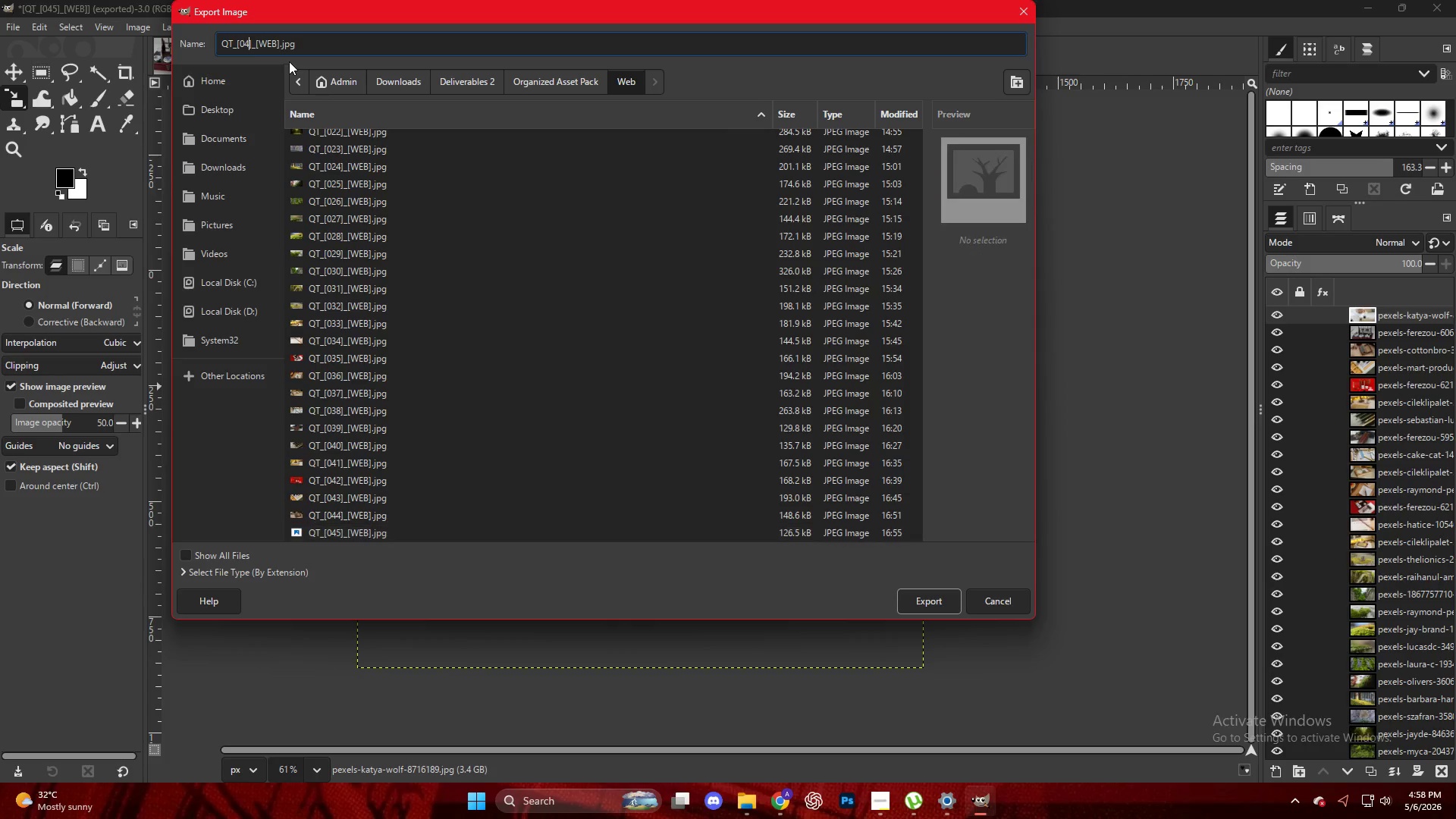 
key(Numpad6)
 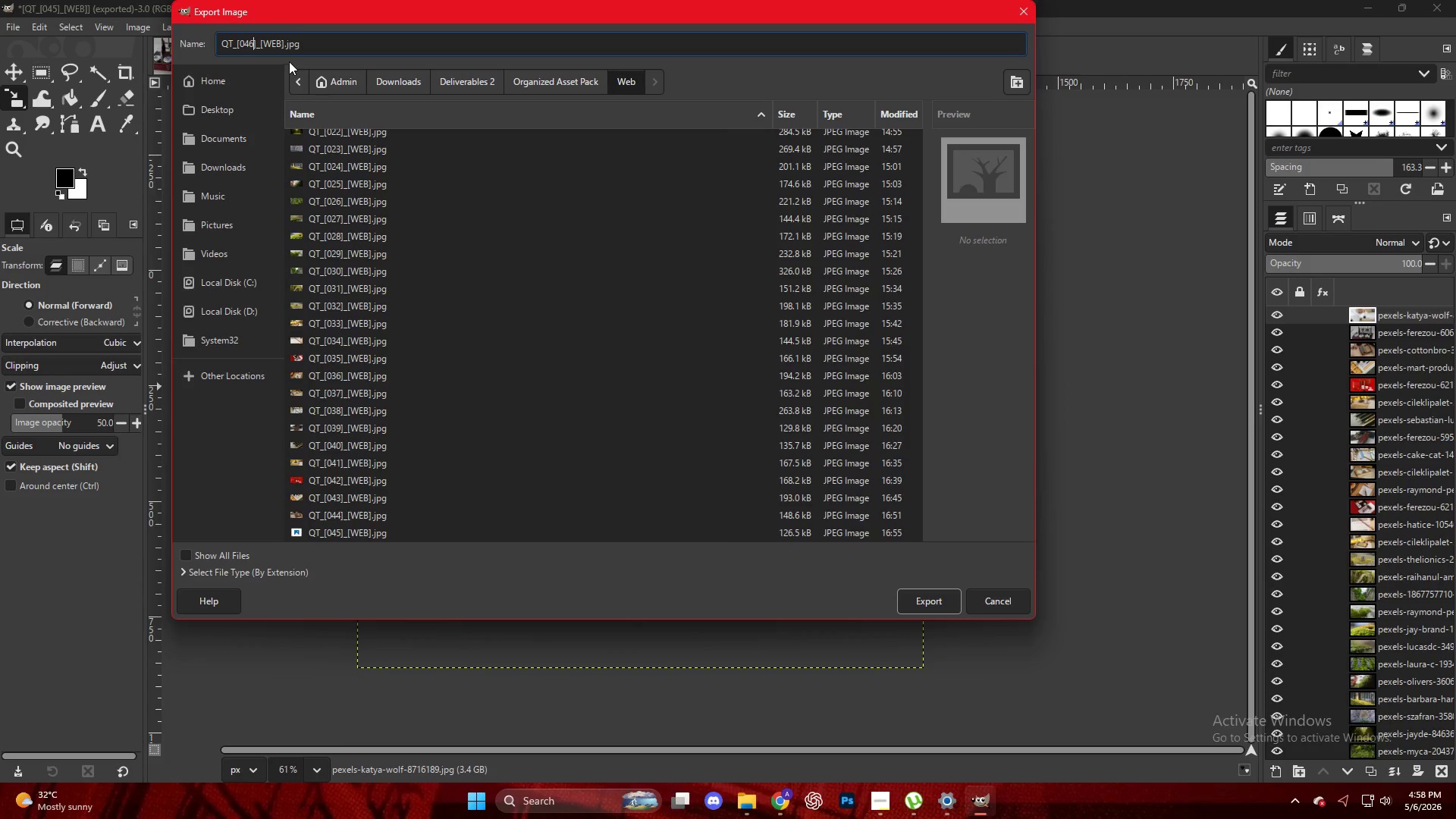 
key(NumpadEnter)
 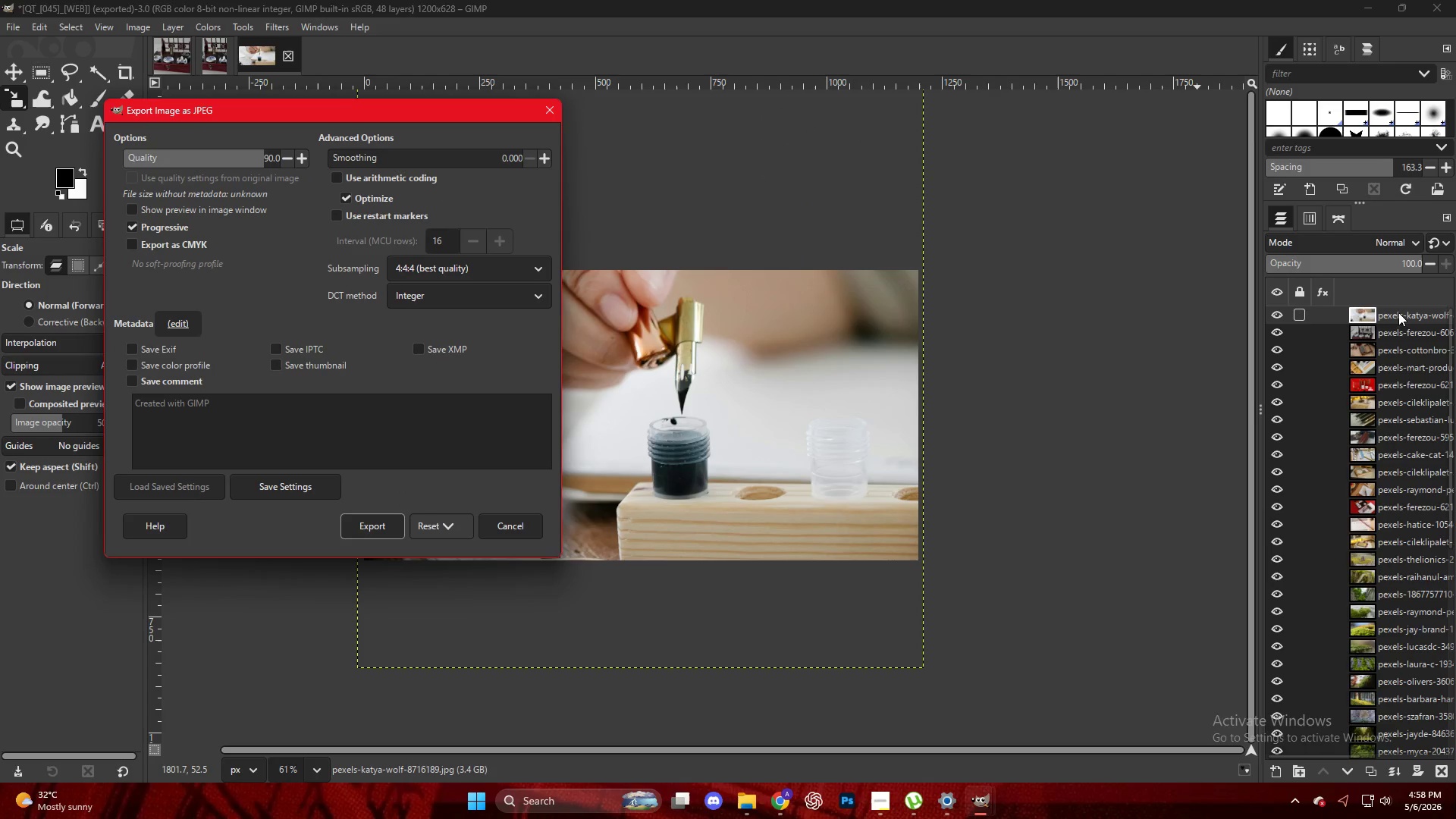 
key(NumpadEnter)
 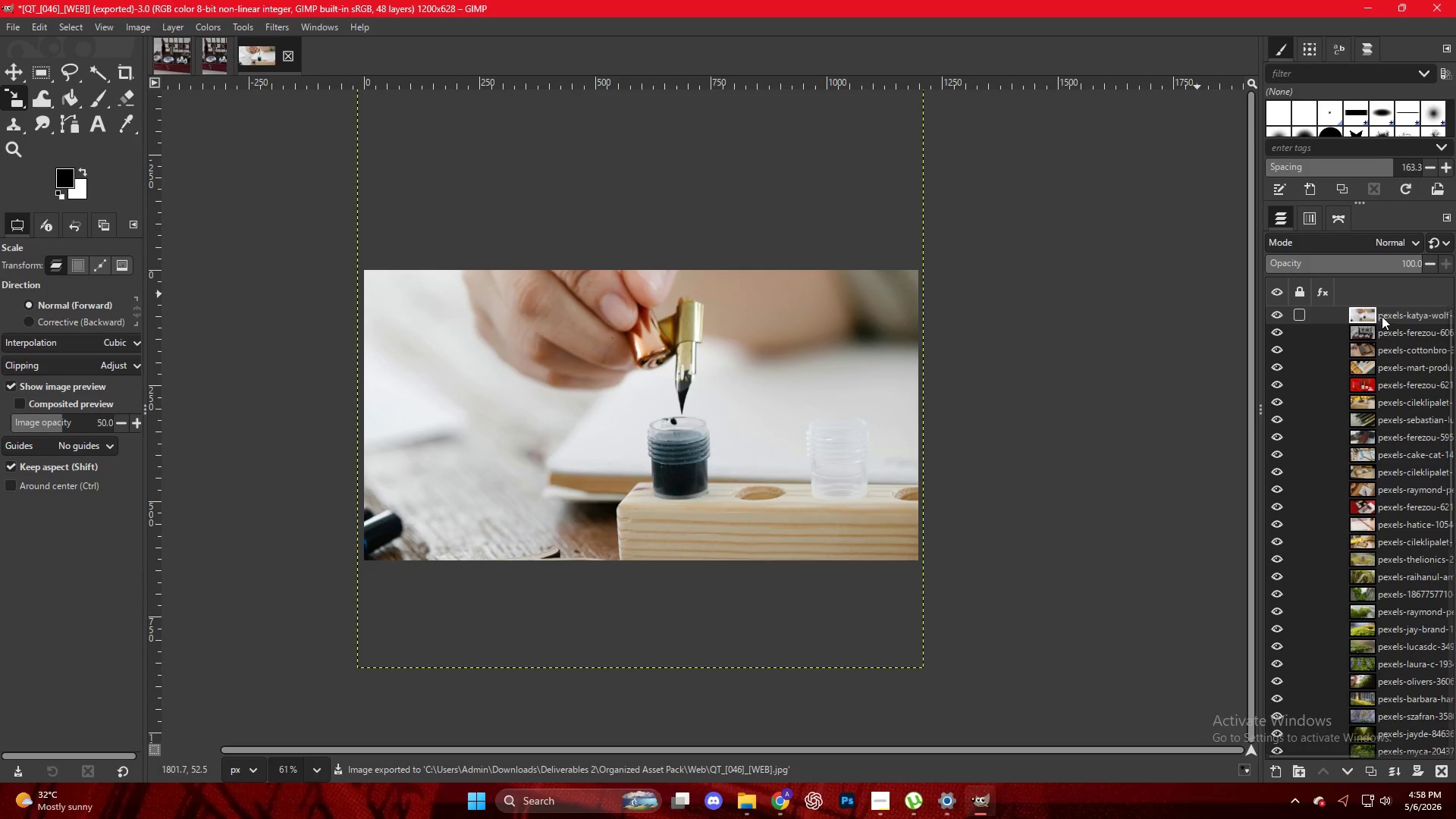 
left_click_drag(start_coordinate=[1385, 316], to_coordinate=[676, 355])
 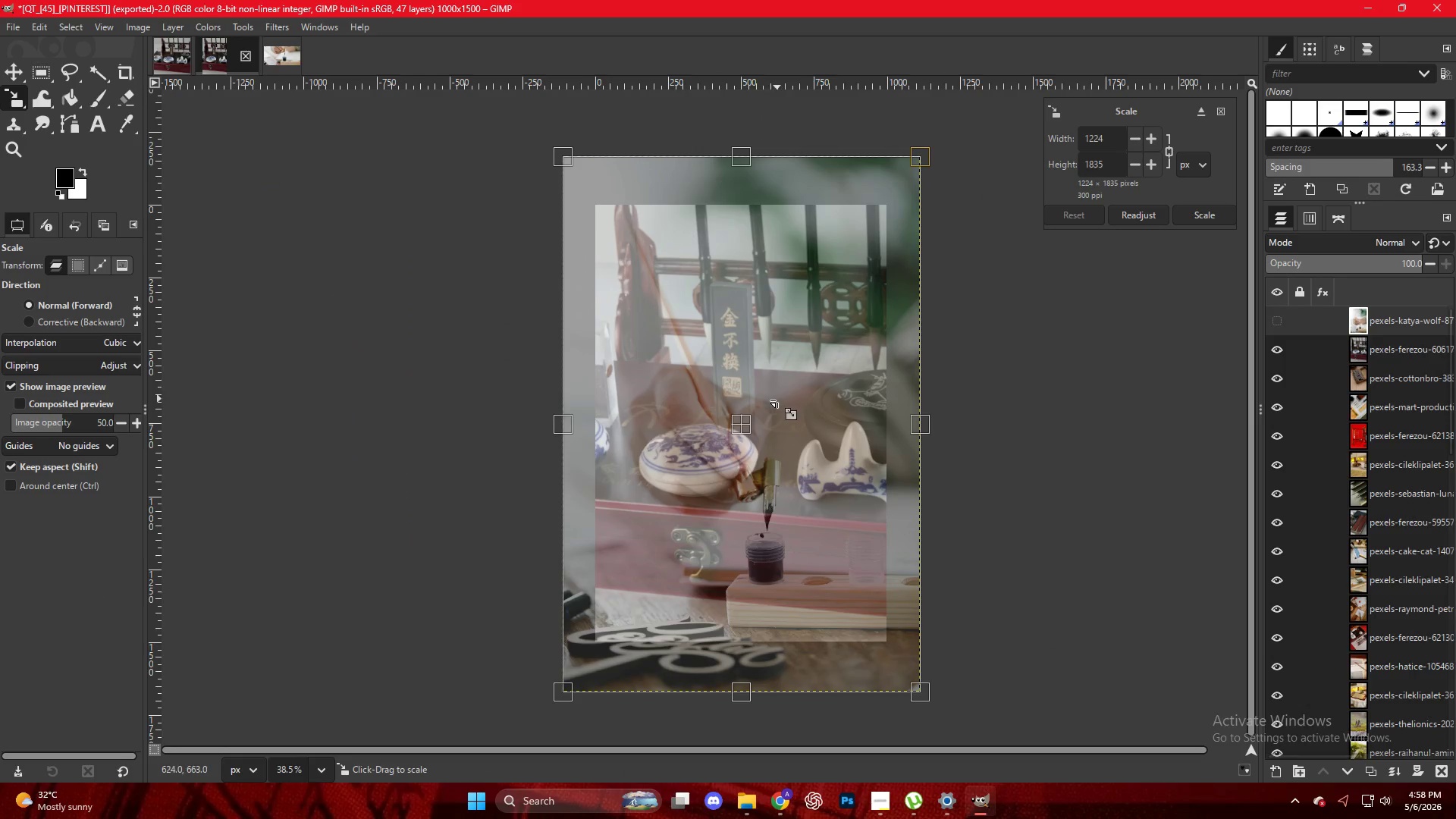 
left_click([777, 402])
 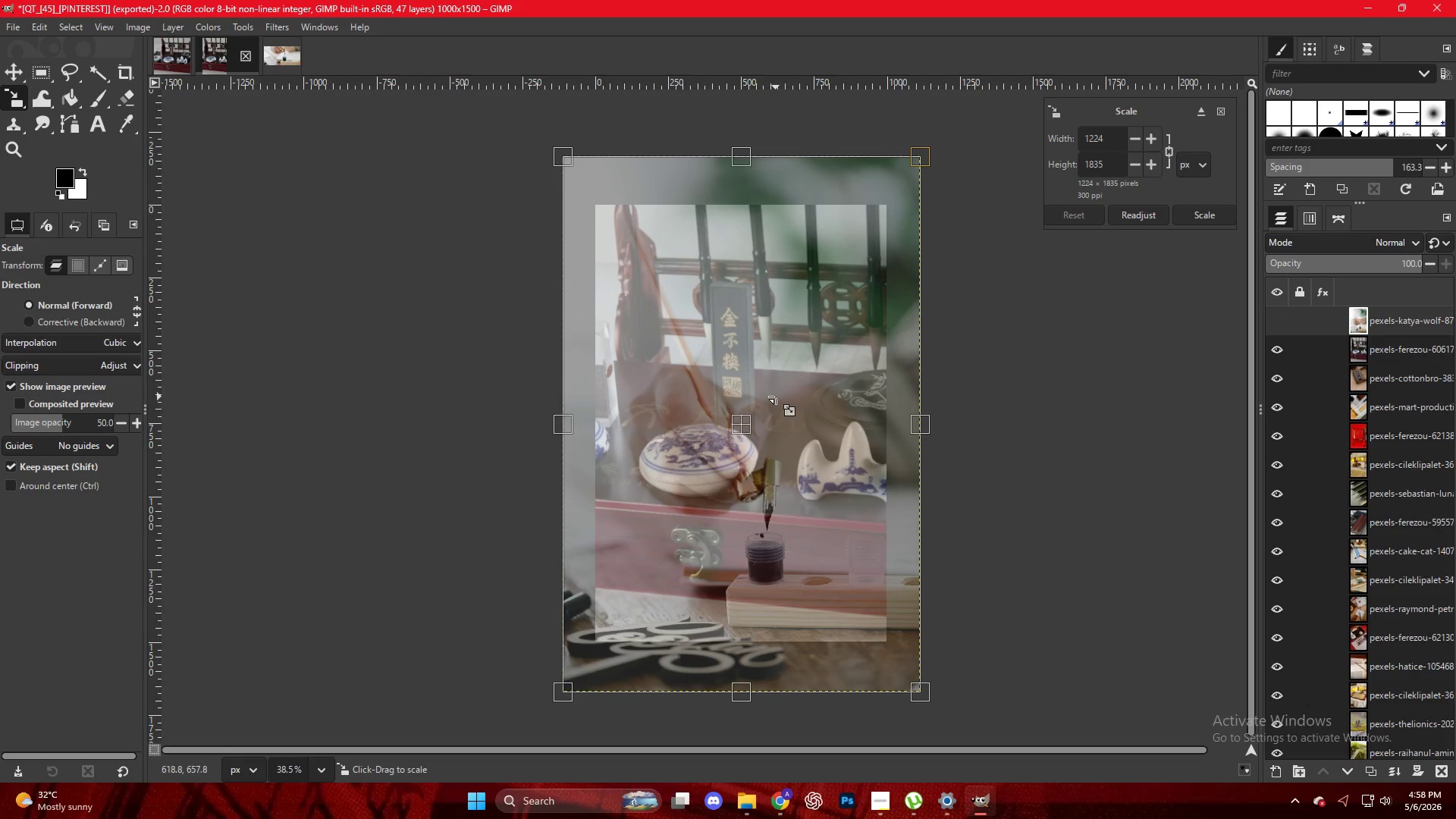 
key(NumpadEnter)
 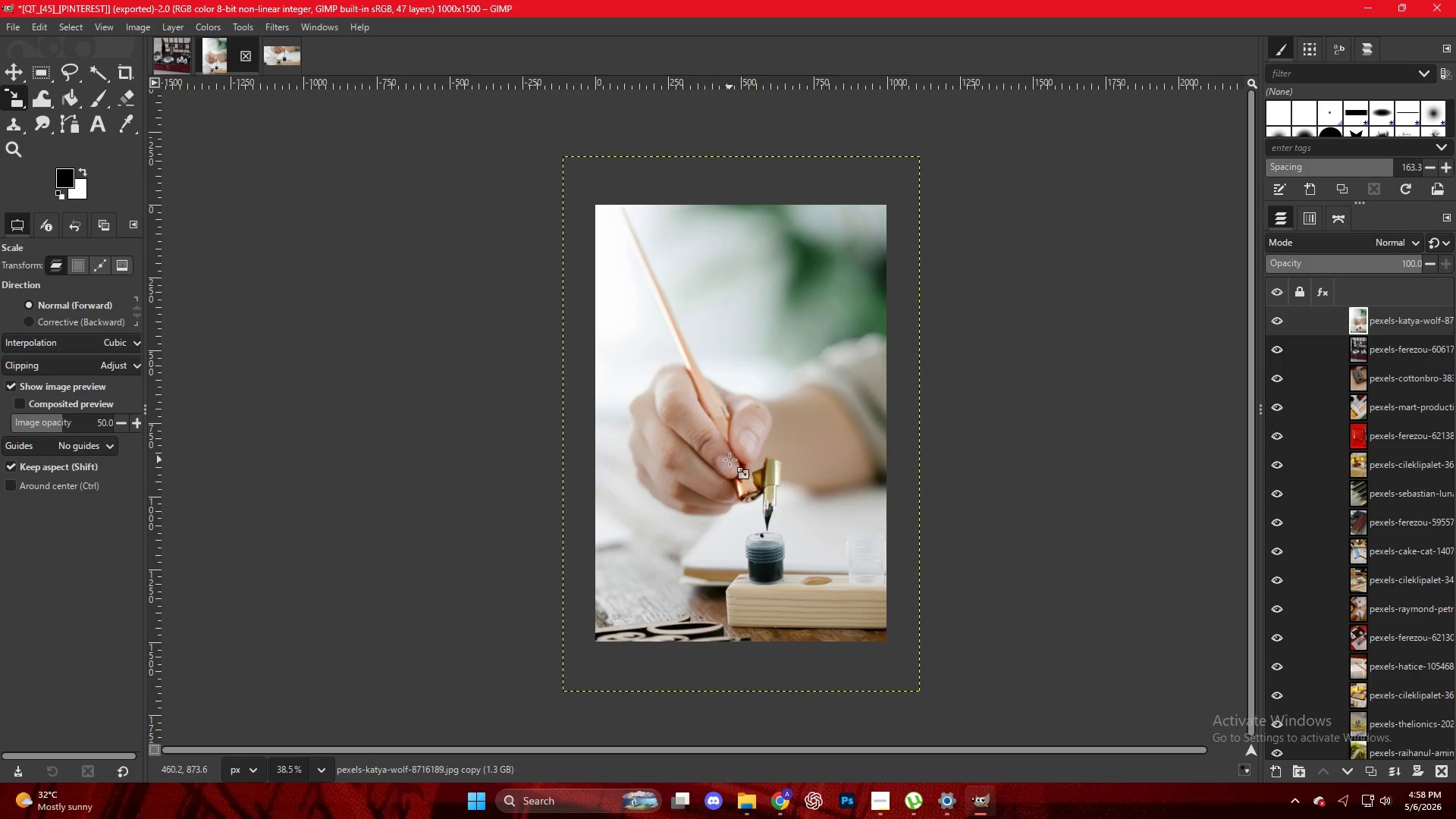 
key(Control+Shift+E)
 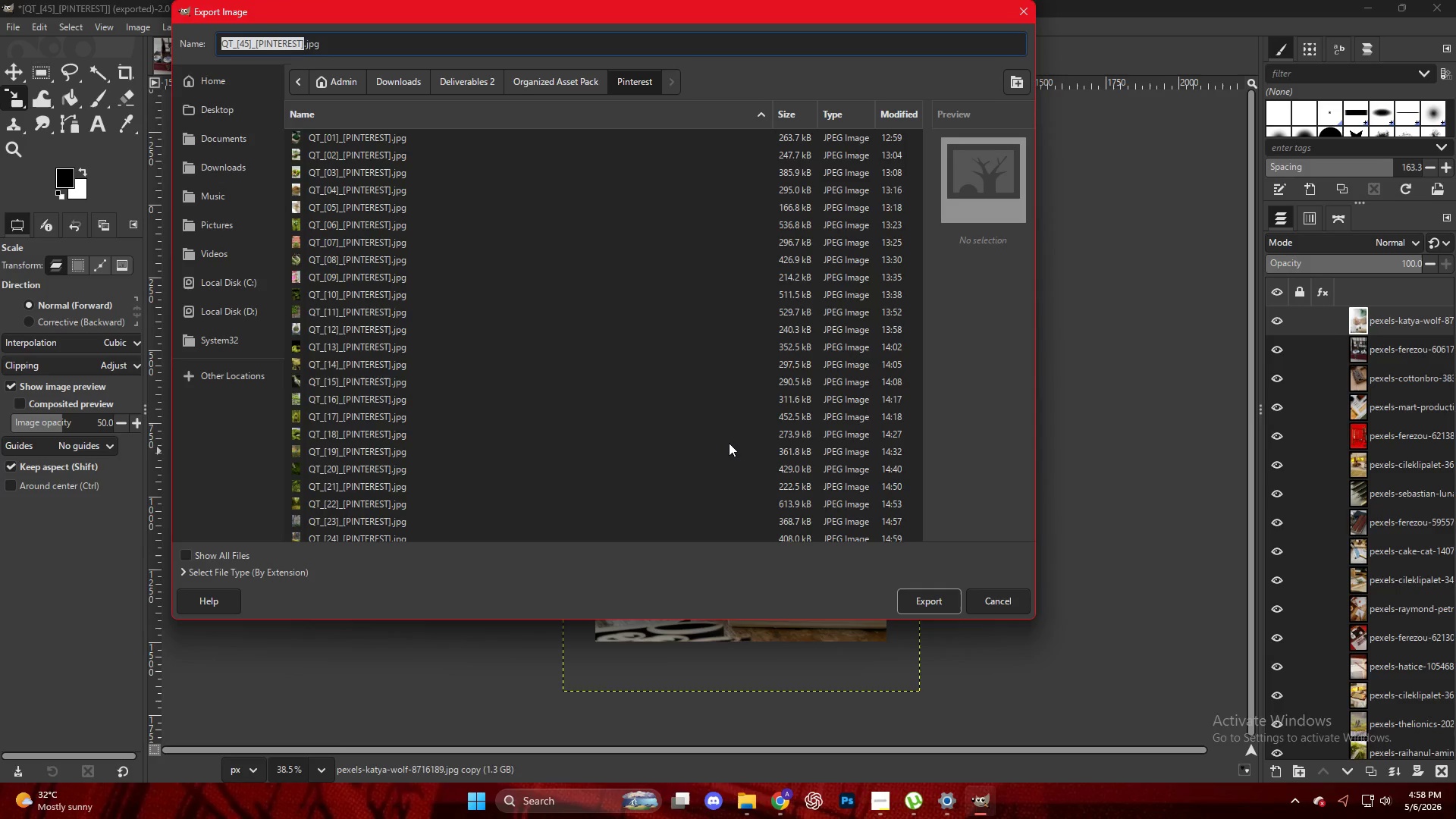 
scroll: coordinate [448, 516], scroll_direction: down, amount: 12.0
 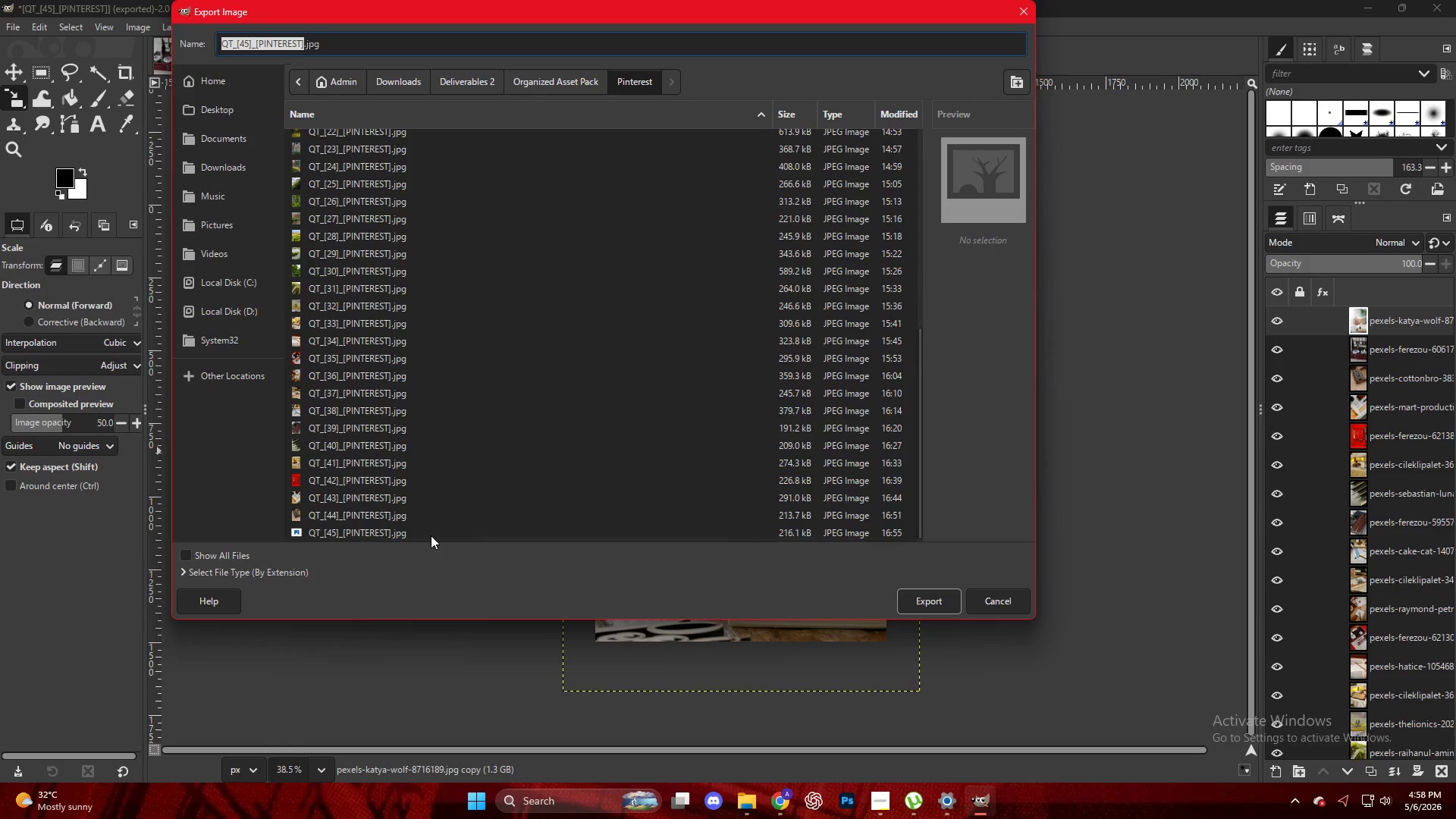 
left_click([428, 522])
 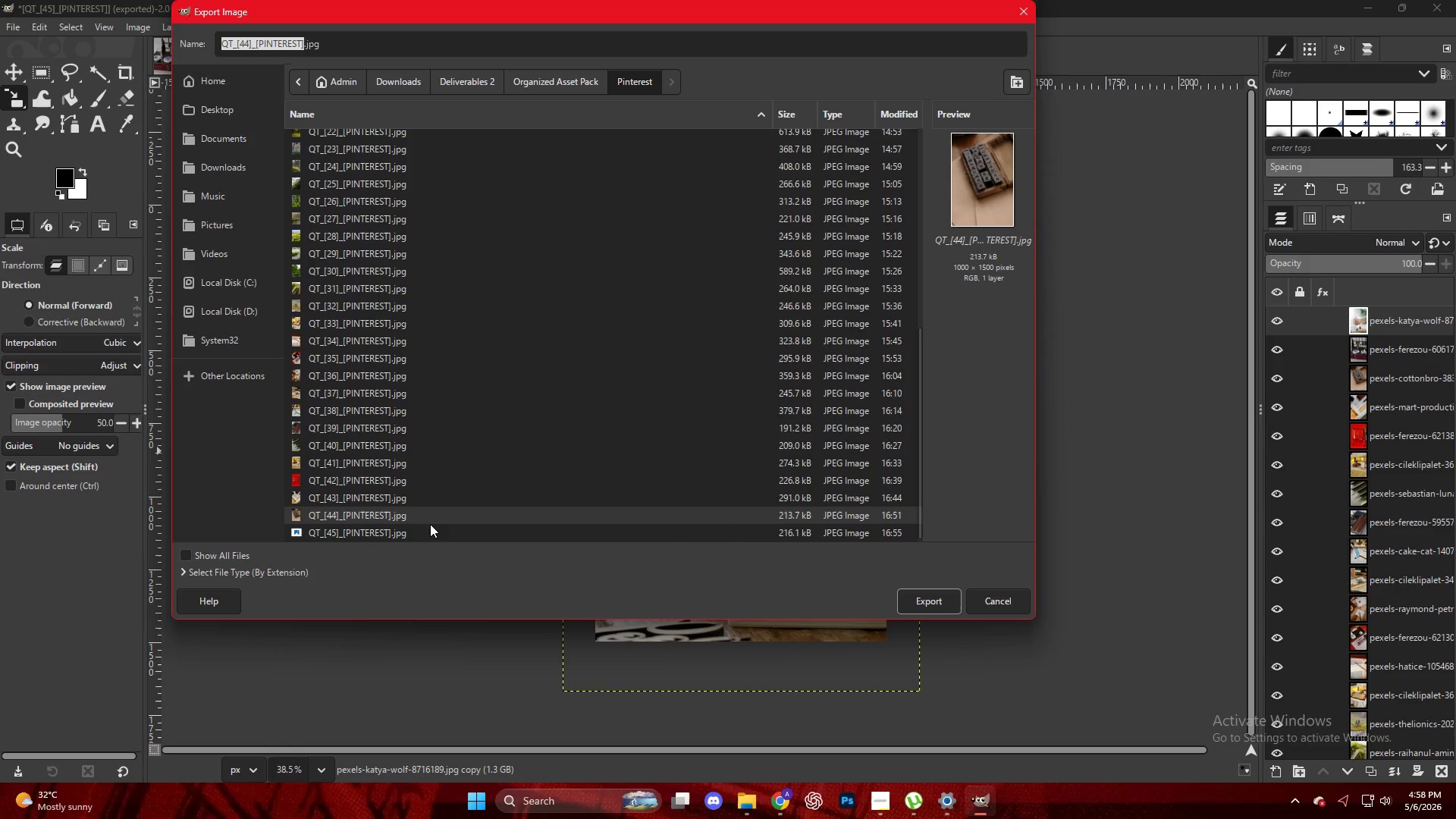 
left_click([431, 535])
 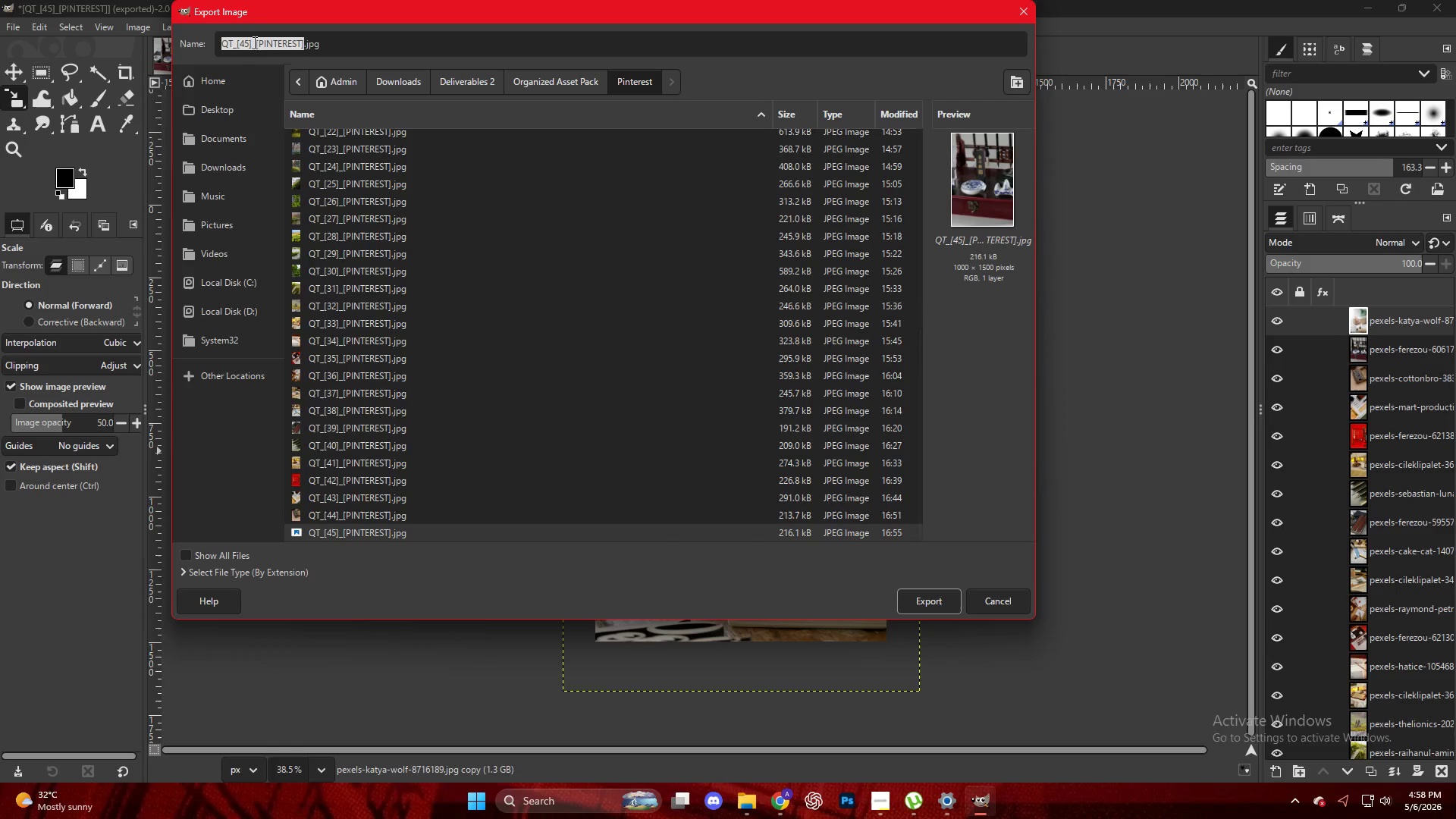 
left_click([246, 42])
 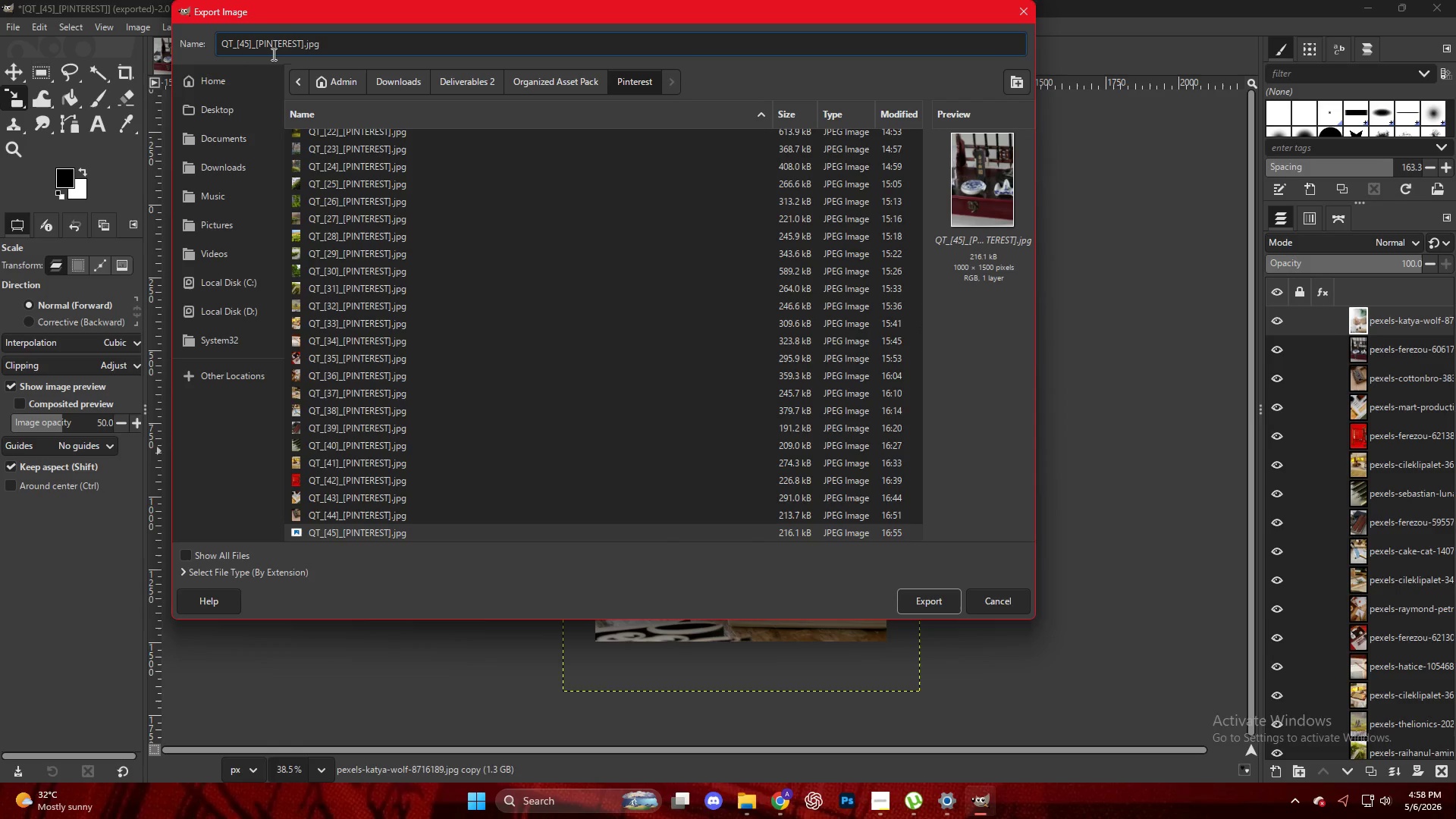 
key(ArrowRight)
 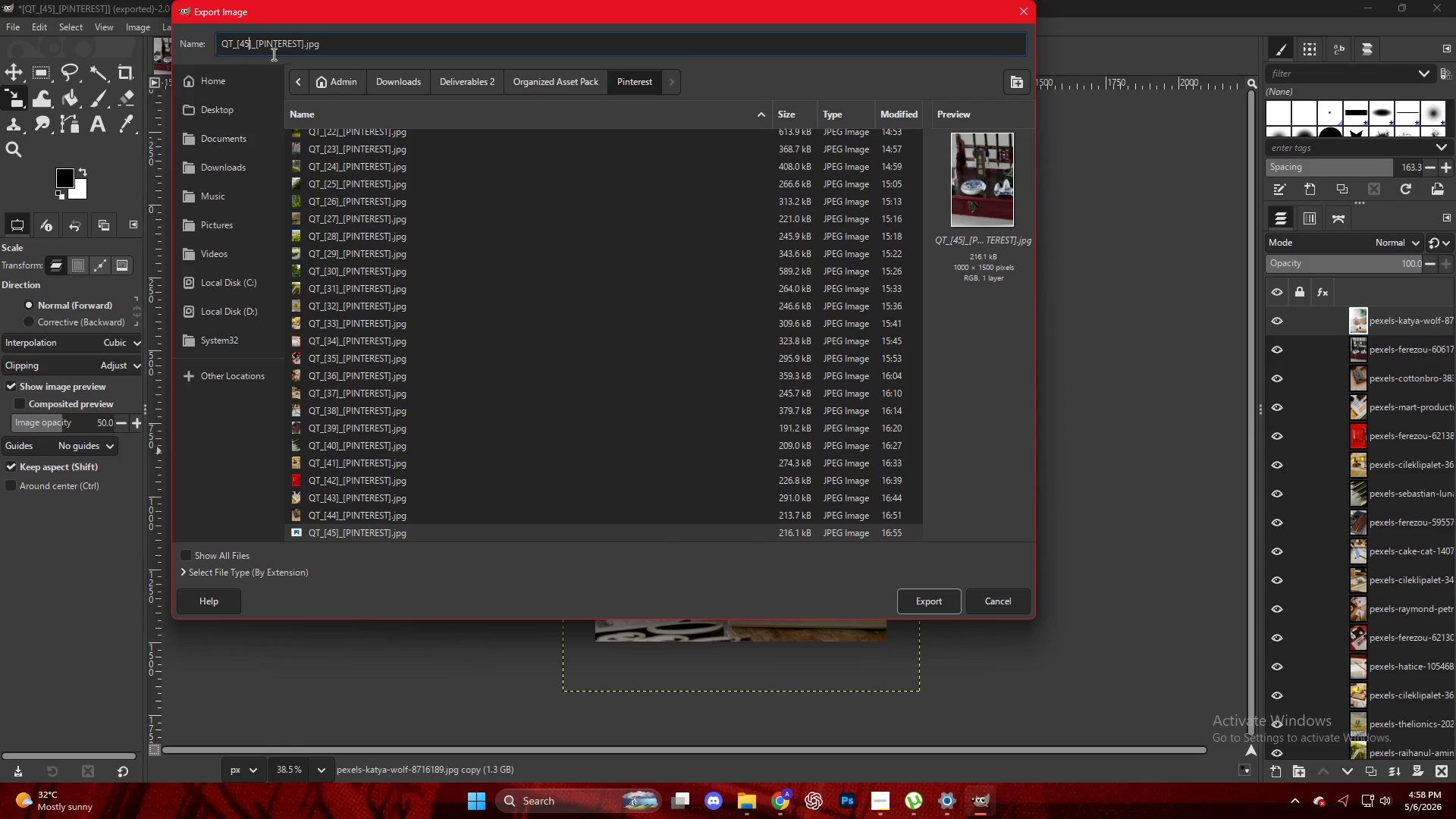 
key(Backspace)
 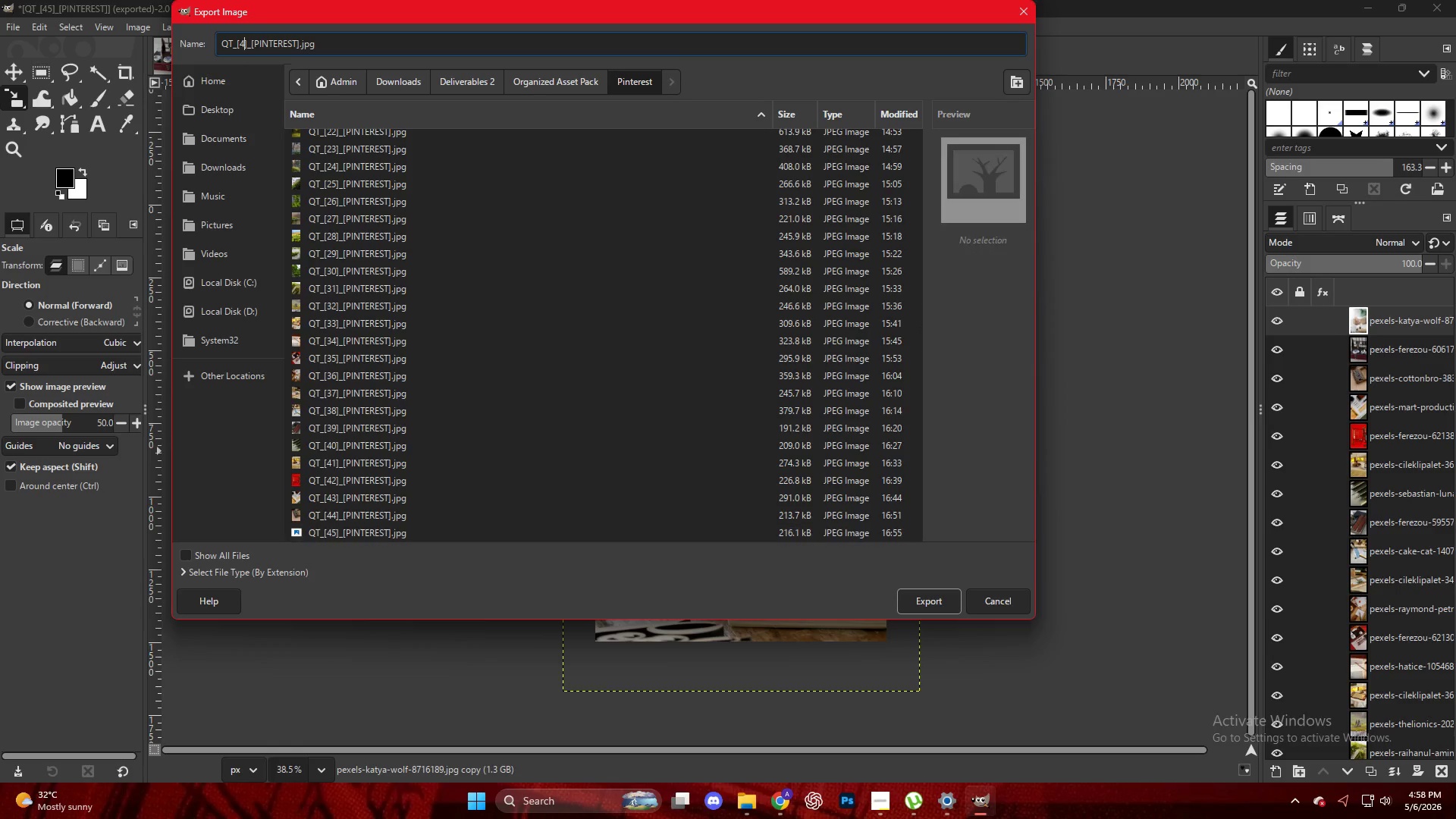 
key(Numpad6)
 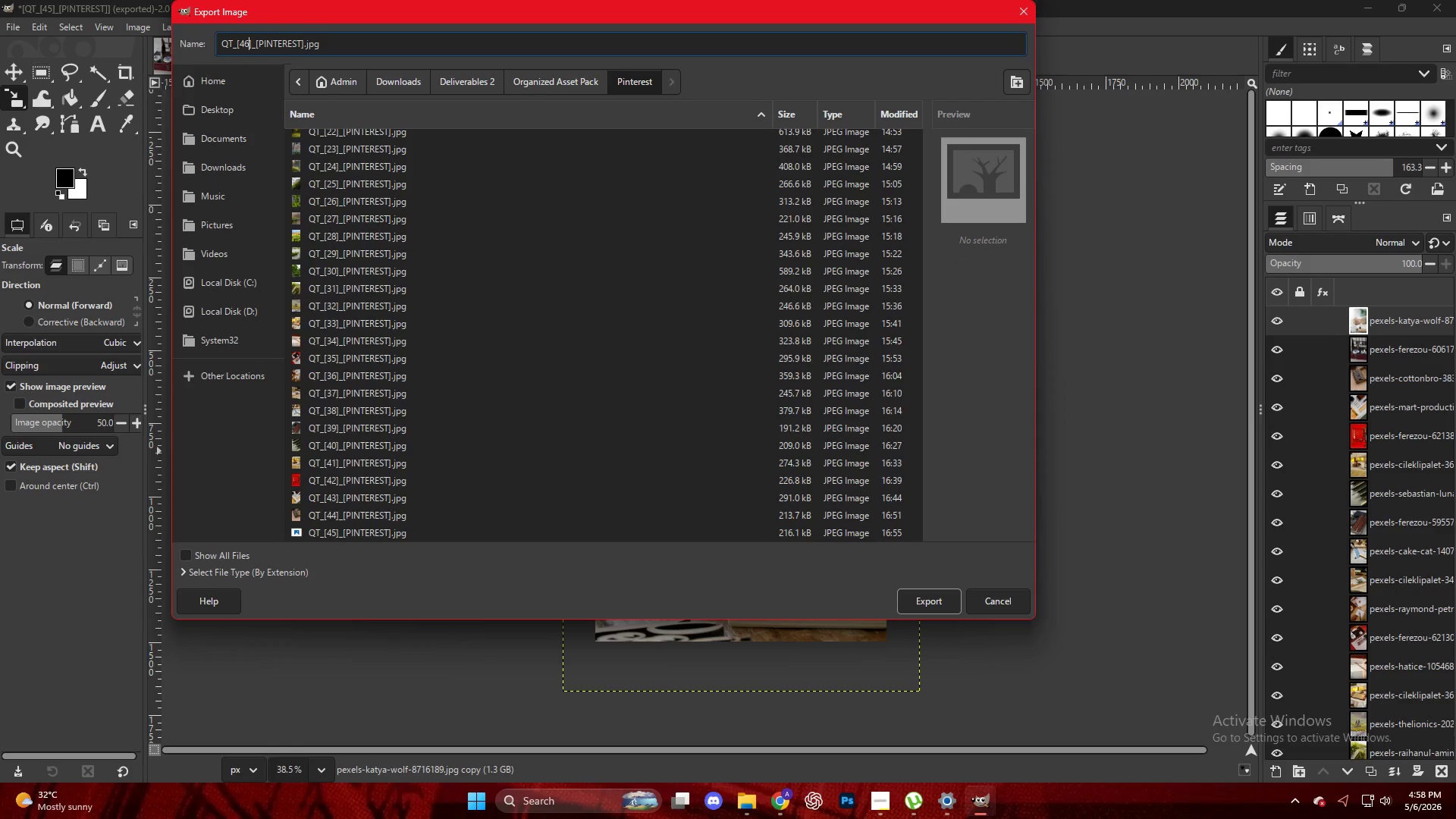 
key(NumpadEnter)
 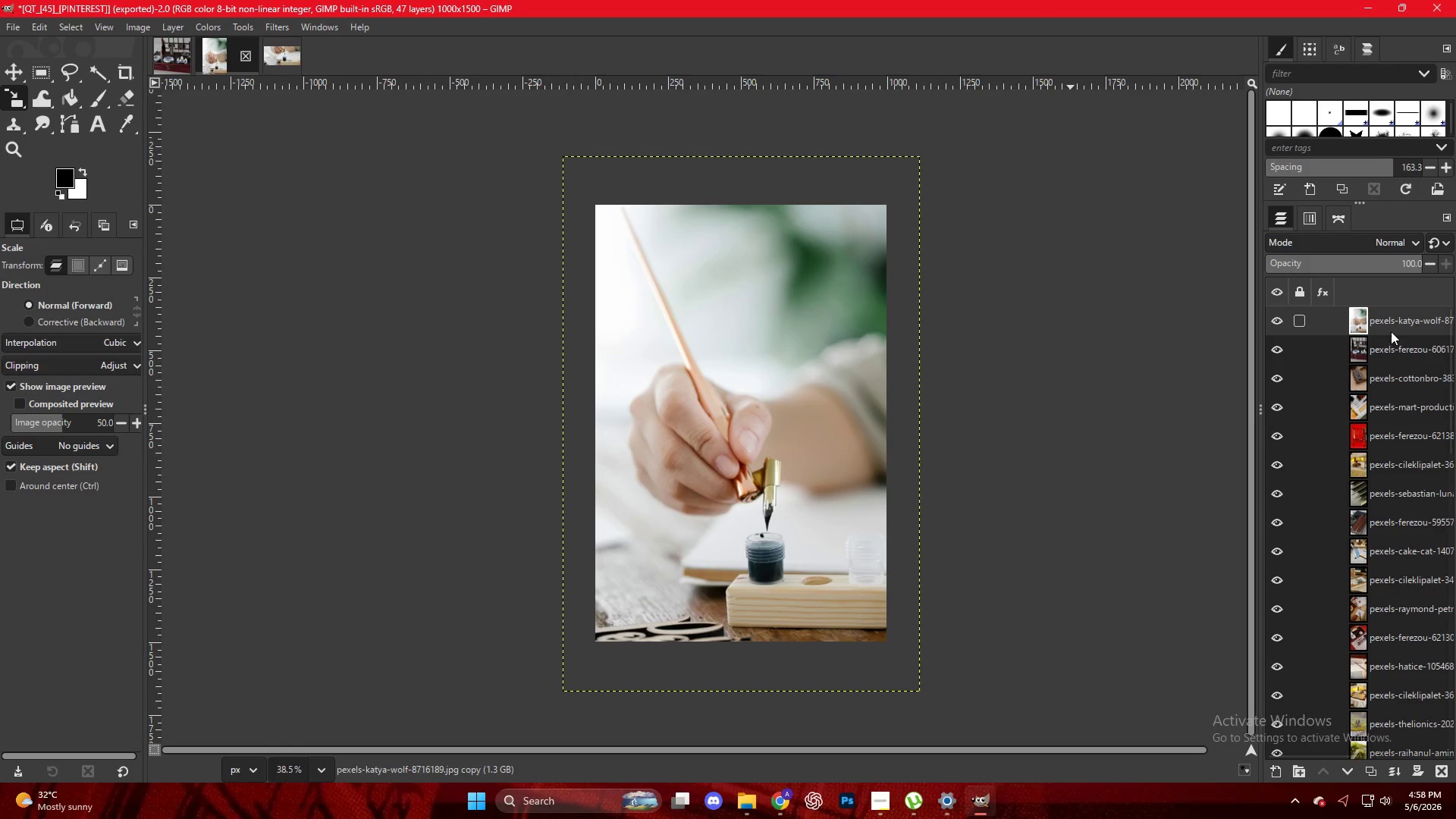 
left_click_drag(start_coordinate=[1391, 321], to_coordinate=[1363, 310])
 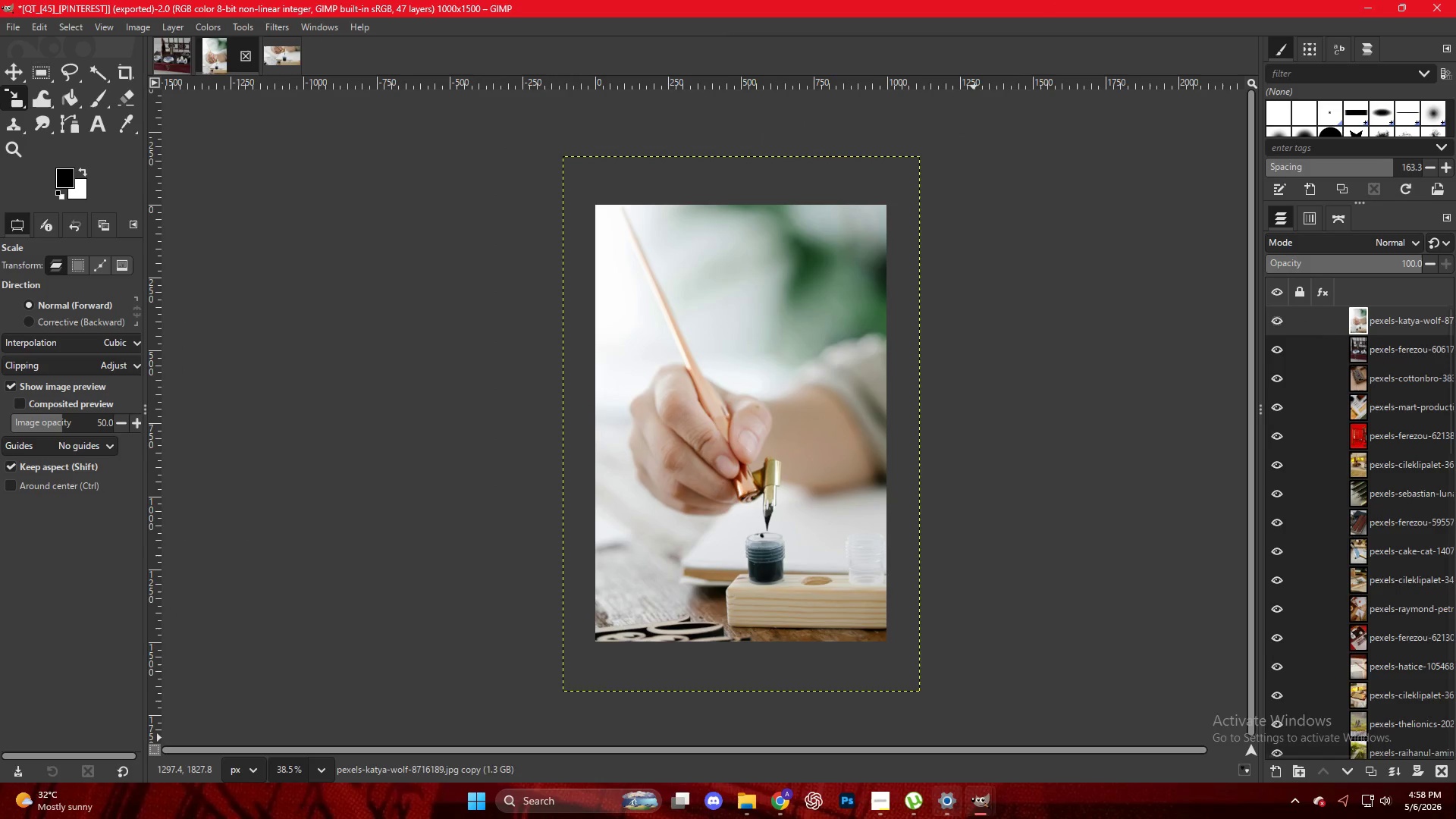 
left_click([981, 803])
 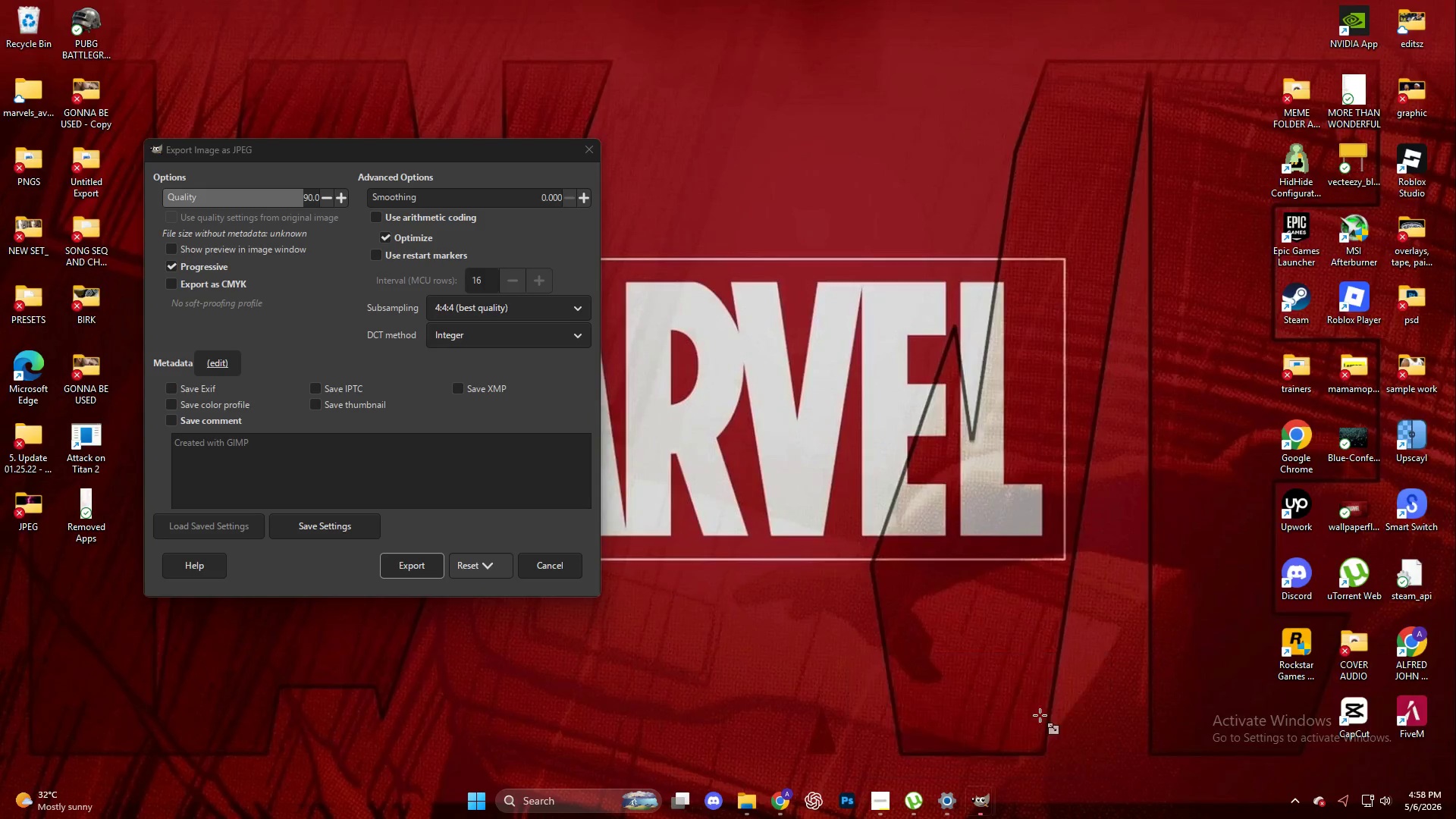 
key(NumpadEnter)
 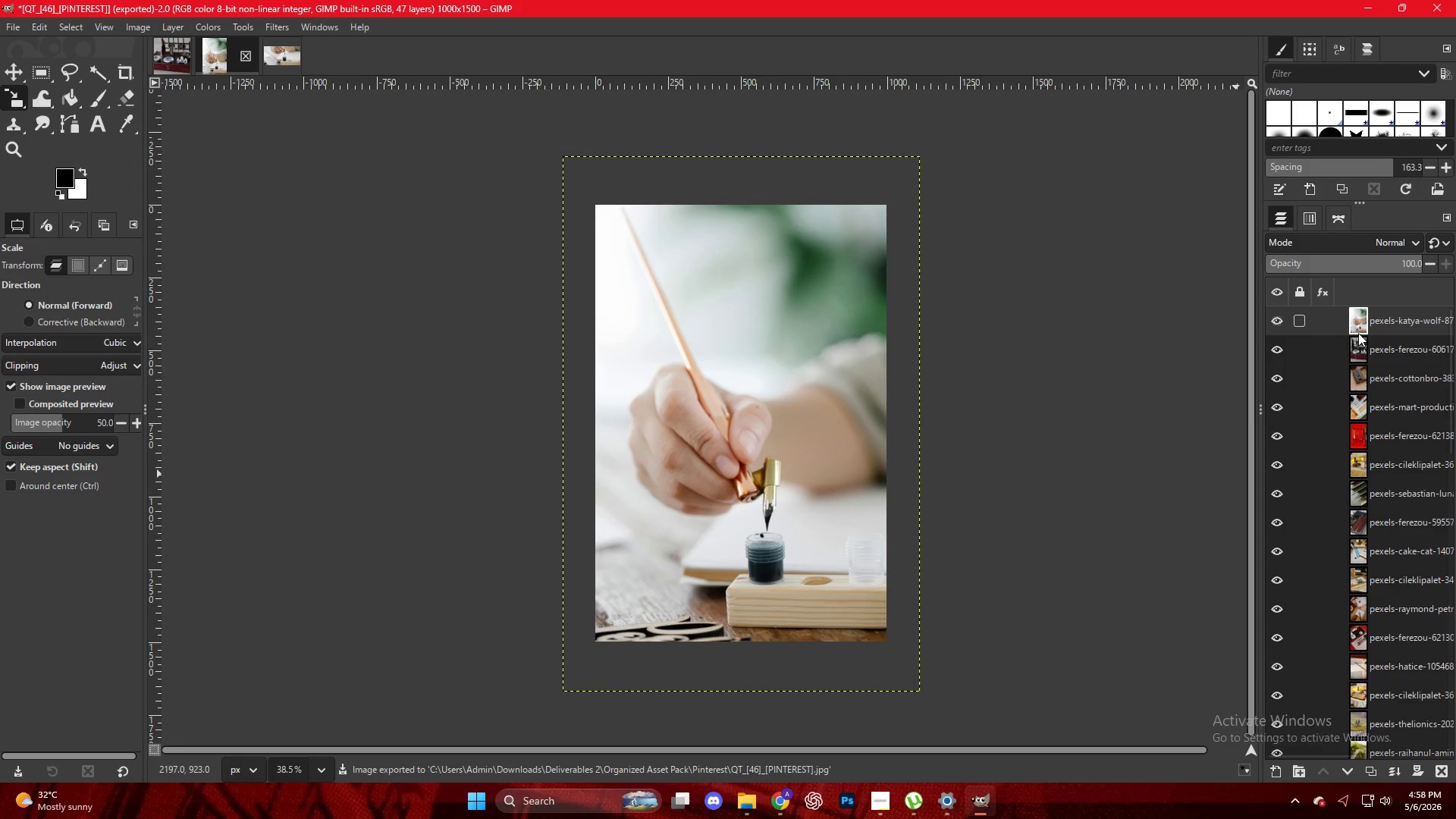 
left_click_drag(start_coordinate=[1368, 327], to_coordinate=[172, 43])
 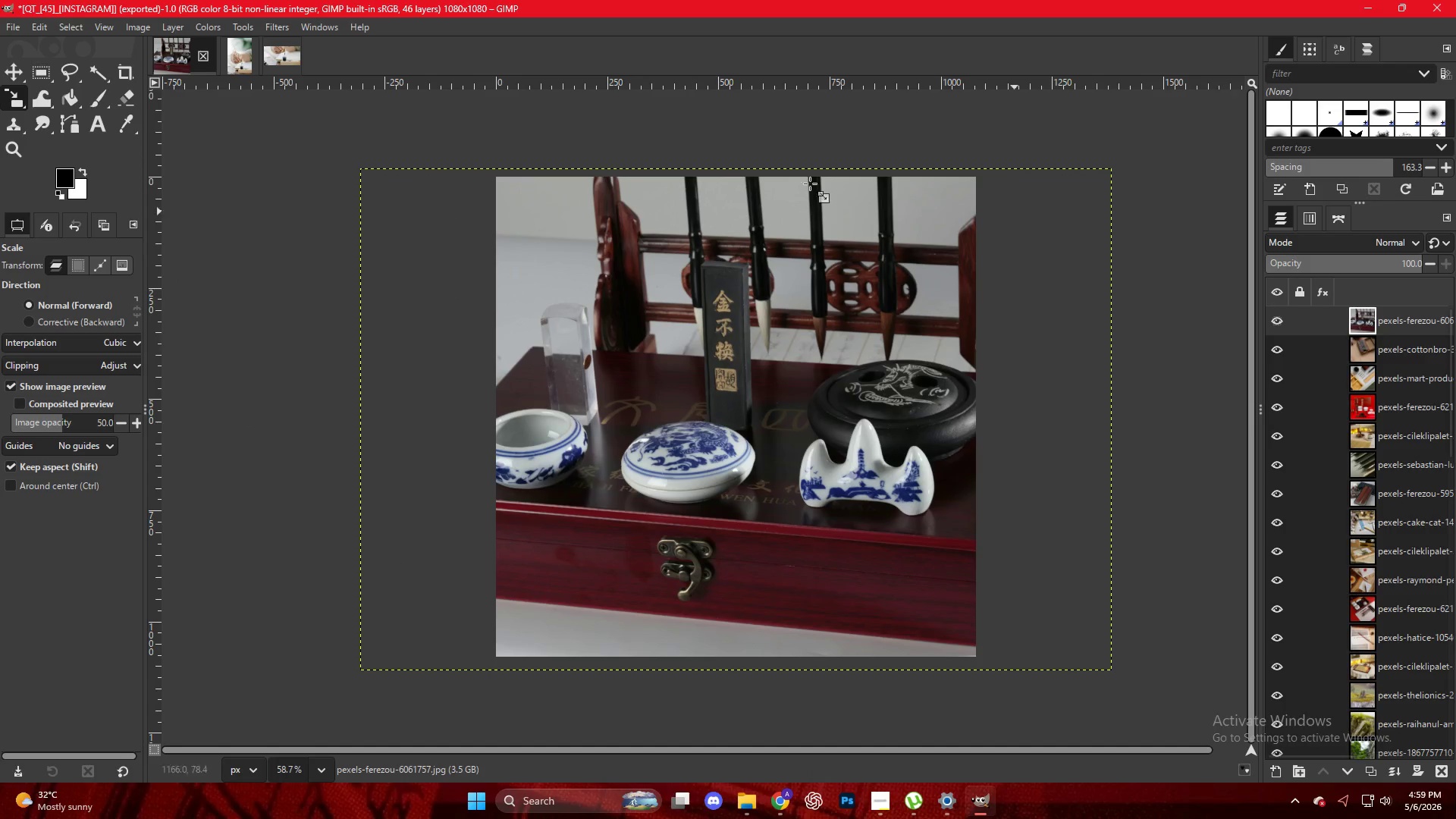 
left_click([241, 53])
 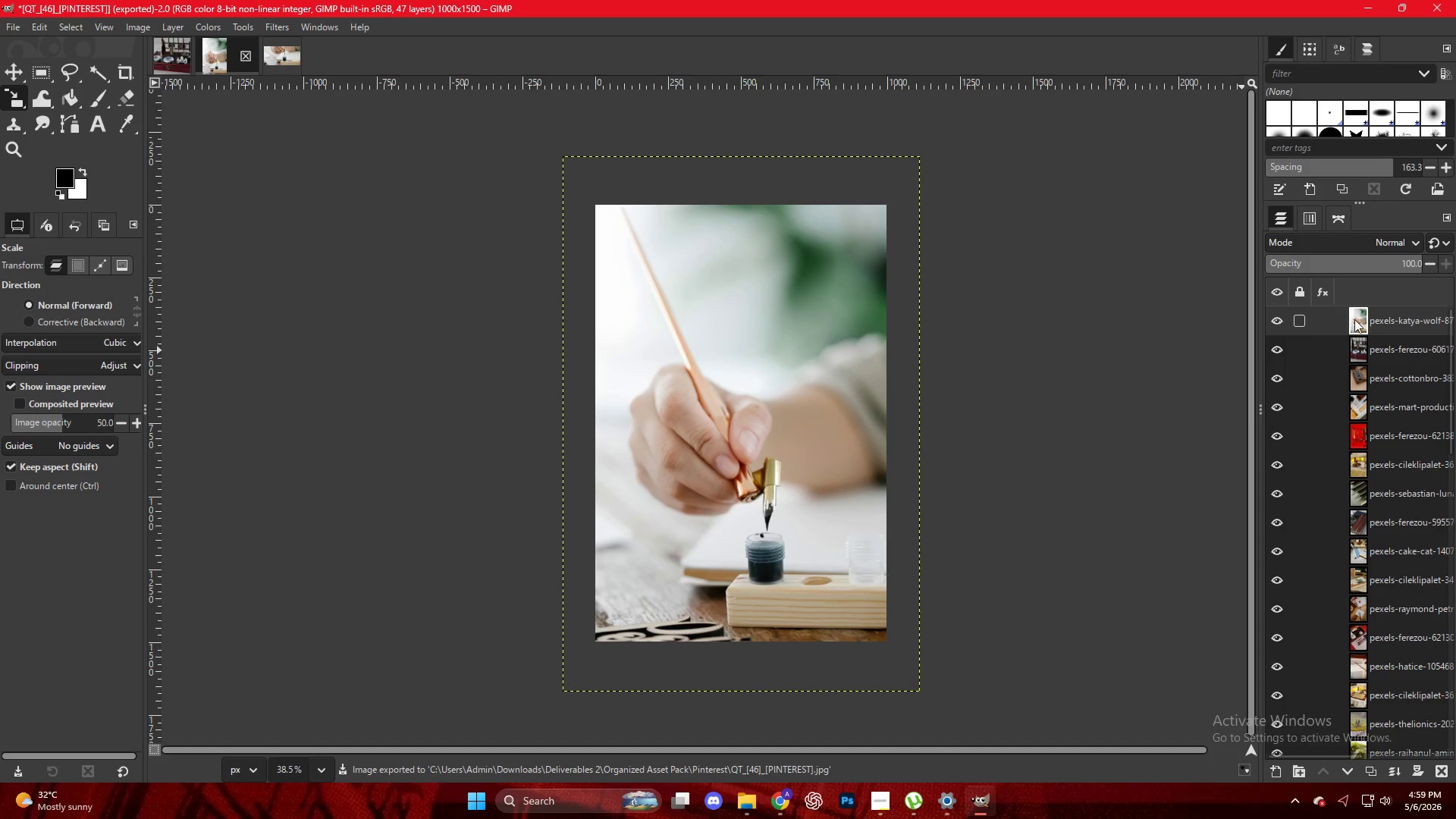 
left_click_drag(start_coordinate=[1378, 324], to_coordinate=[727, 331])
 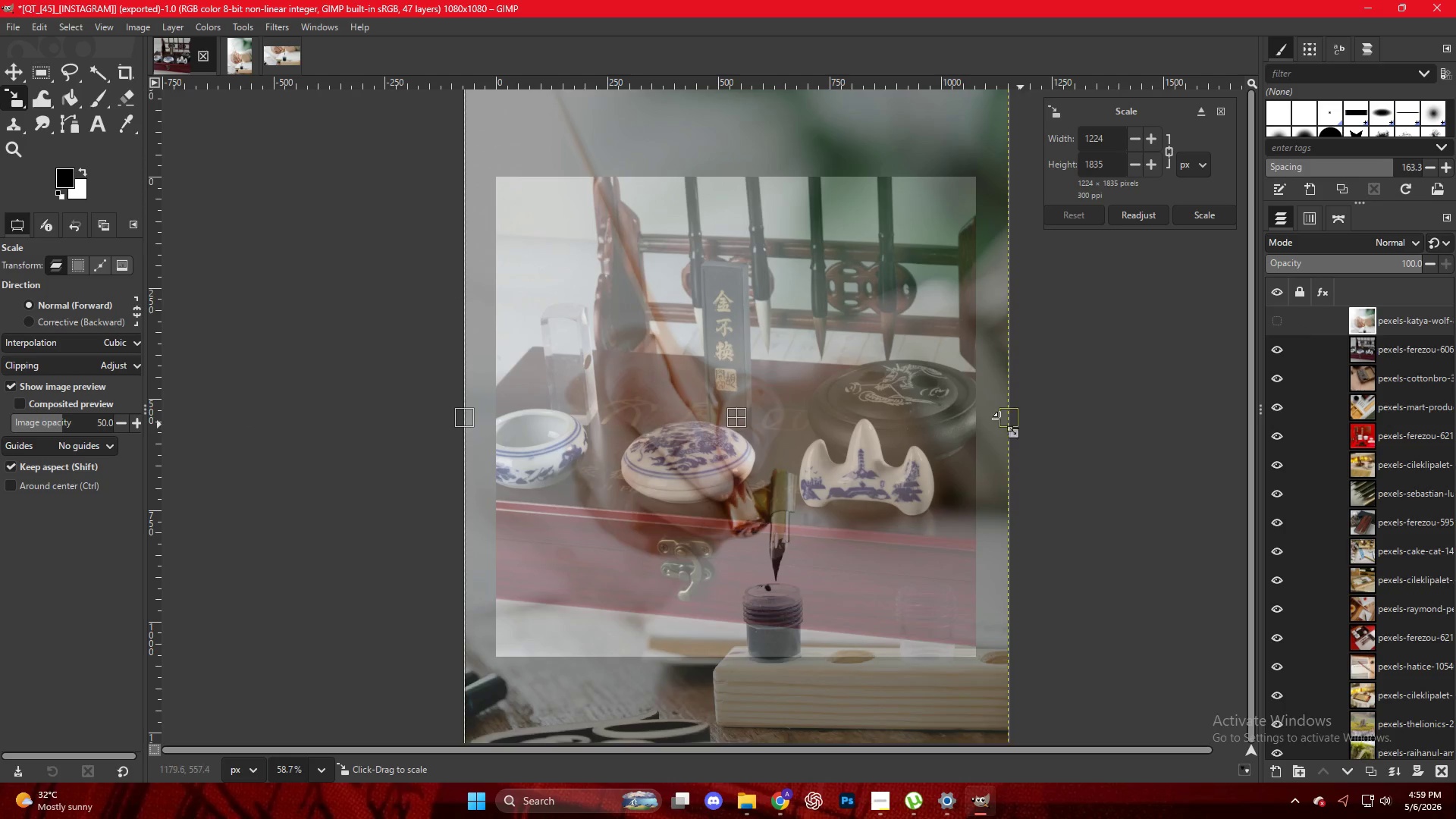 
left_click_drag(start_coordinate=[1015, 422], to_coordinate=[987, 418])
 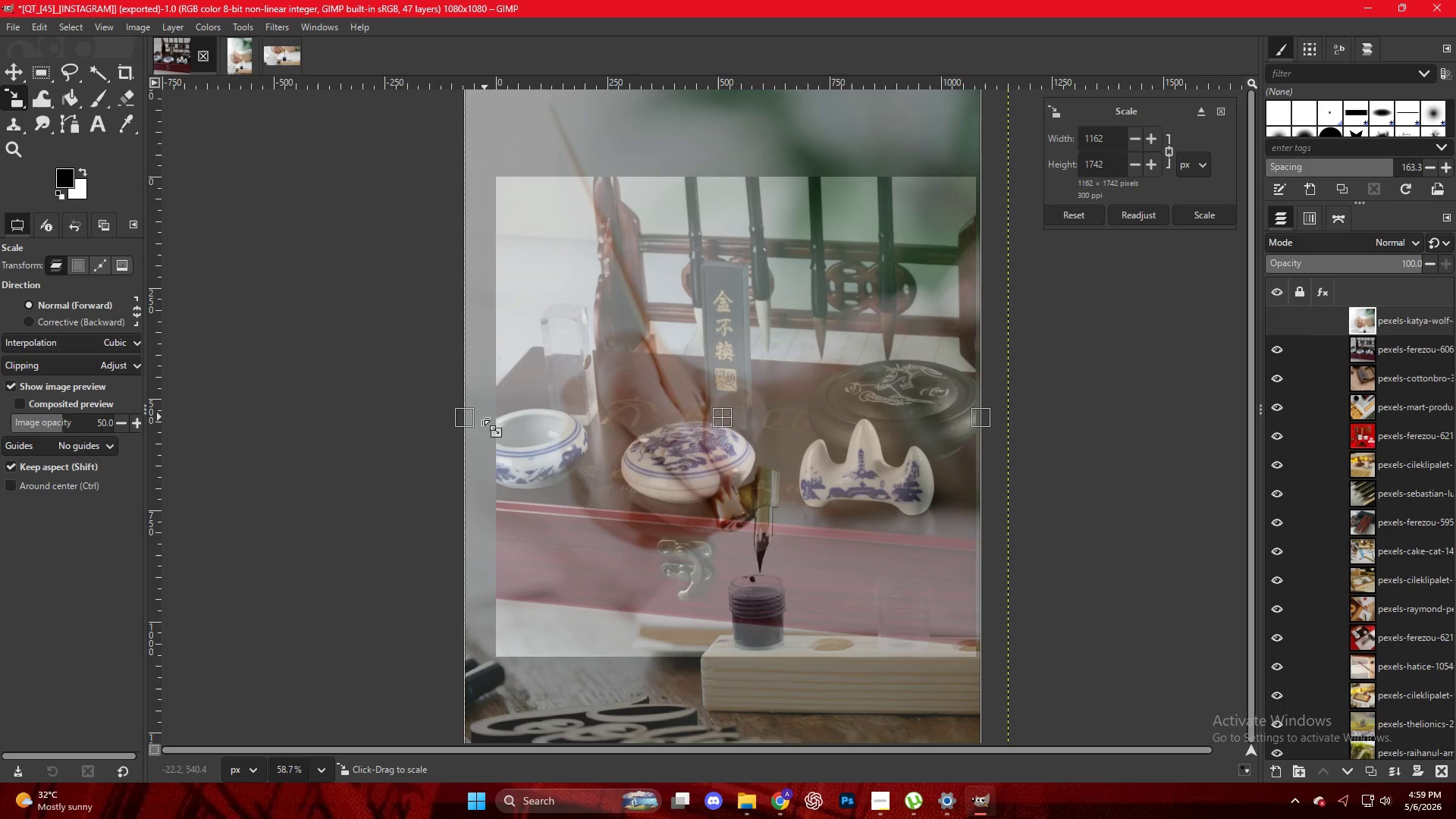 
left_click_drag(start_coordinate=[466, 418], to_coordinate=[494, 417])
 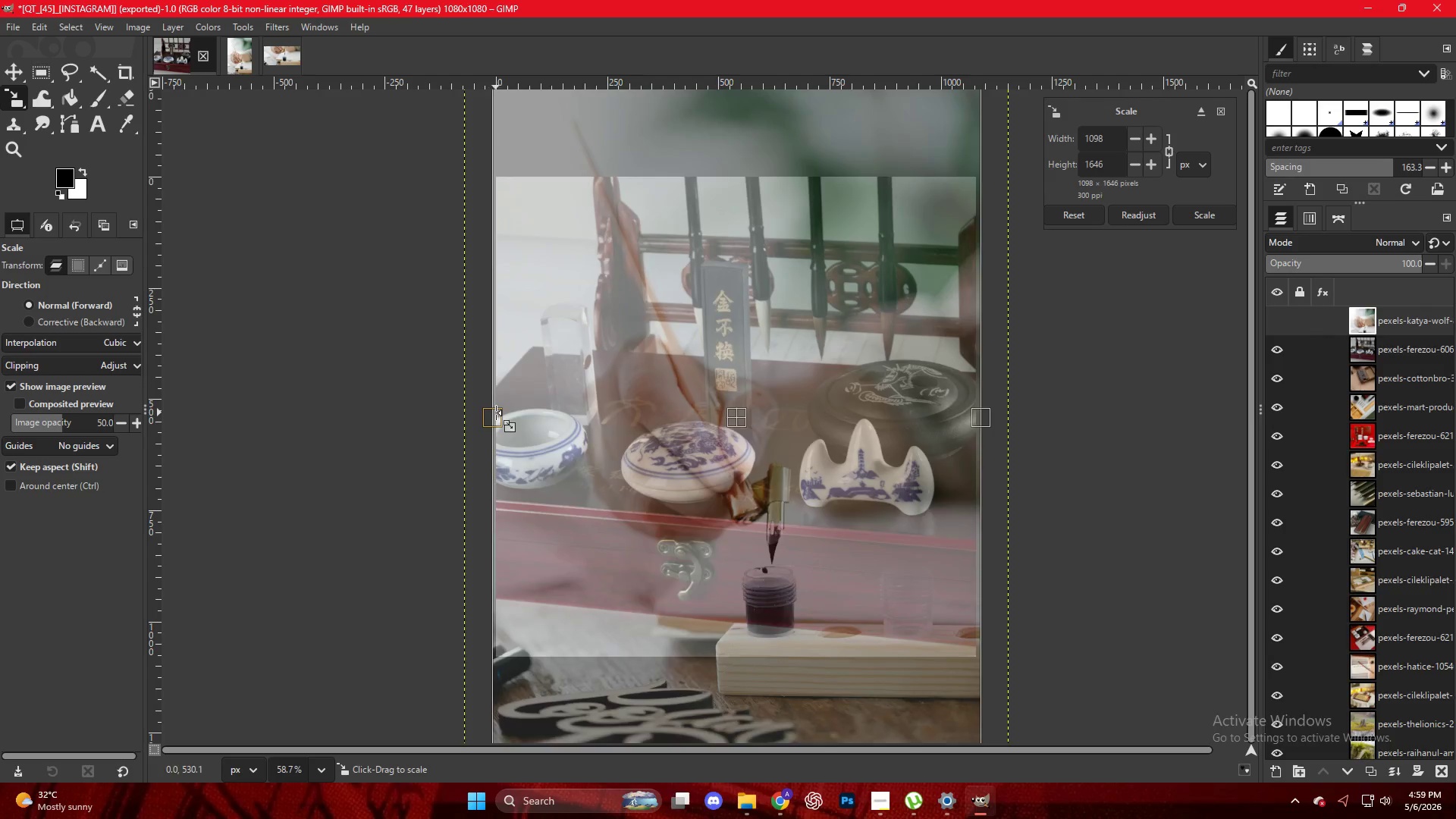 
key(NumpadEnter)
 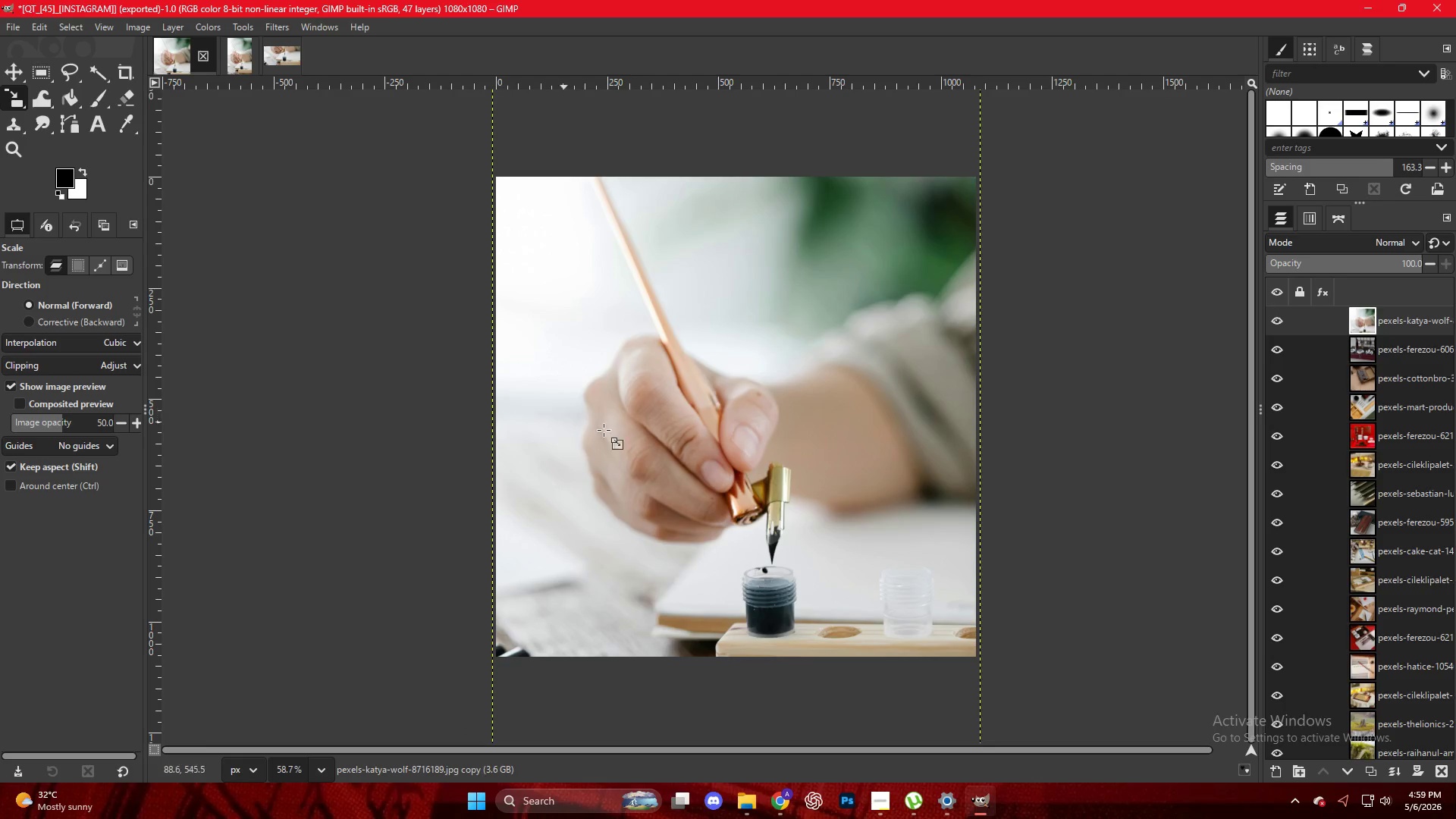 
left_click([712, 437])
 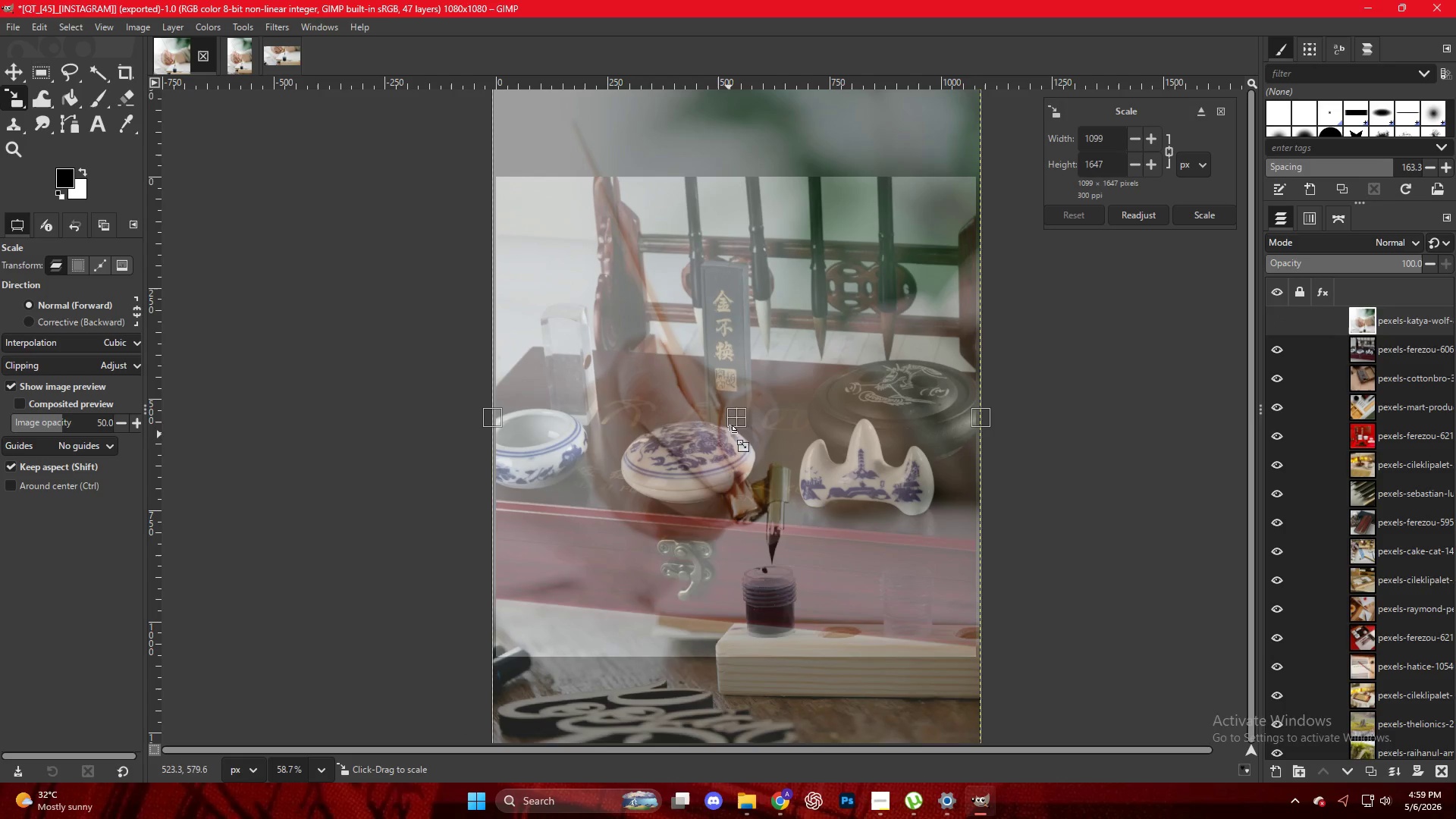 
left_click_drag(start_coordinate=[733, 424], to_coordinate=[731, 363])
 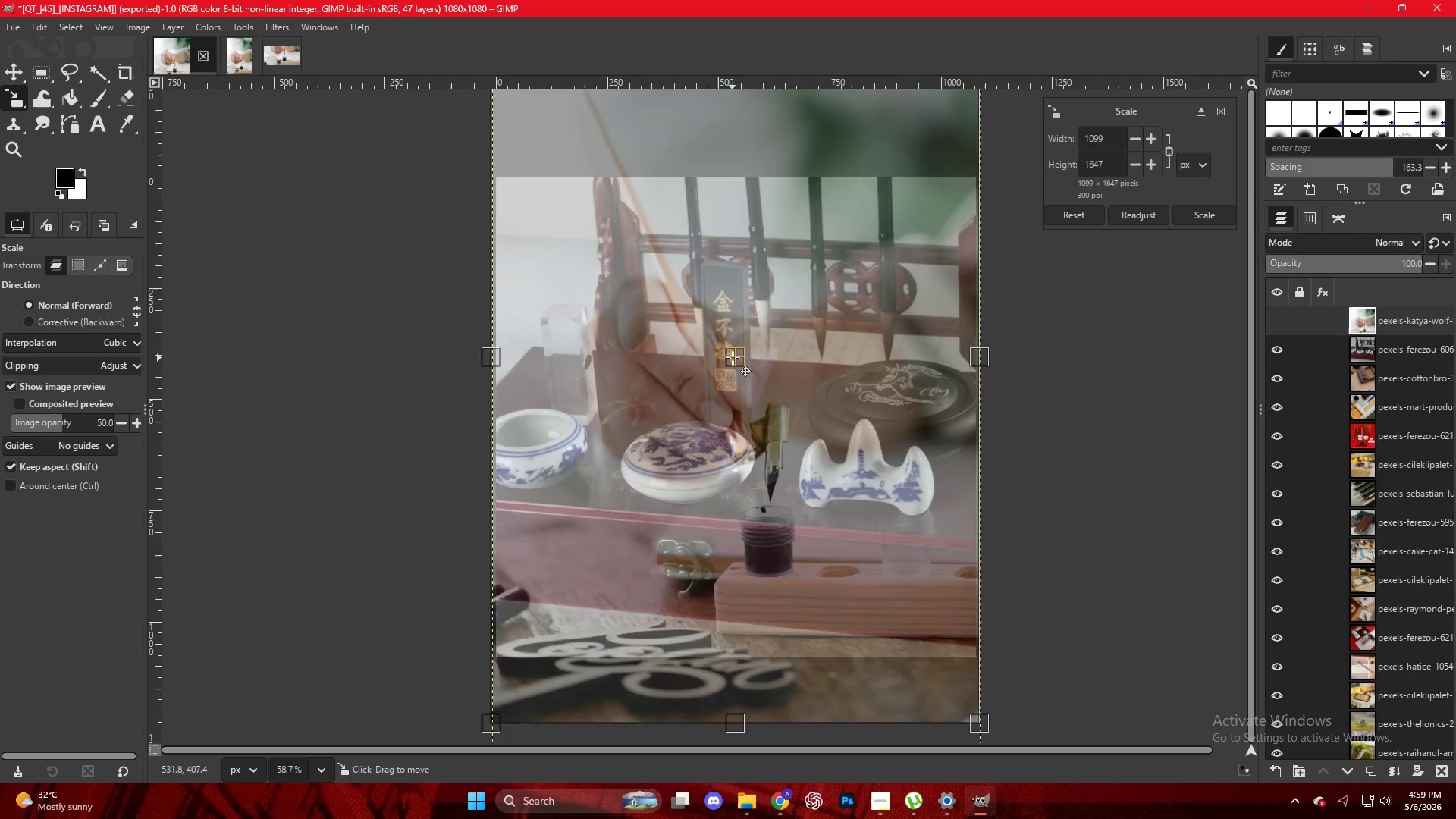 
key(NumpadEnter)
 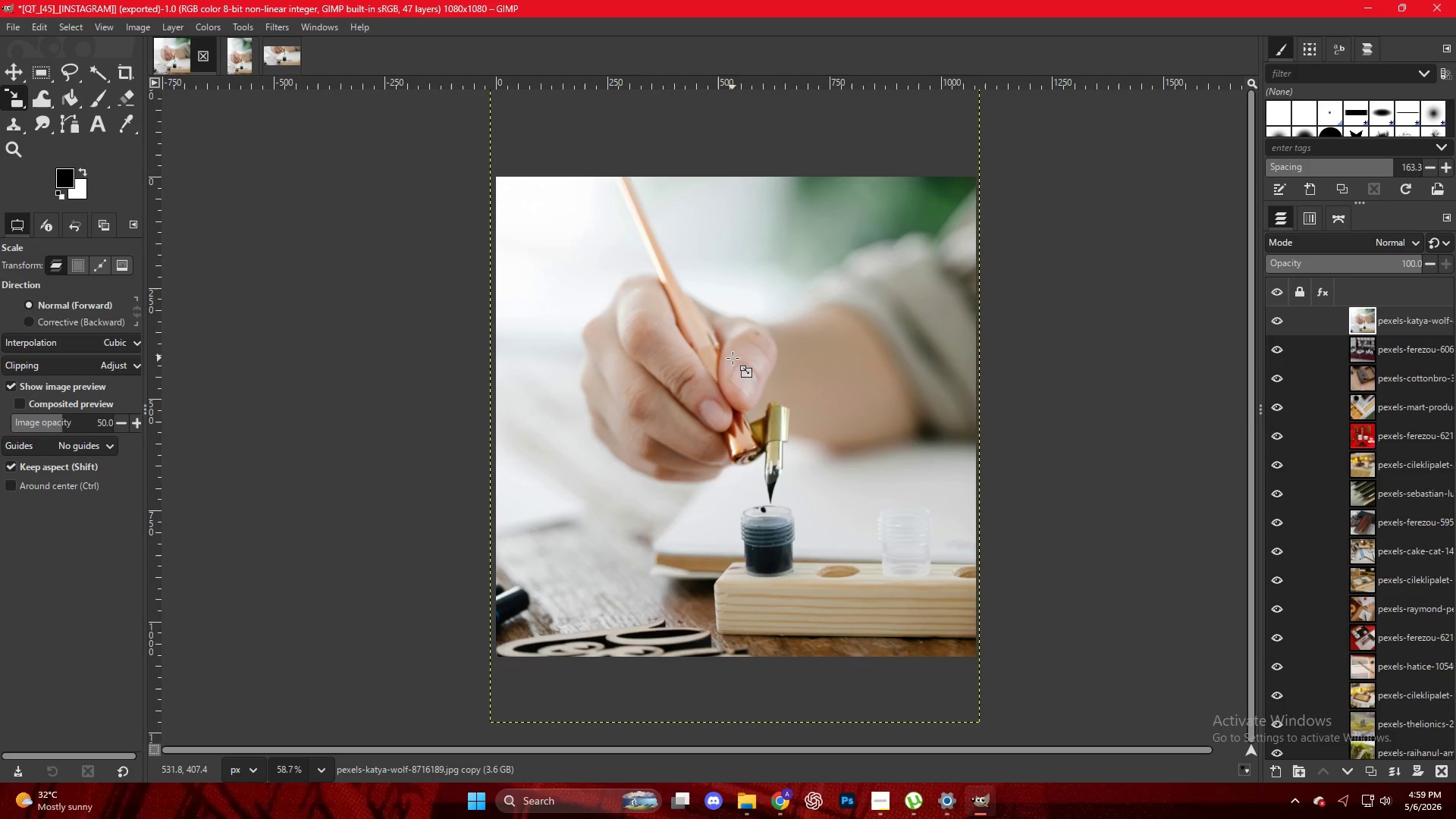 
key(Control+Shift+E)
 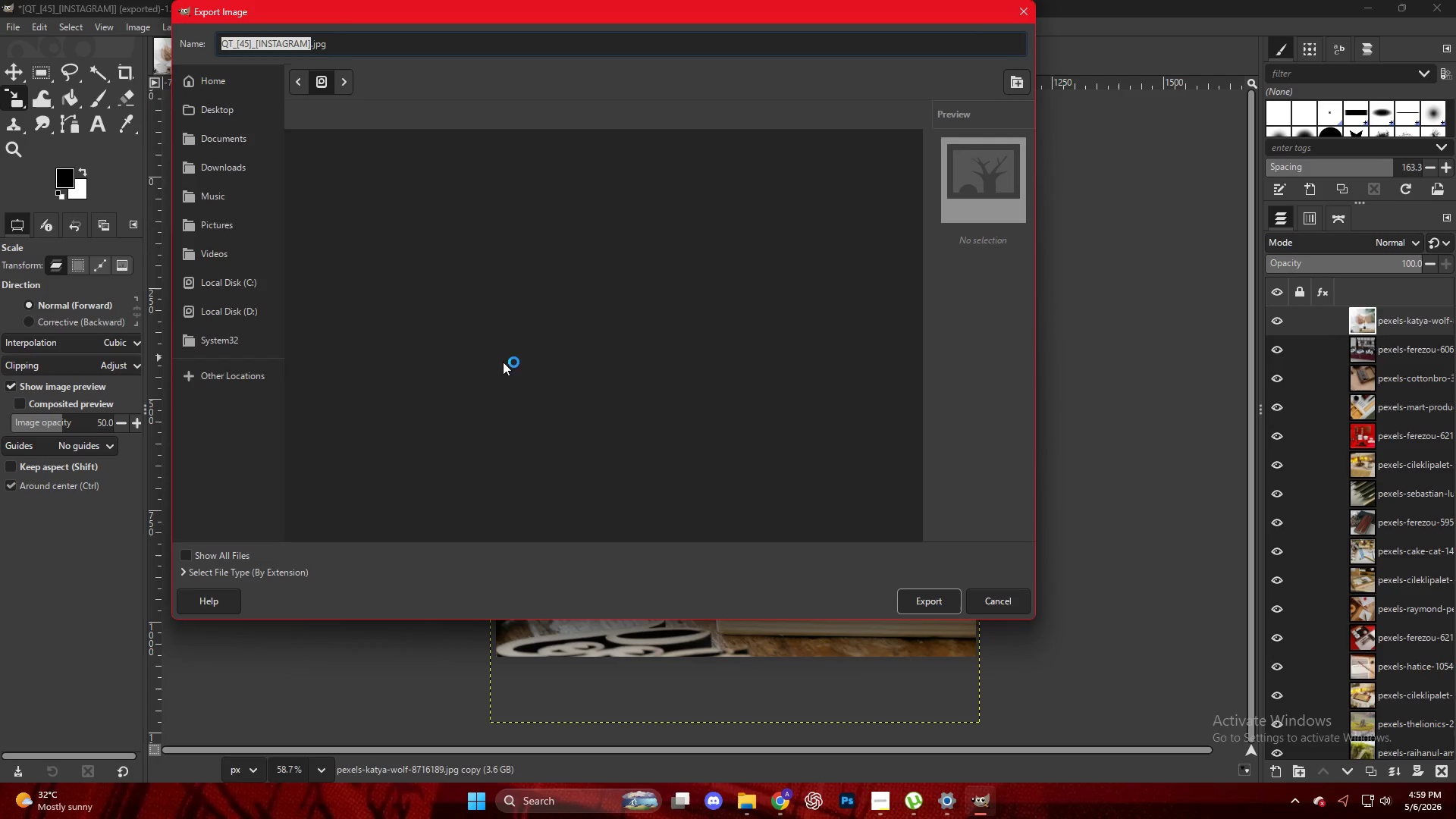 
scroll: coordinate [362, 523], scroll_direction: down, amount: 23.0
 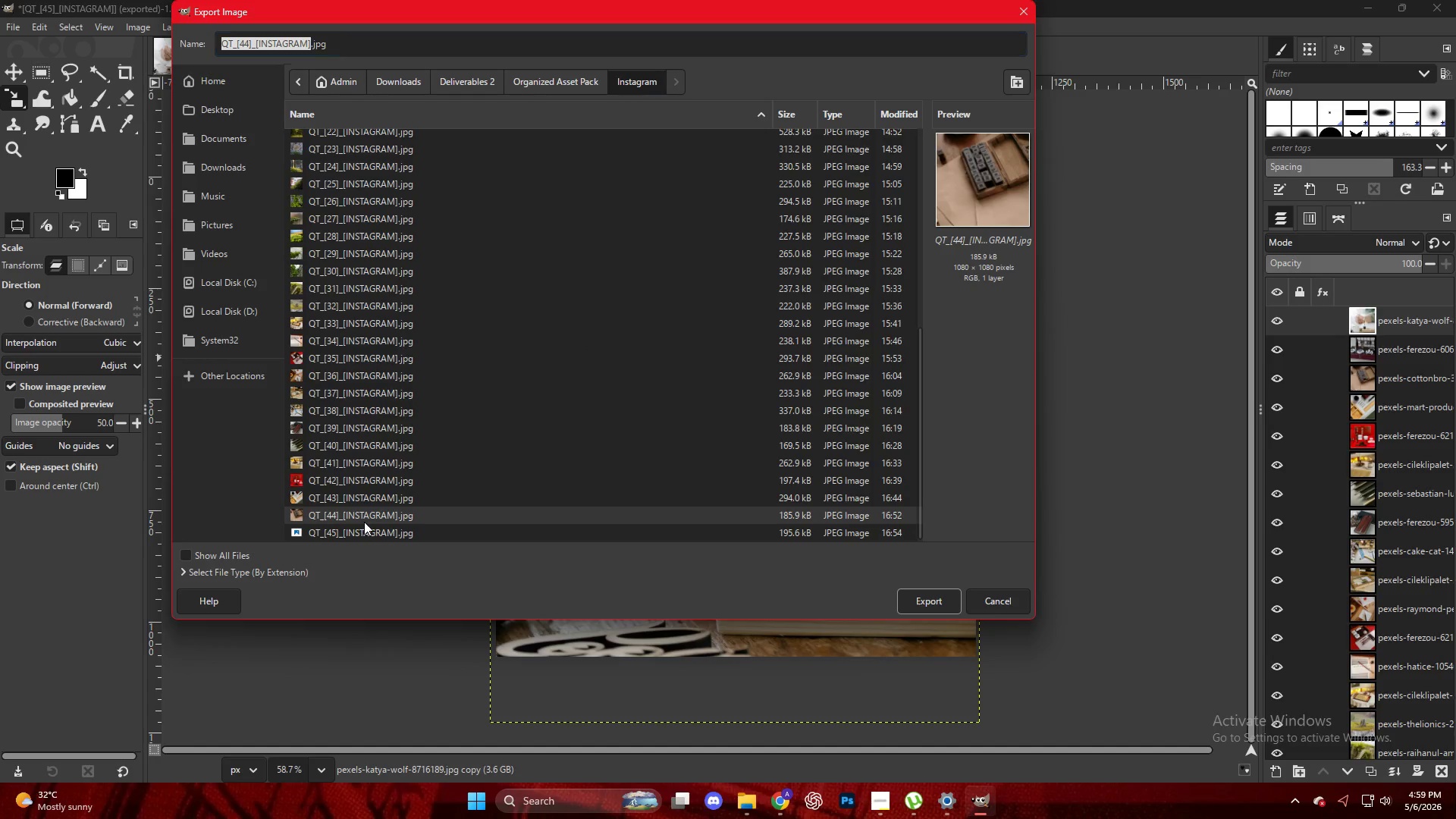 
double_click([369, 540])
 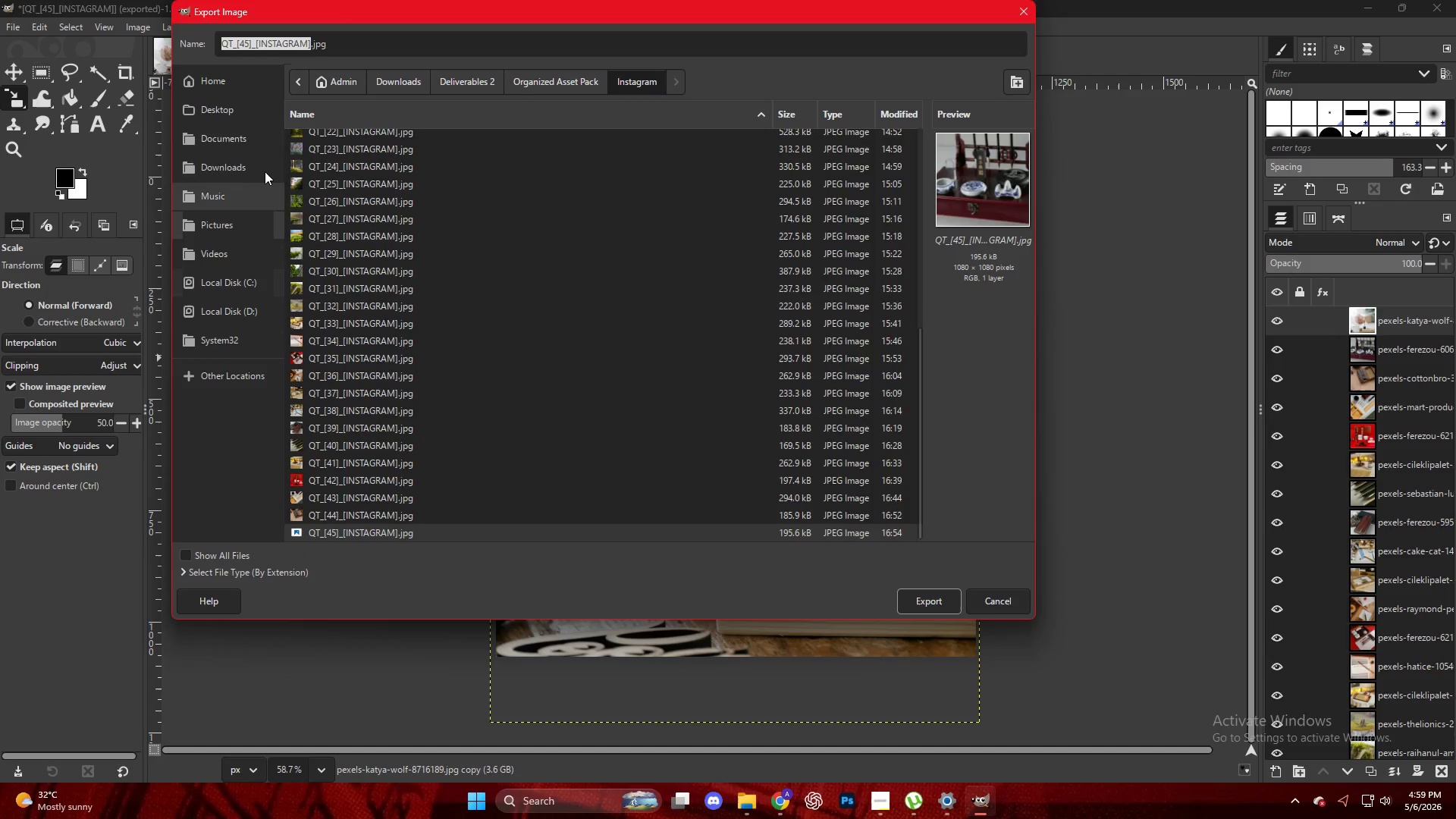 
scroll: coordinate [357, 262], scroll_direction: down, amount: 10.0
 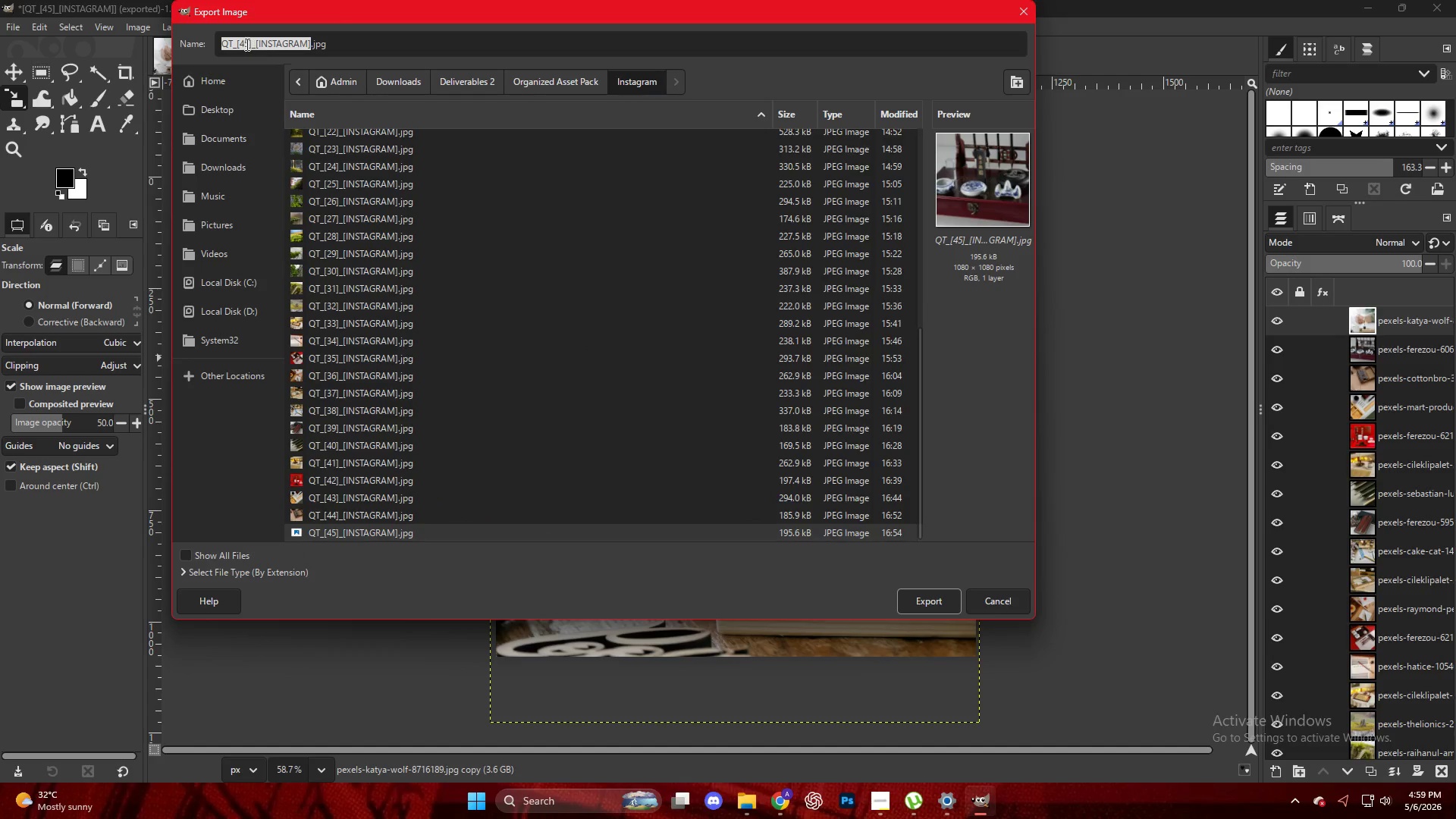 
left_click([246, 44])
 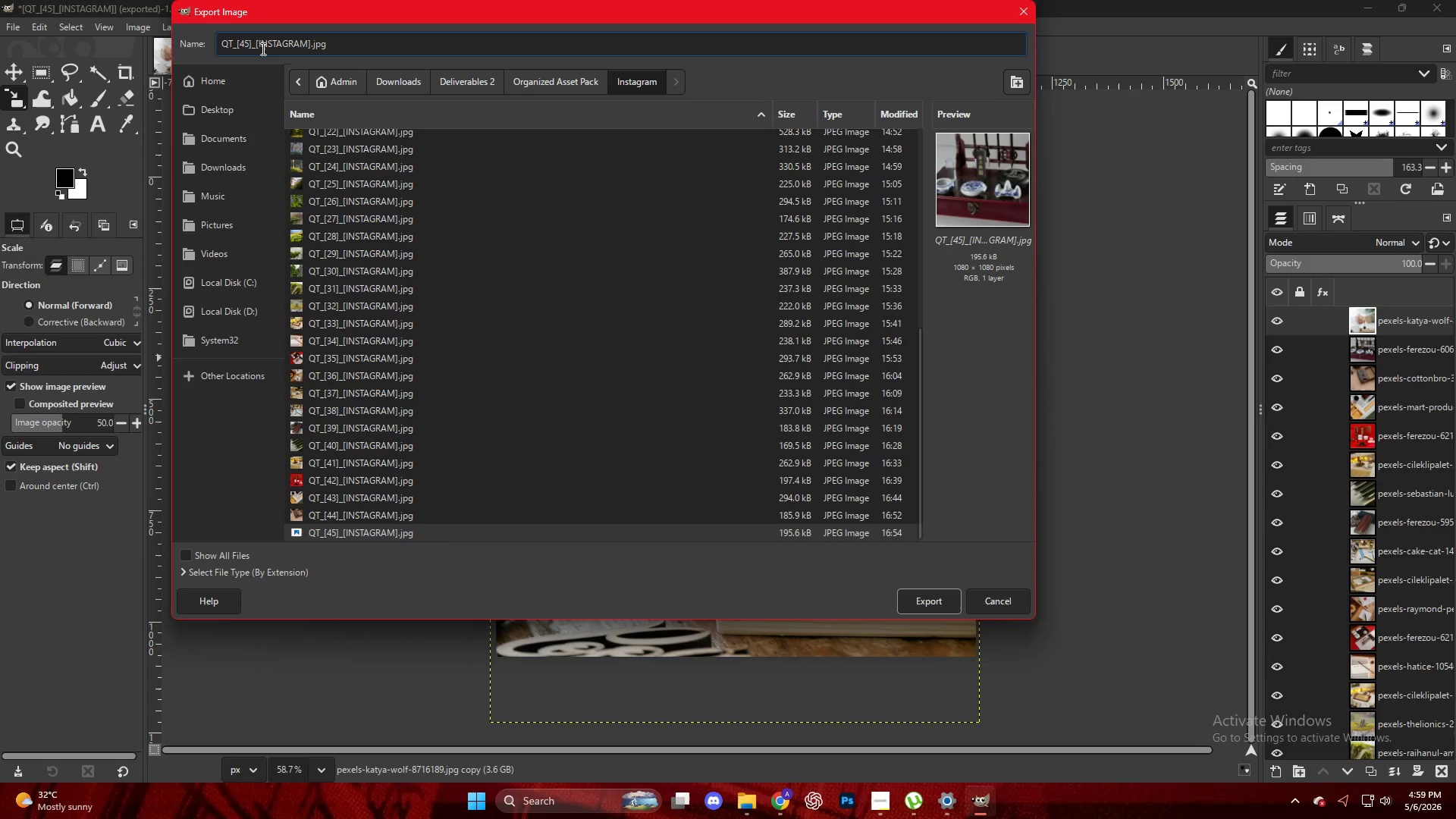 
key(Backspace)
 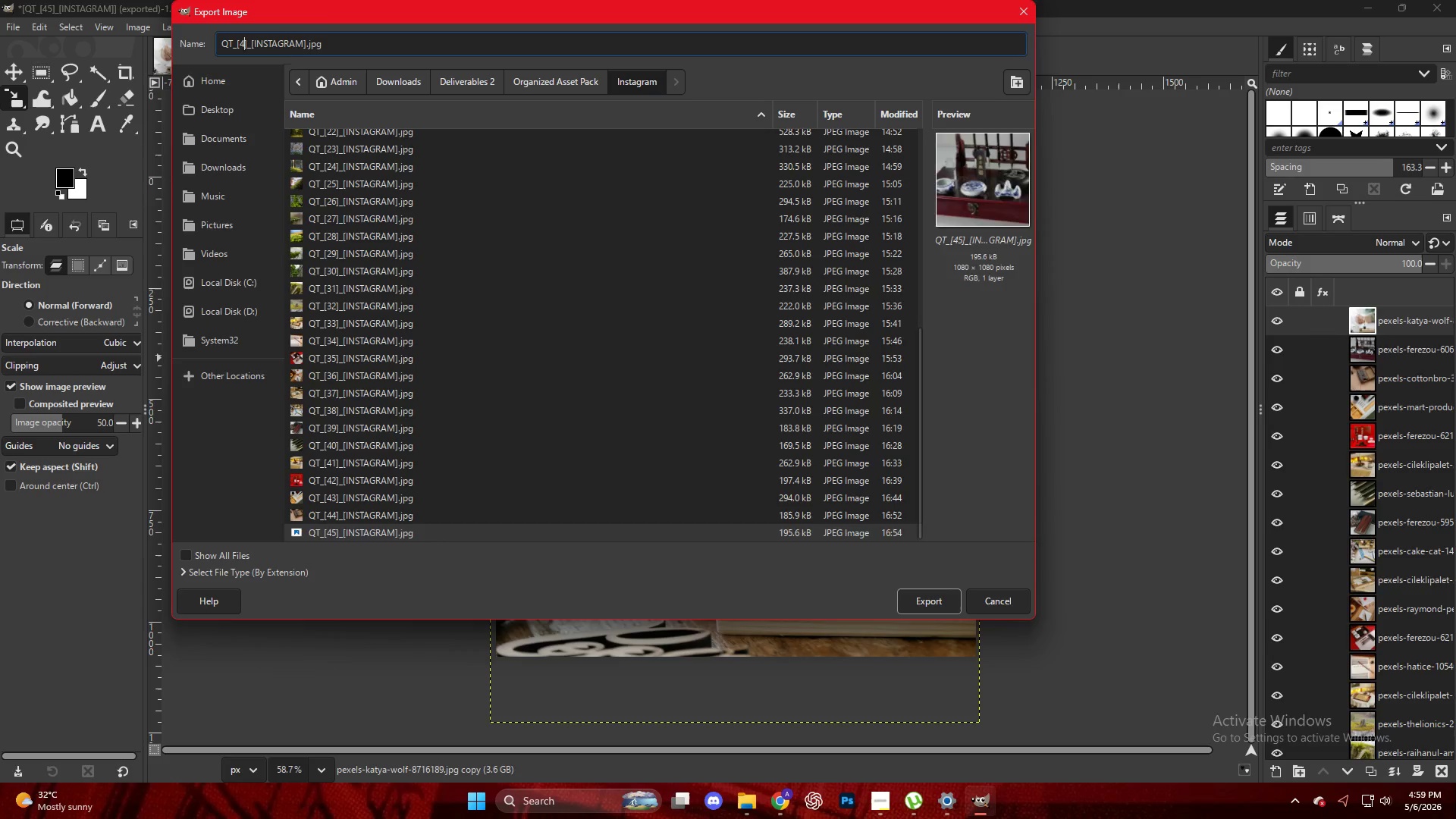 
key(Numpad6)
 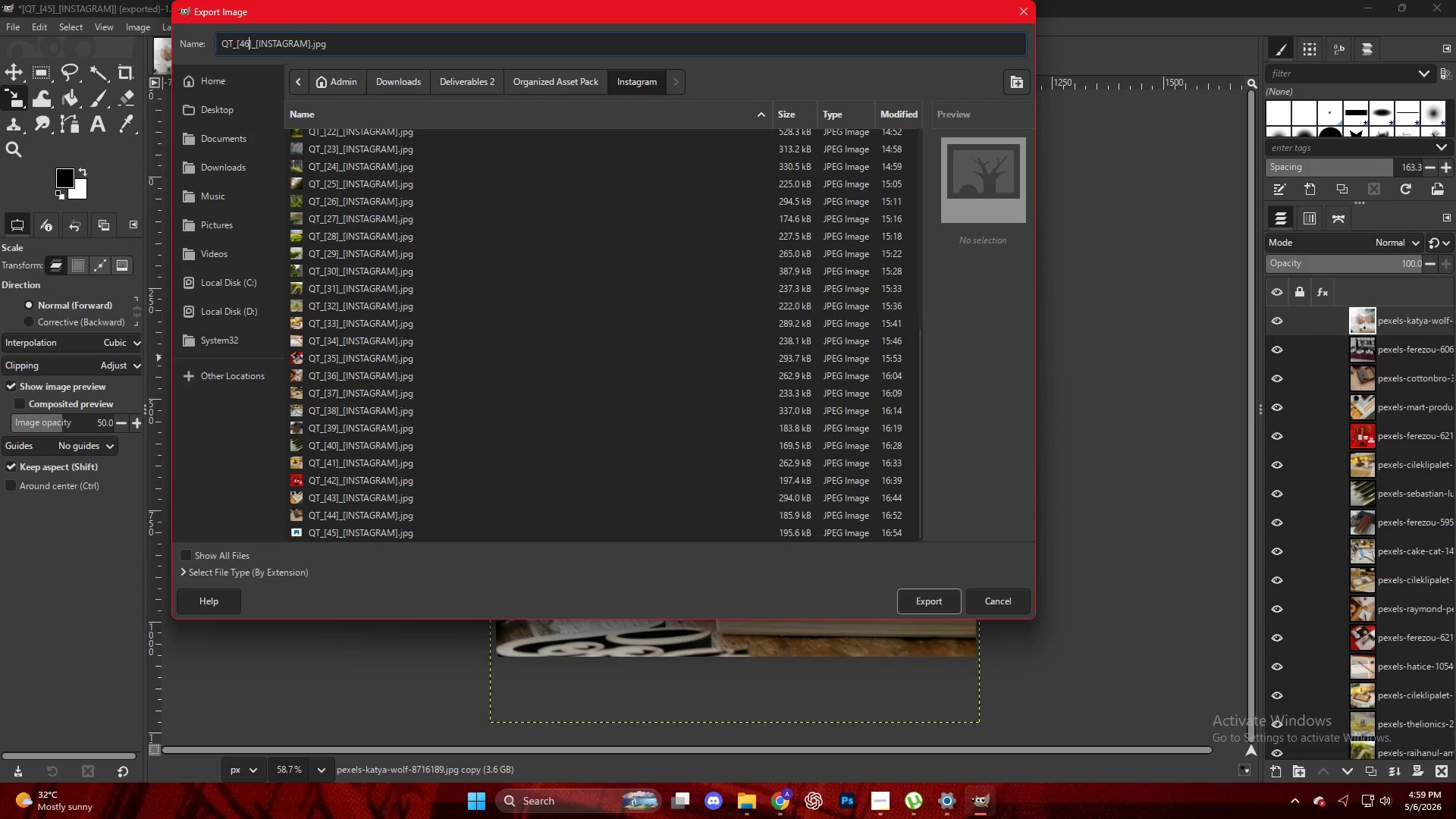 
key(NumpadEnter)
 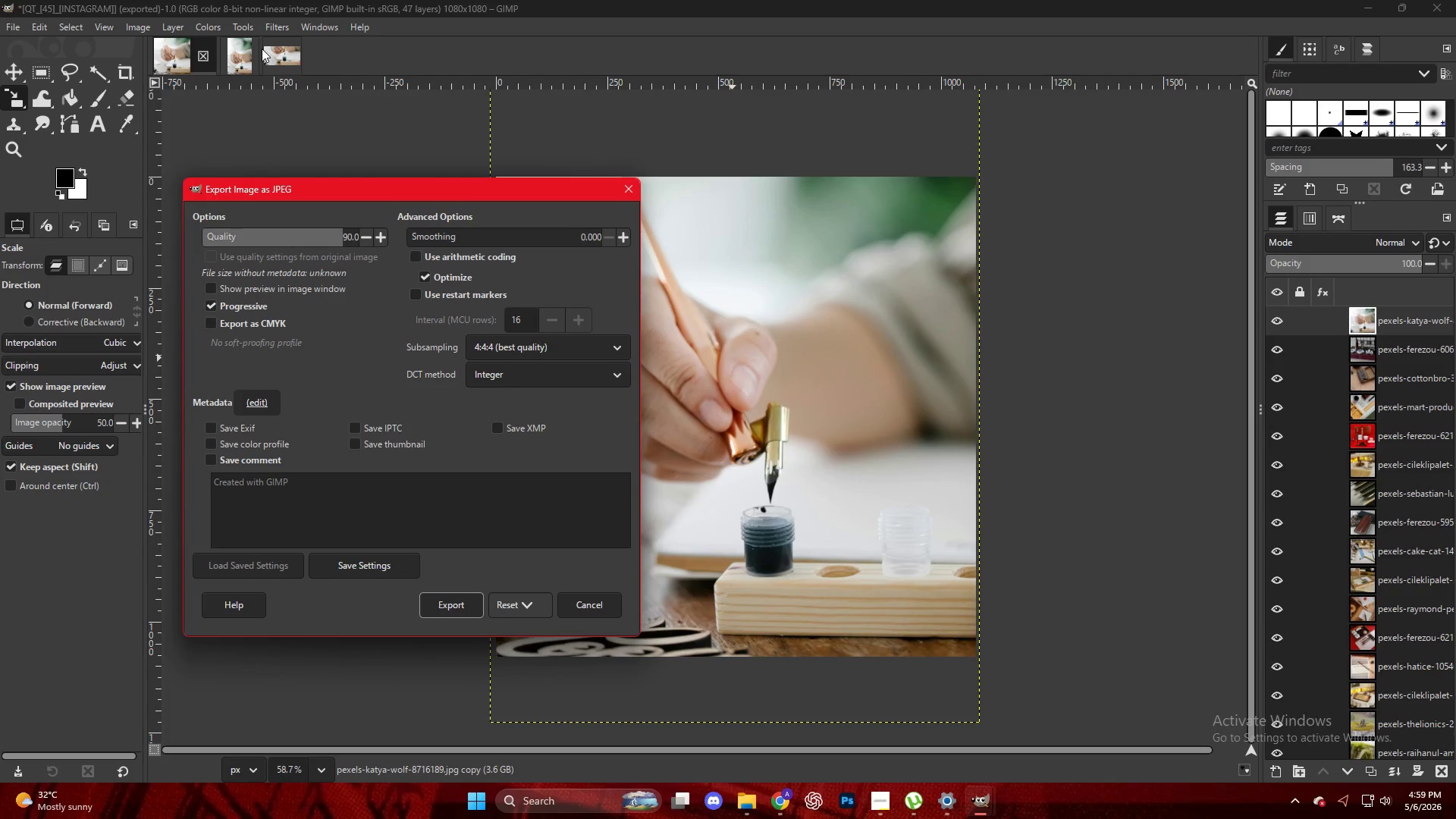 
key(NumpadEnter)
 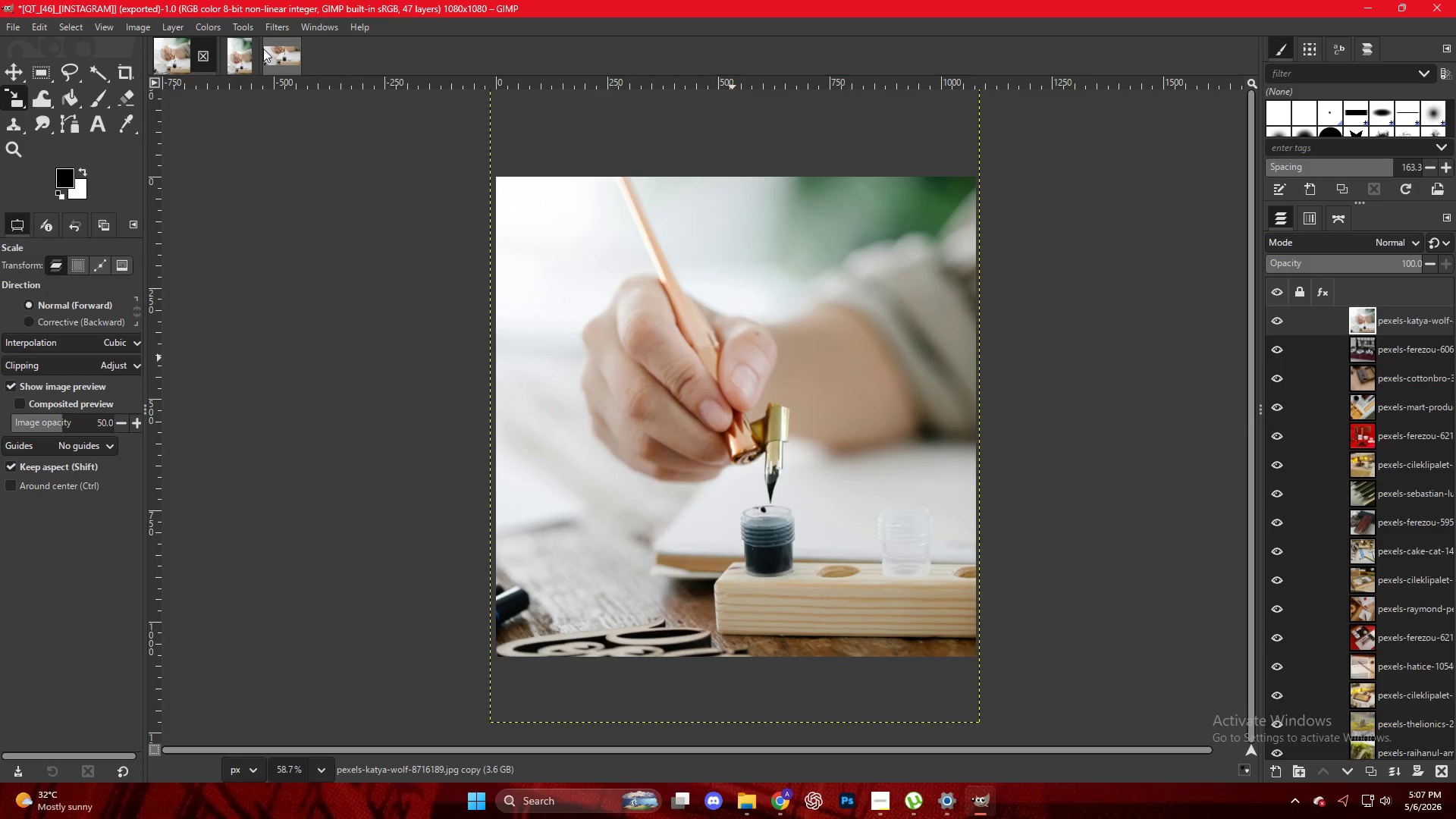 
wait(462.33)
 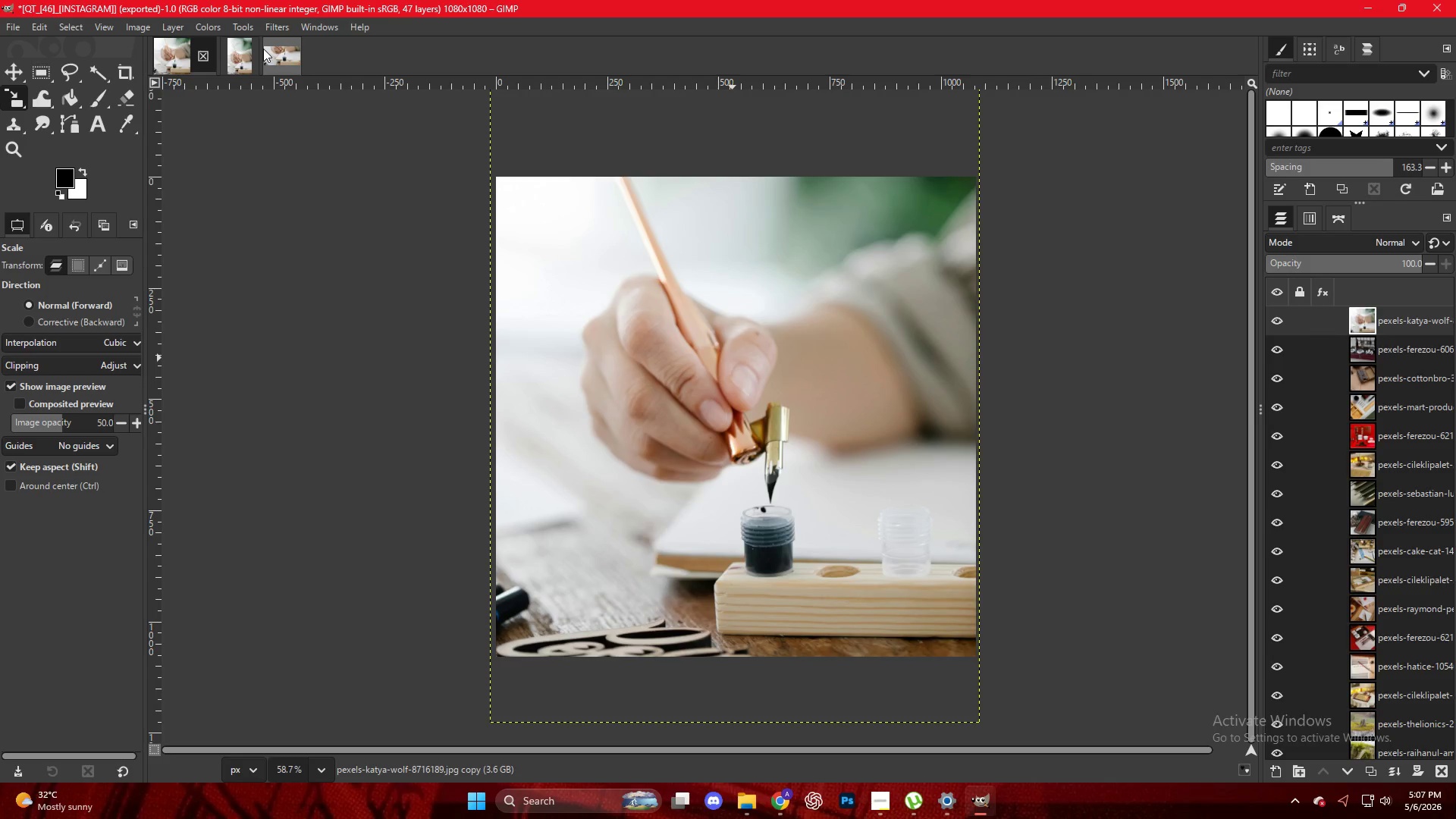 
left_click([786, 791])
 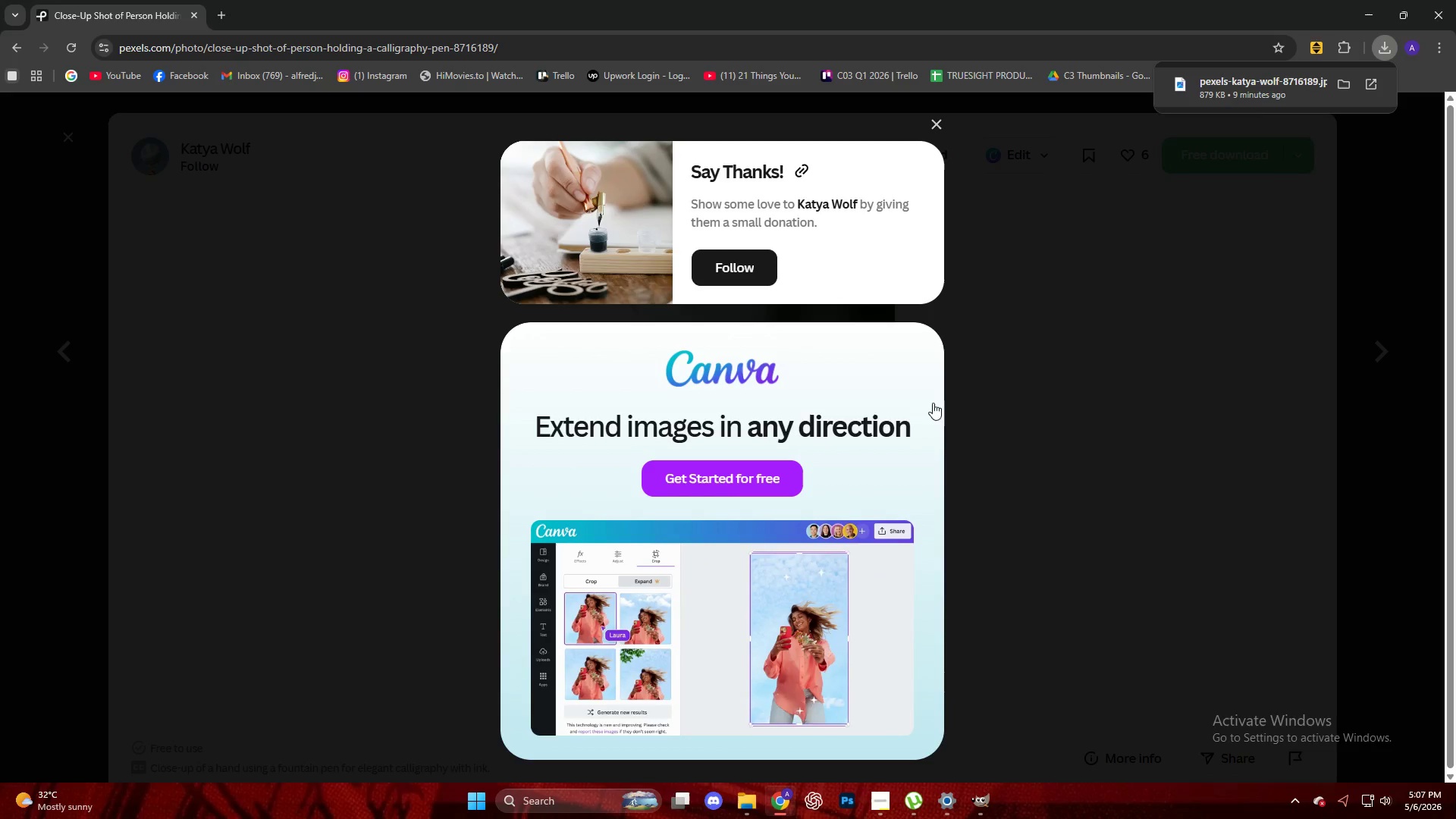 
left_click([1057, 384])
 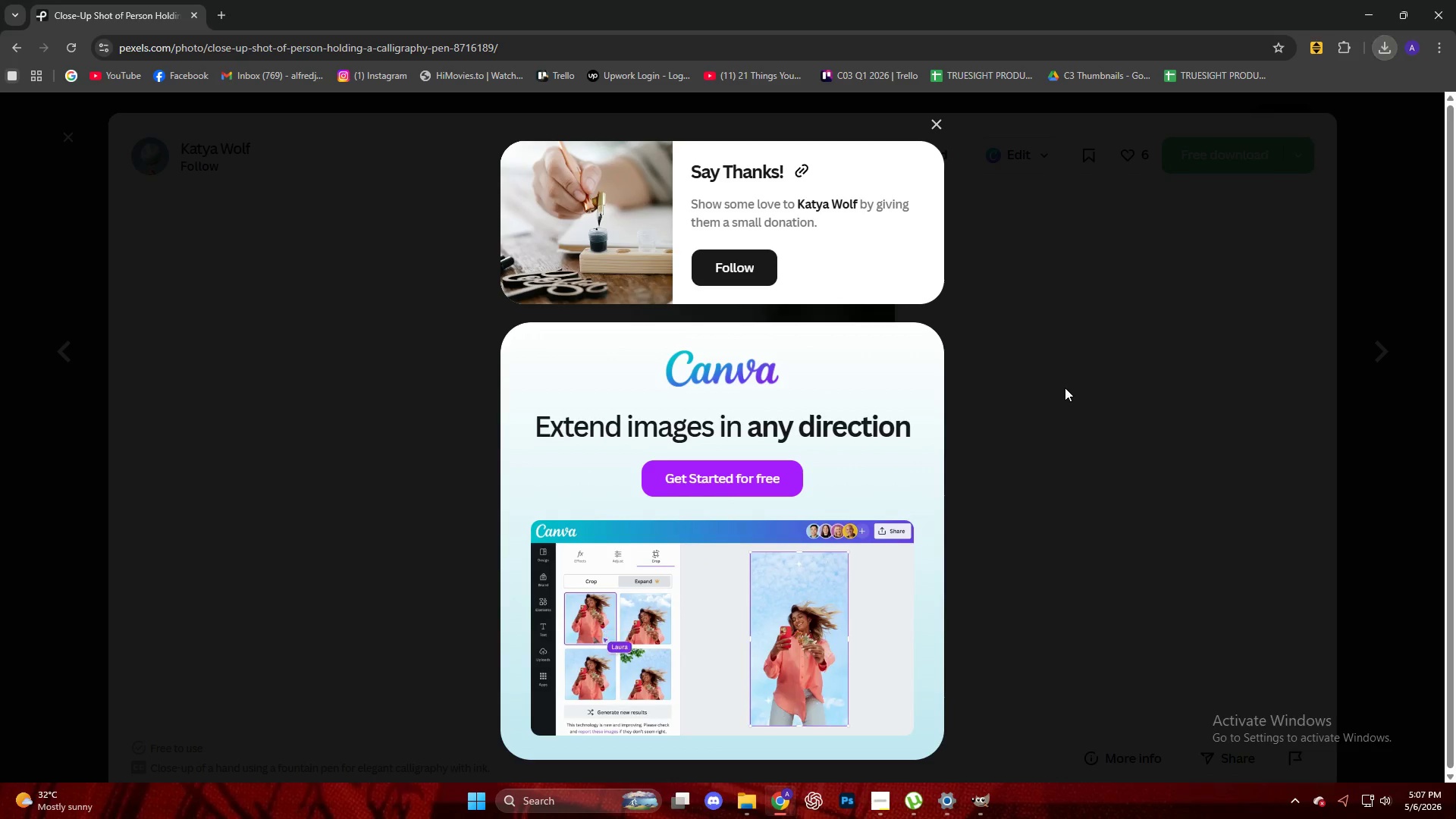 
scroll: coordinate [1015, 450], scroll_direction: down, amount: 27.0
 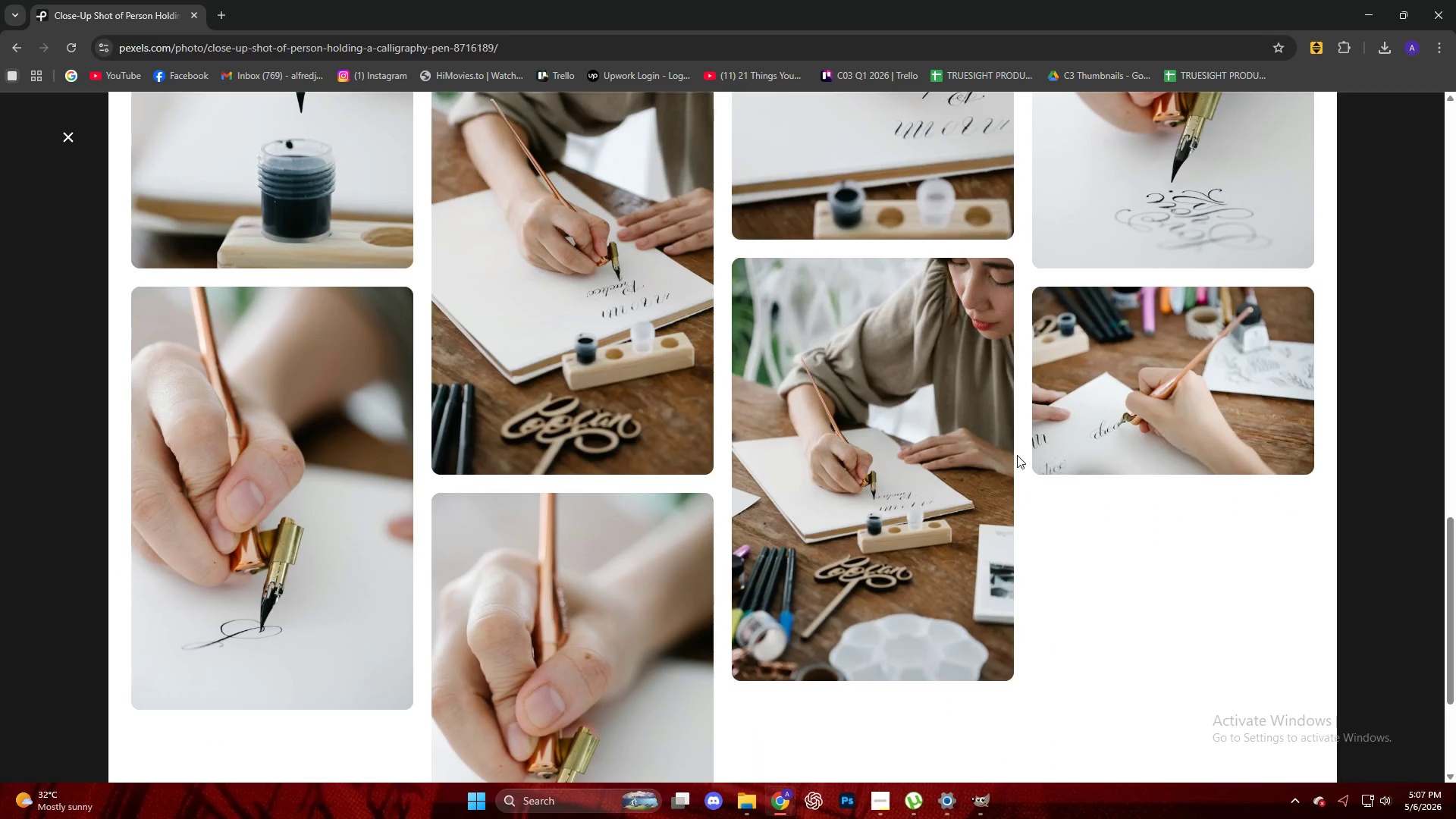 
key(Escape)
 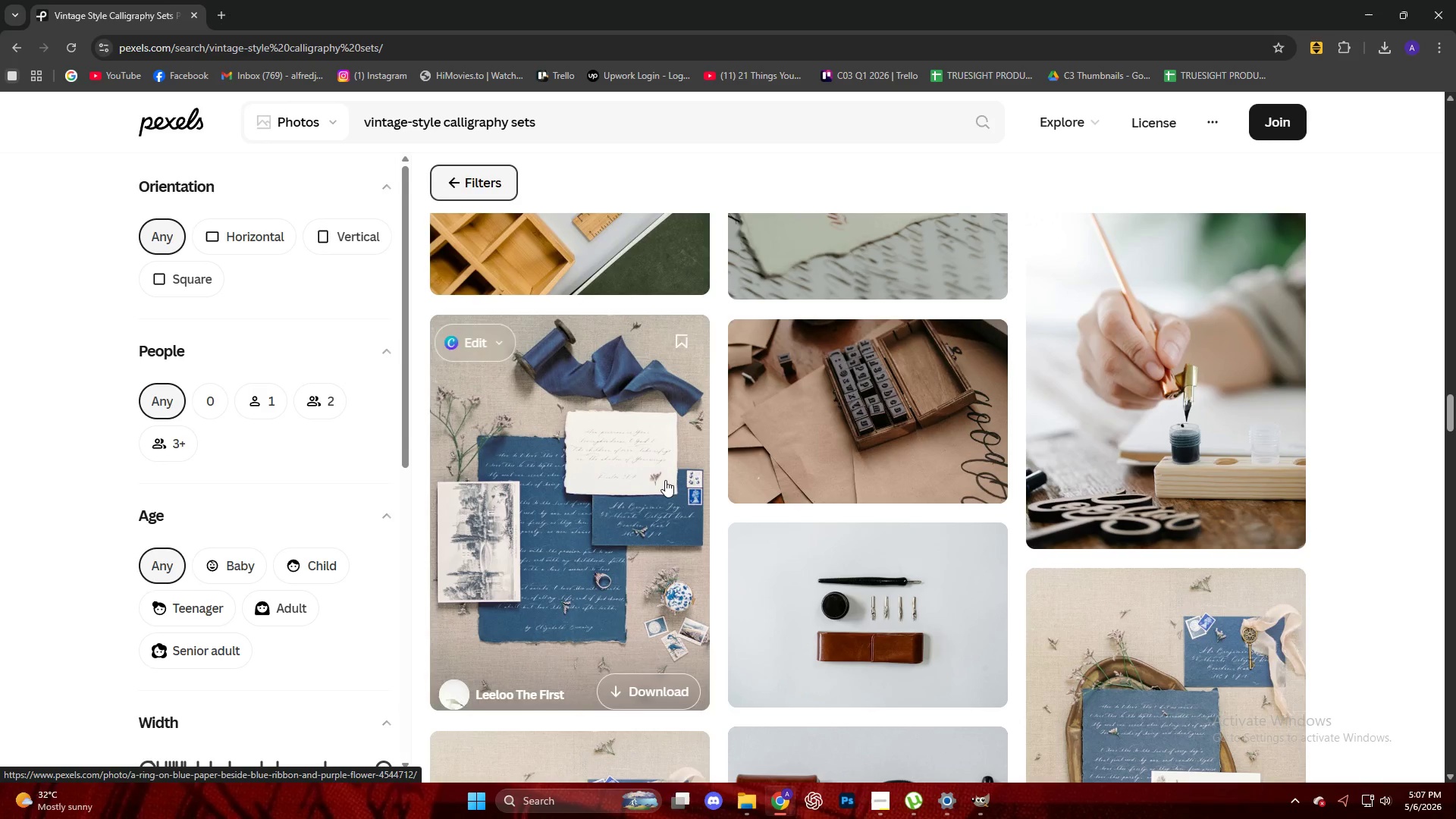 
scroll: coordinate [672, 479], scroll_direction: down, amount: 32.0
 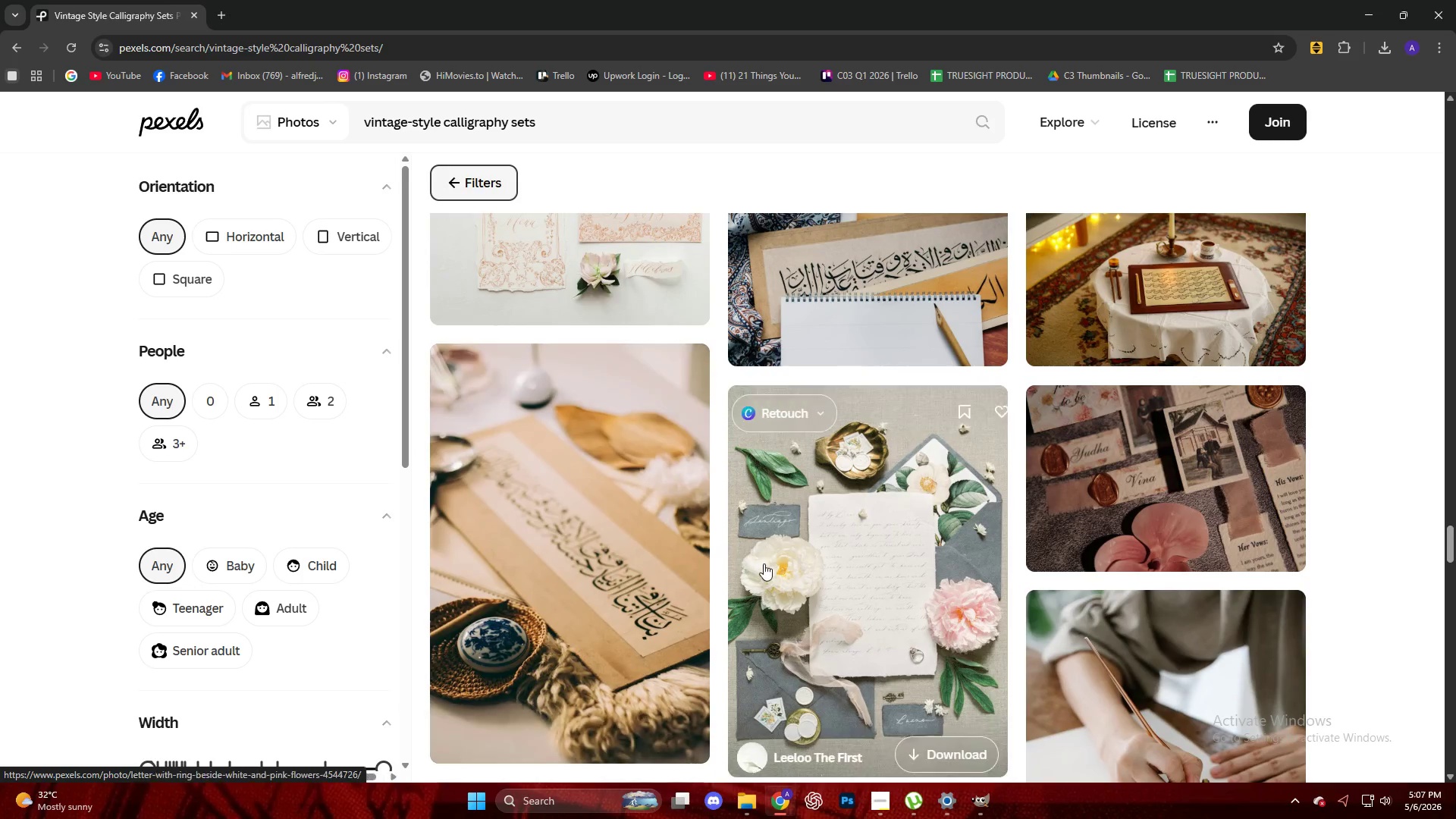 
scroll: coordinate [763, 554], scroll_direction: up, amount: 1.0
 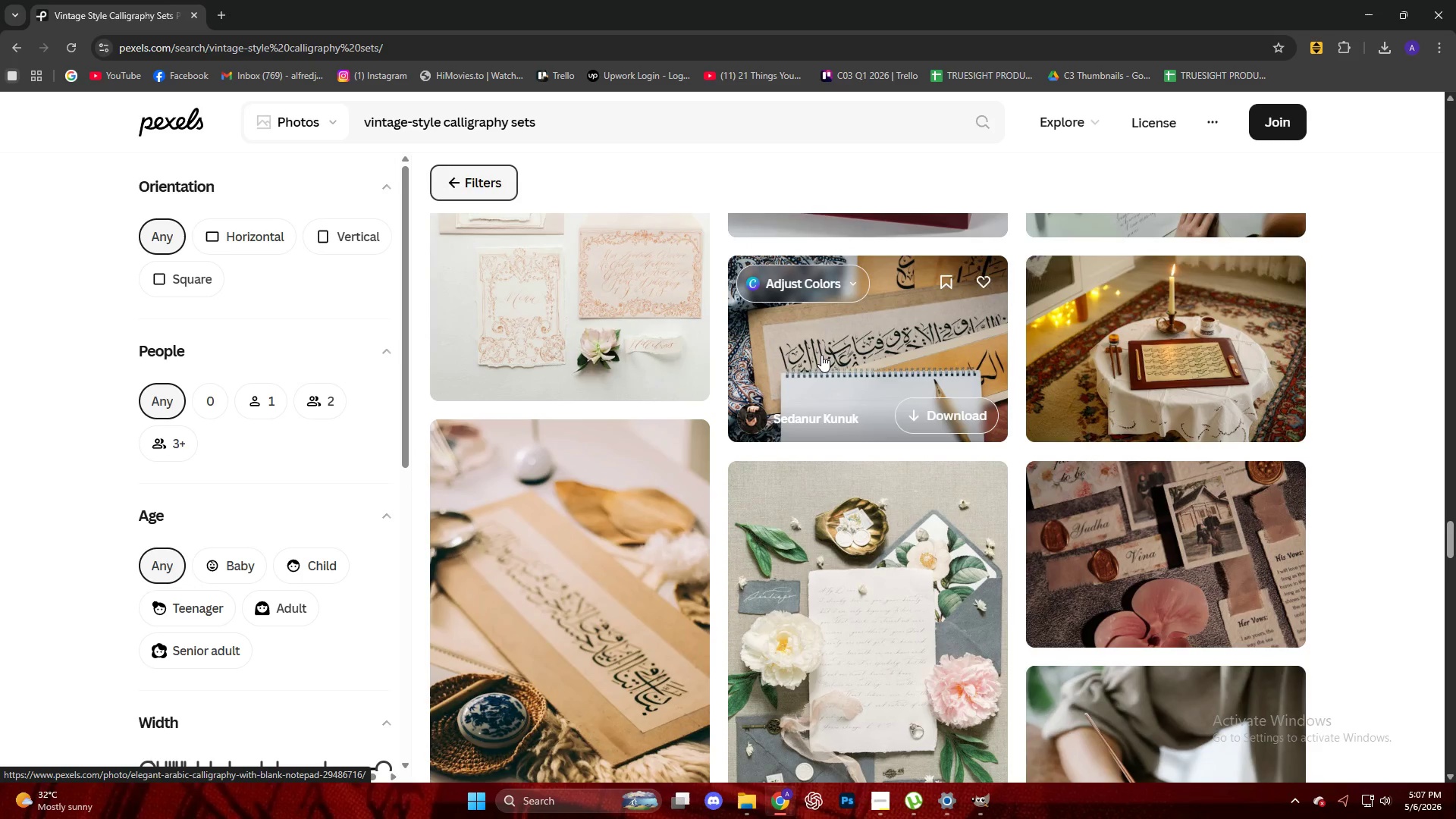 
left_click([821, 352])
 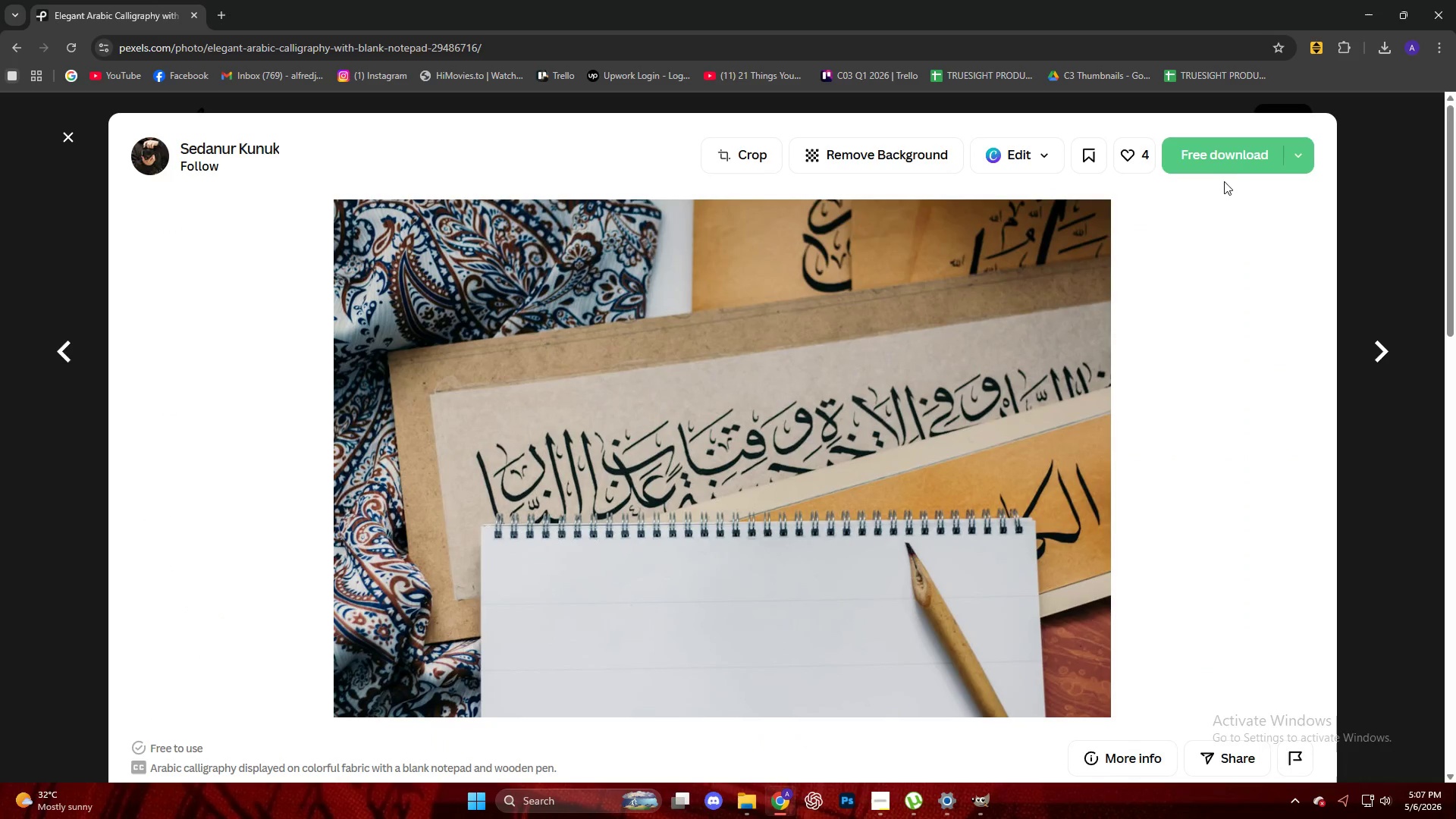 
left_click([1241, 152])
 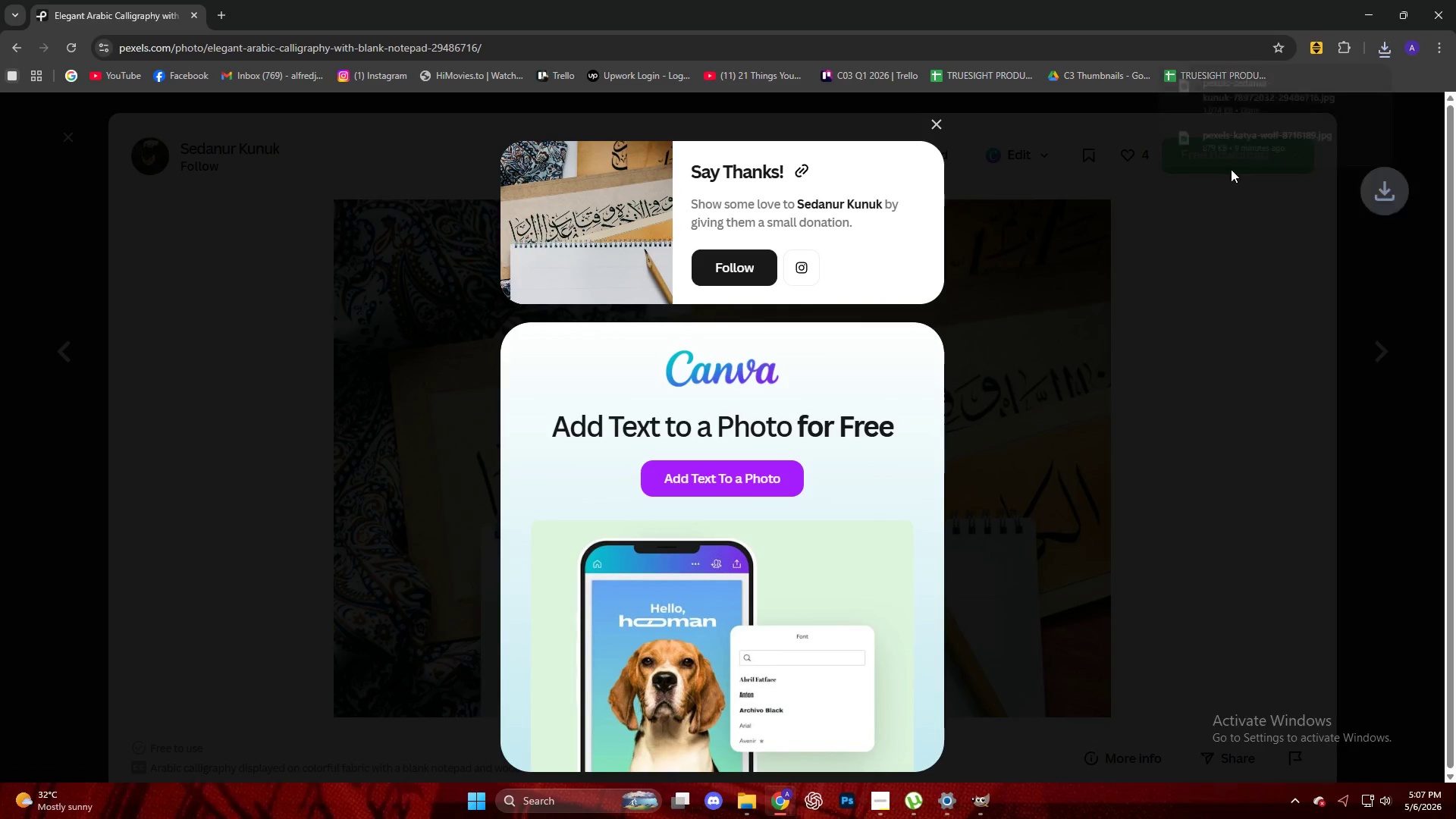 
left_click_drag(start_coordinate=[1298, 93], to_coordinate=[759, 372])
 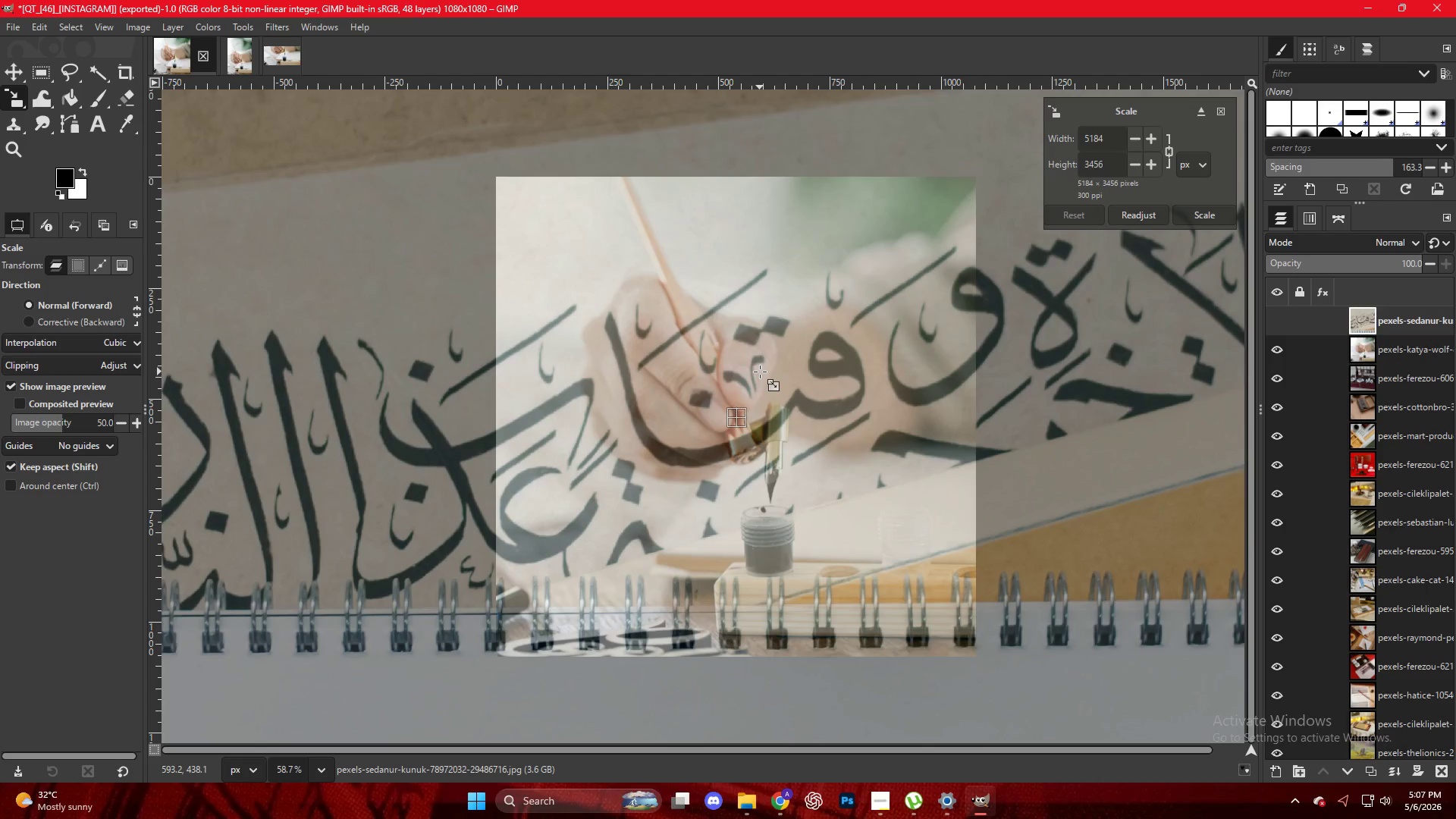 
hold_key(key=ControlLeft, duration=0.98)
scroll: coordinate [770, 397], scroll_direction: down, amount: 15.0
 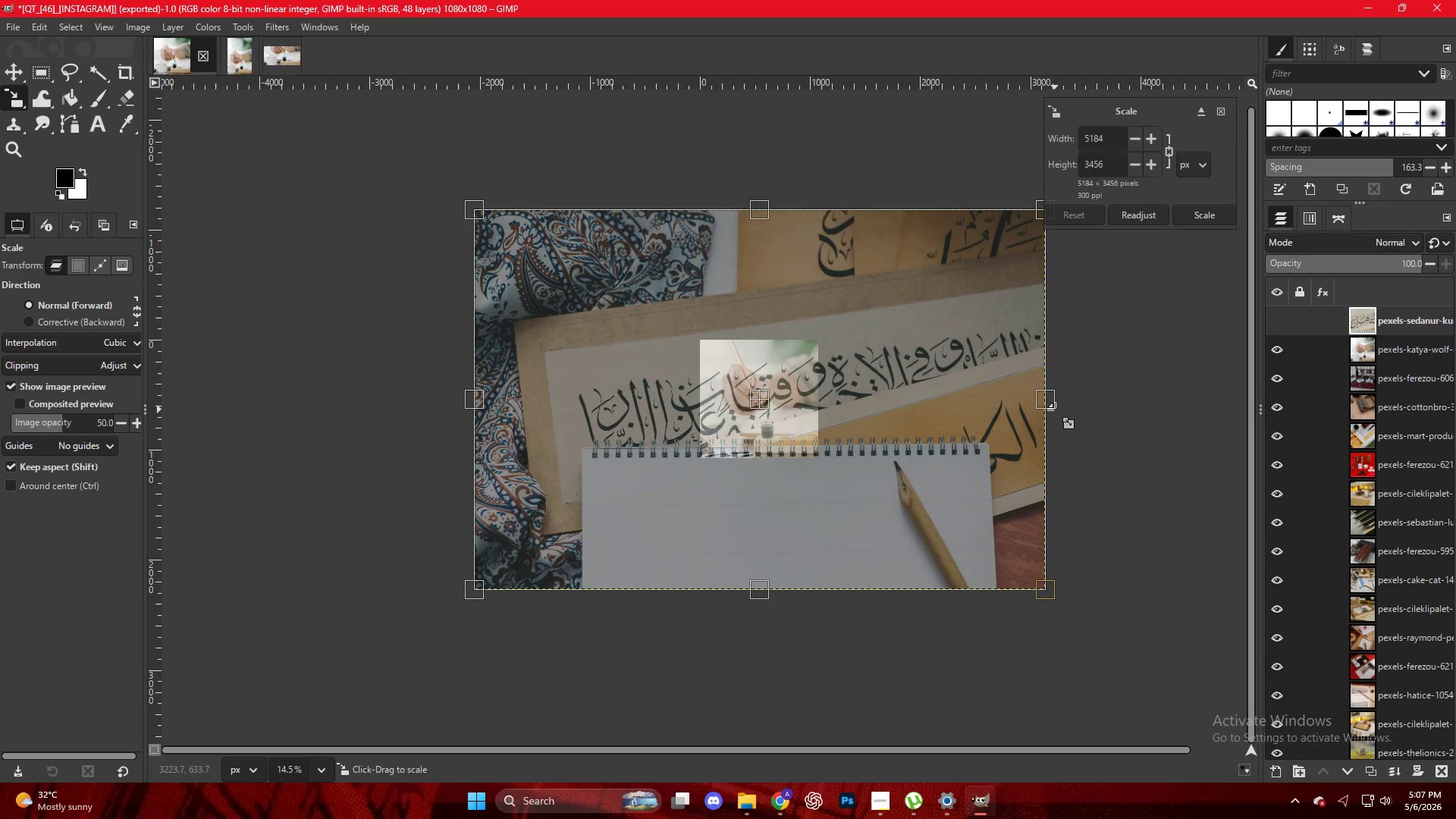 
left_click_drag(start_coordinate=[1050, 404], to_coordinate=[827, 397])
 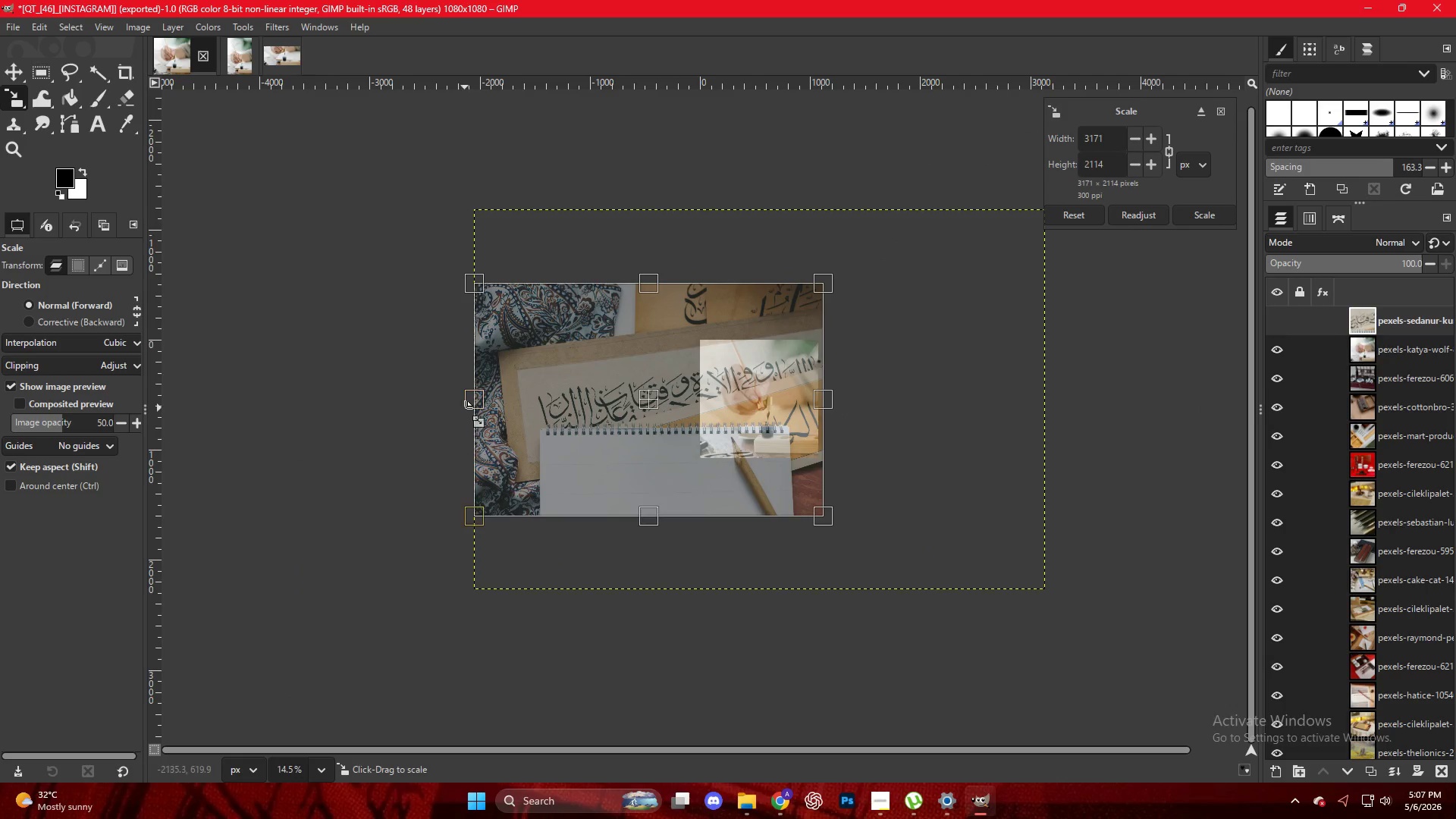 
left_click_drag(start_coordinate=[475, 406], to_coordinate=[645, 394])
 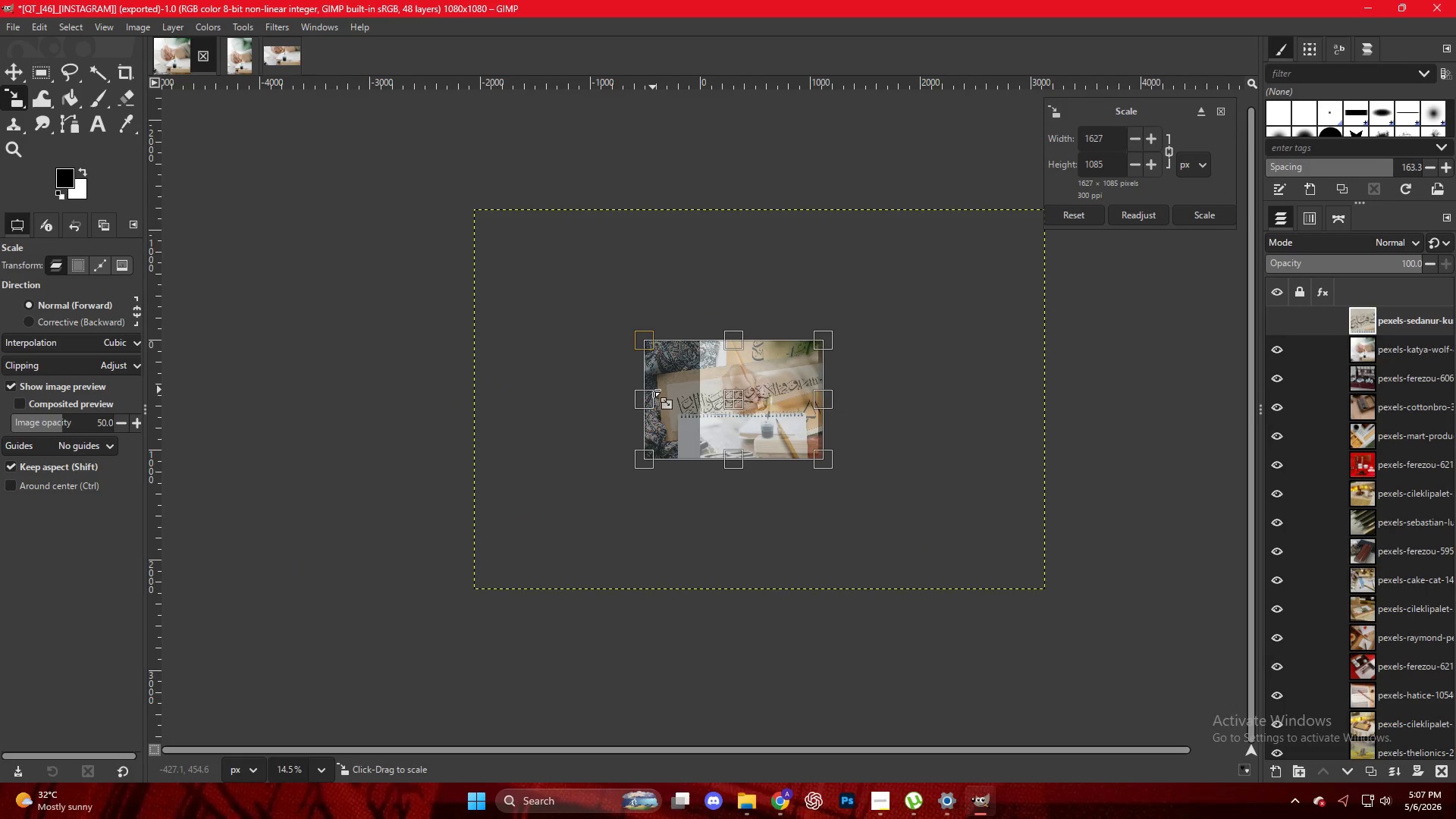 
key(NumpadEnter)
 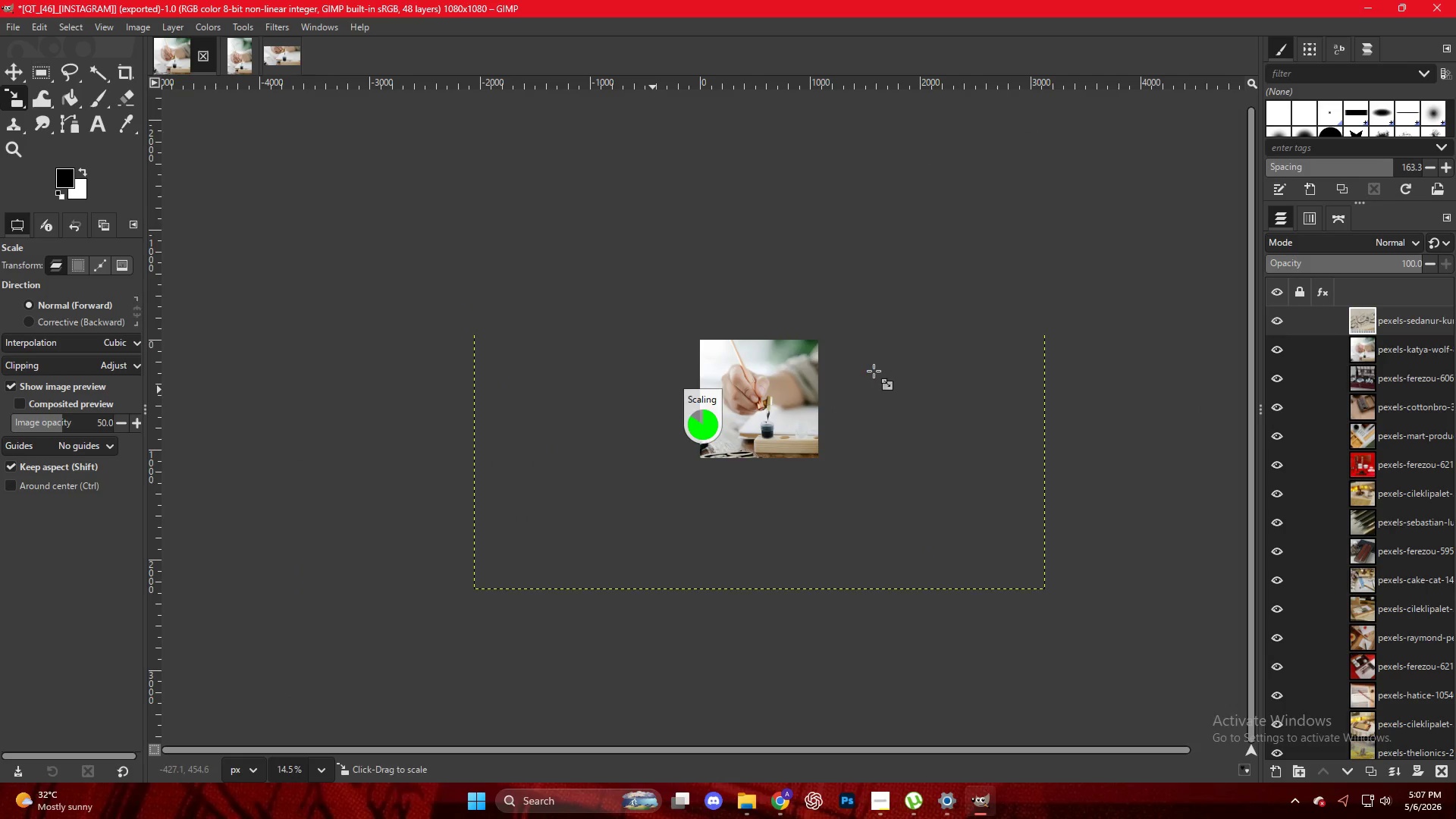 
hold_key(key=ControlLeft, duration=0.8)
 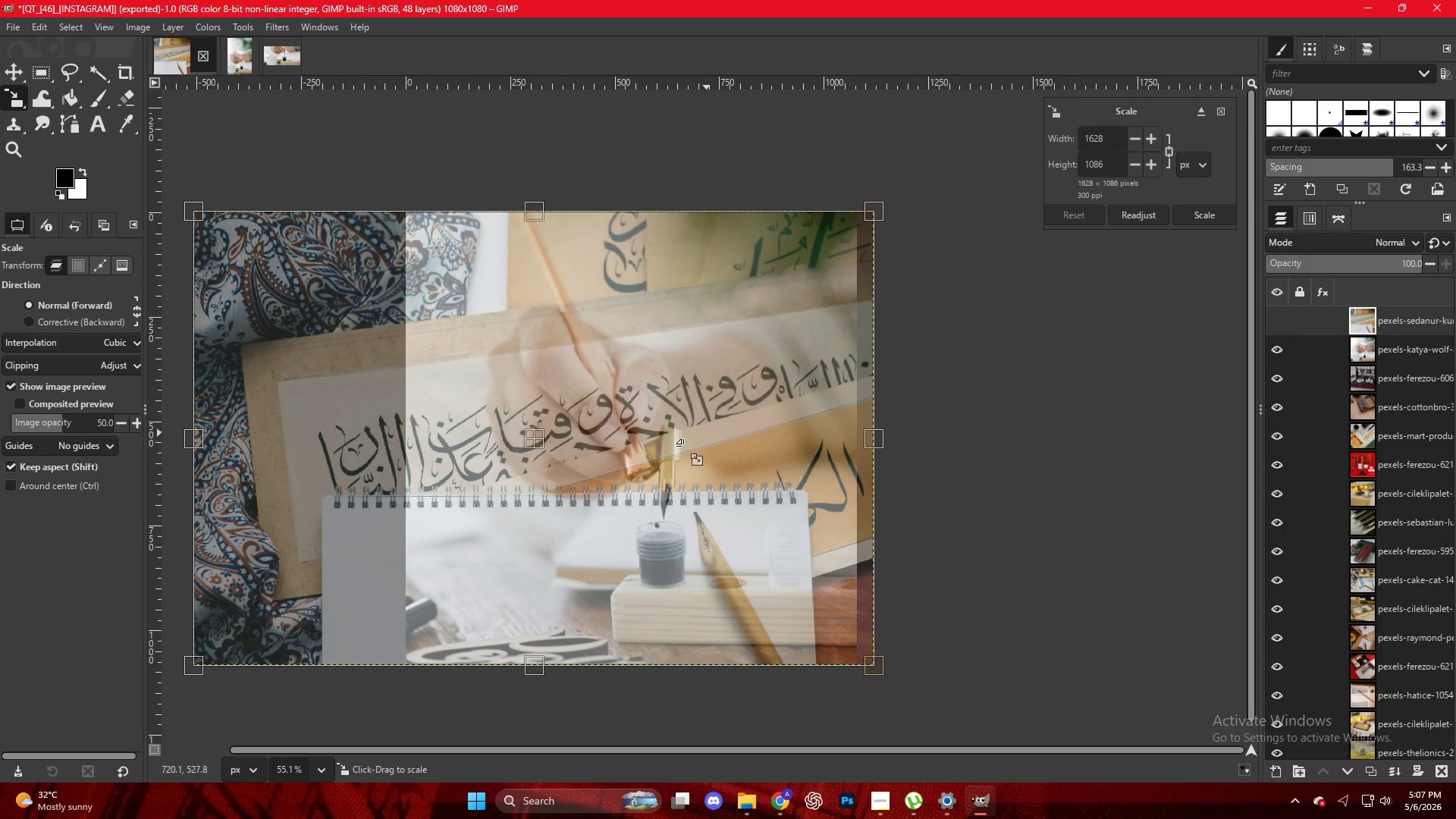 
left_click([753, 393])
 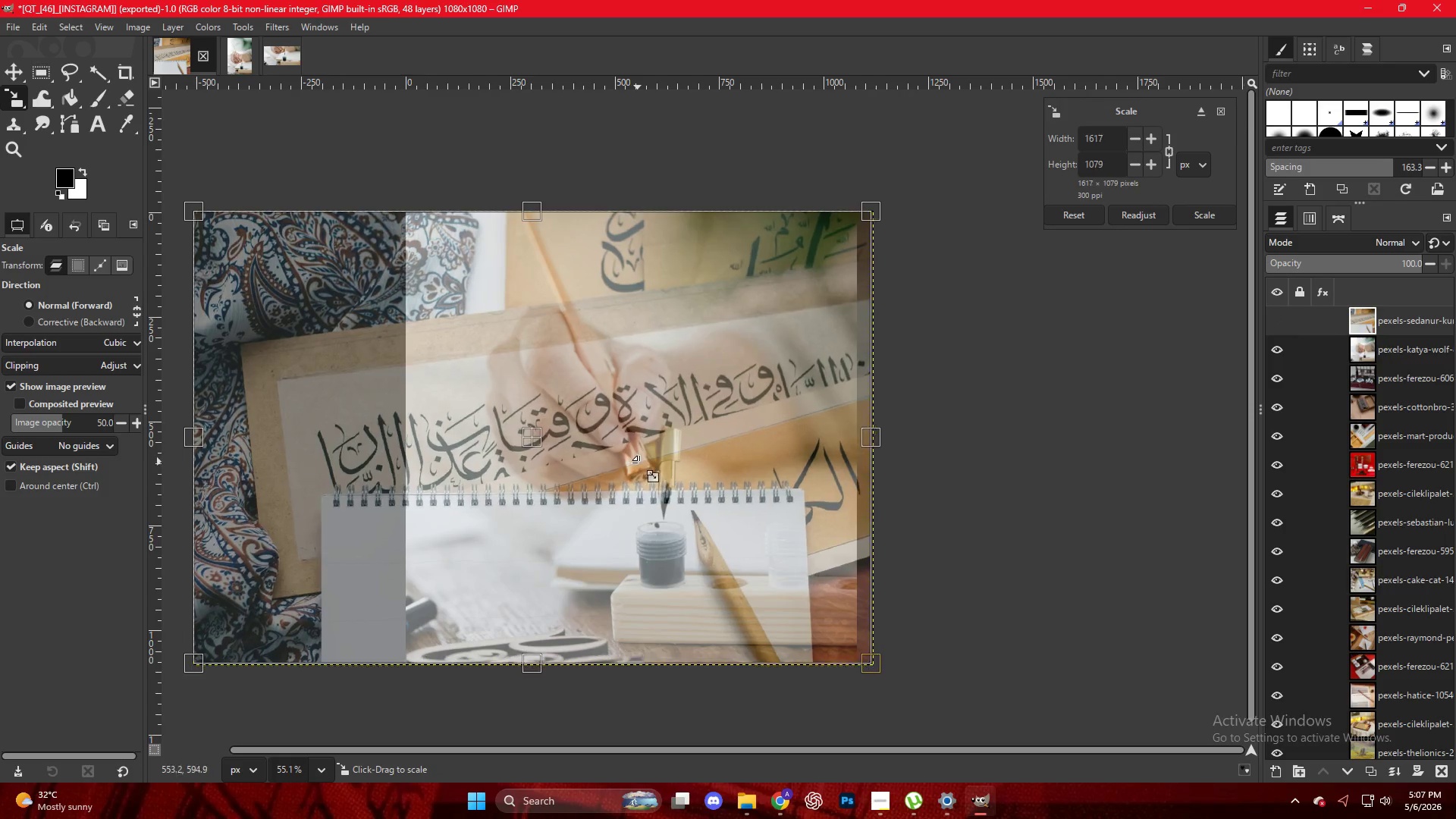 
scroll: coordinate [756, 392], scroll_direction: up, amount: 14.0
 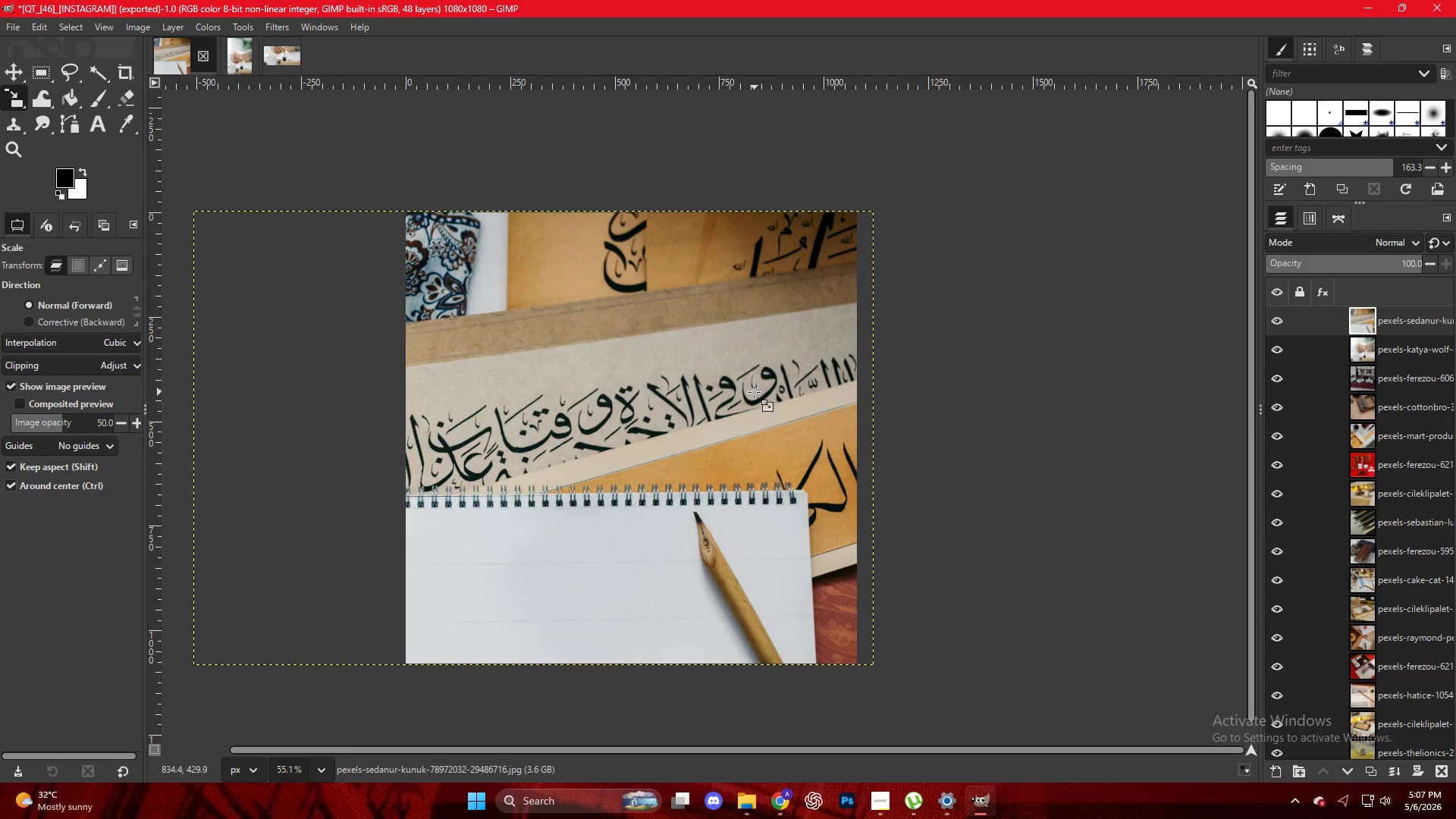 
key(NumpadEnter)
 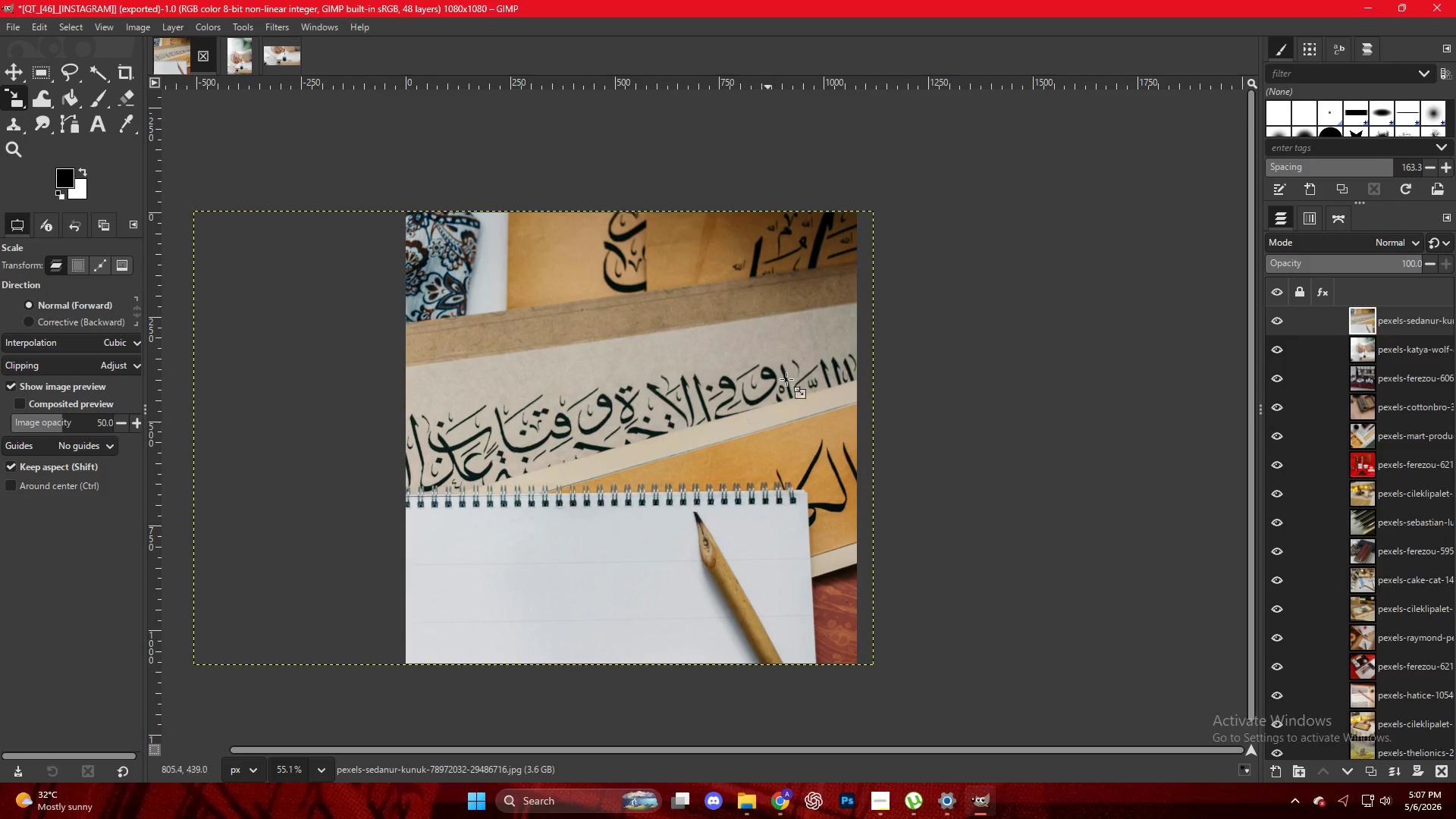 
key(Control+Shift+E)
 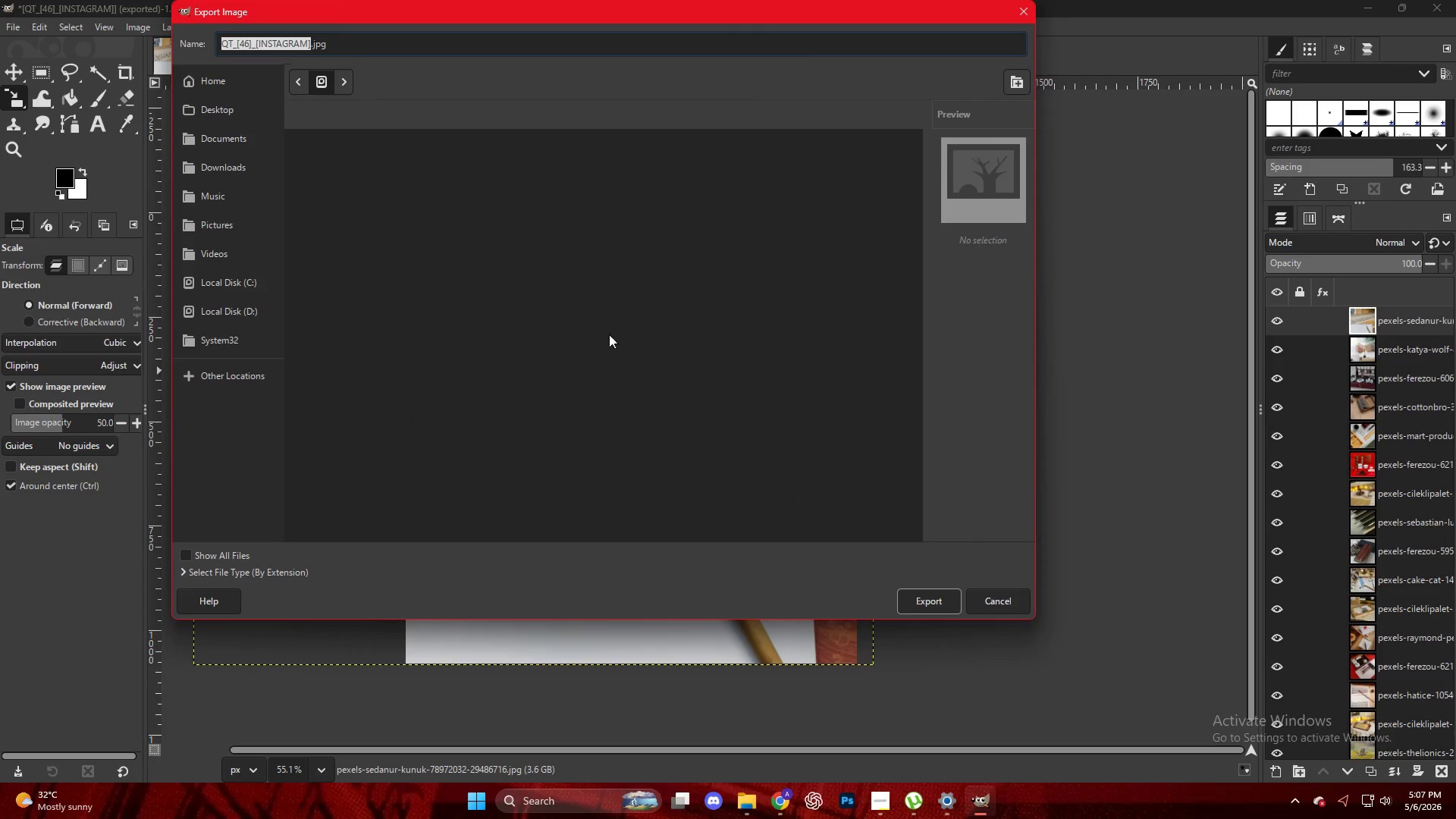 
scroll: coordinate [340, 239], scroll_direction: down, amount: 24.0
 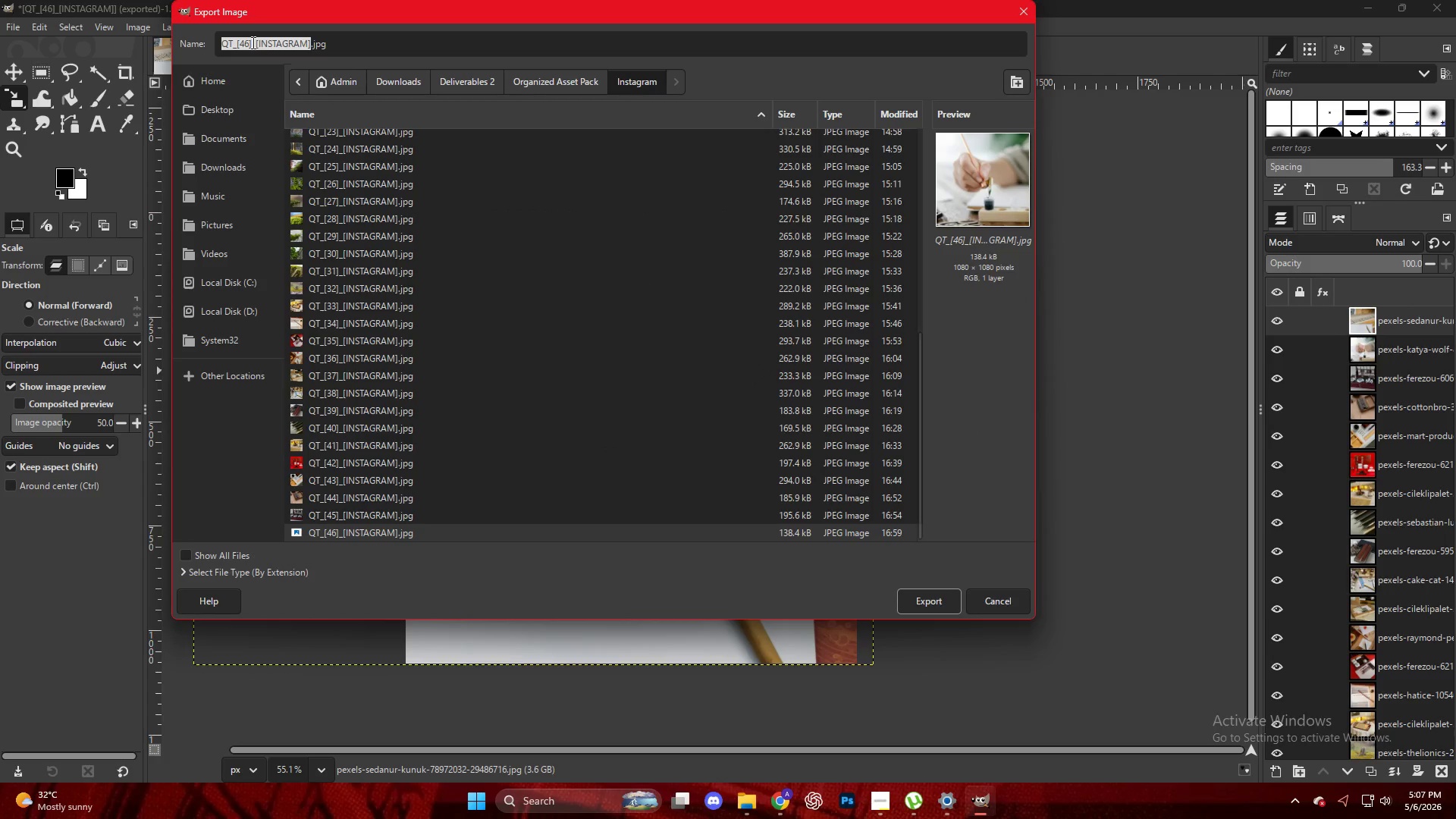 
left_click([246, 42])
 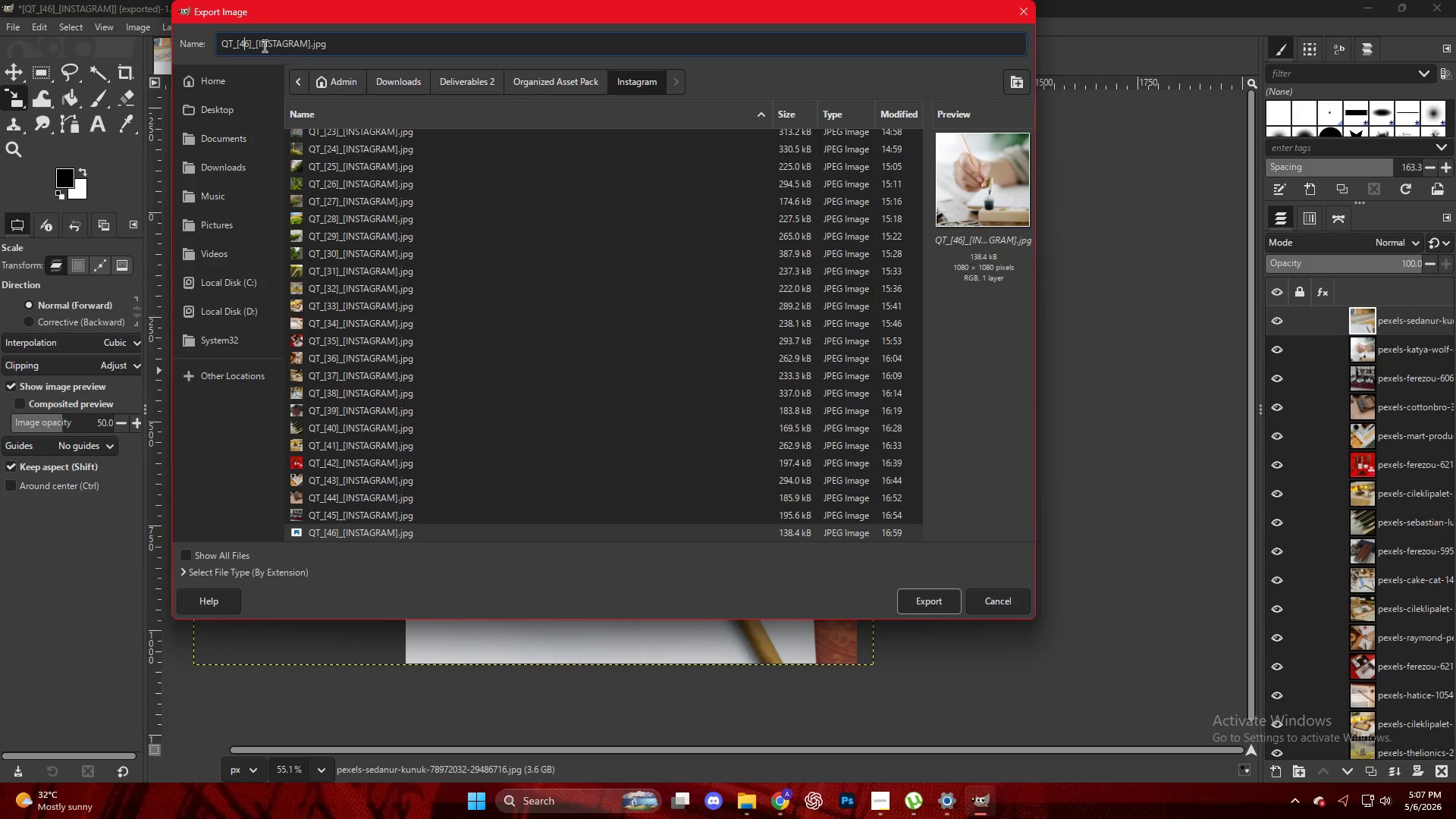 
key(ArrowRight)
 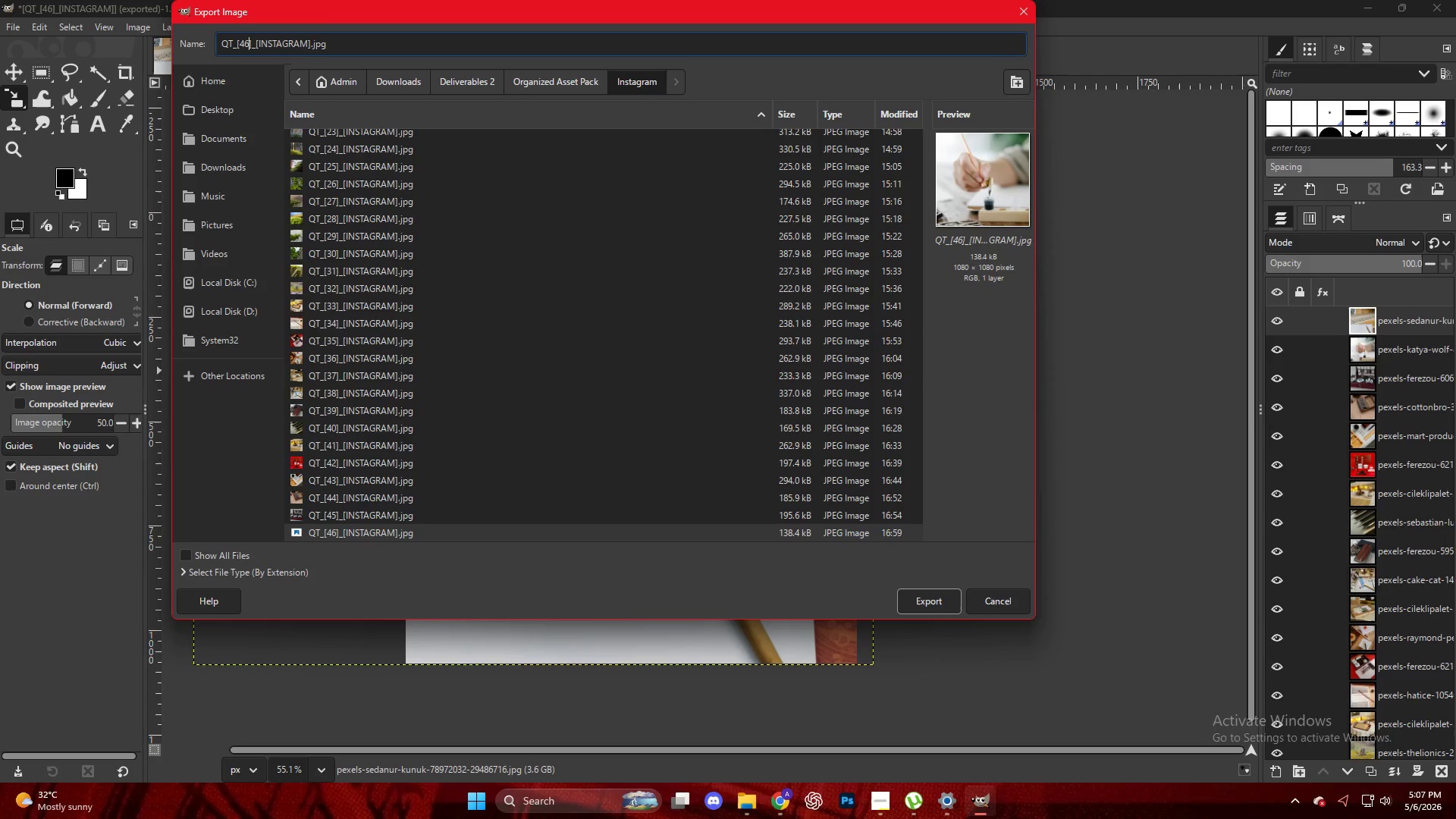 
key(Backspace)
 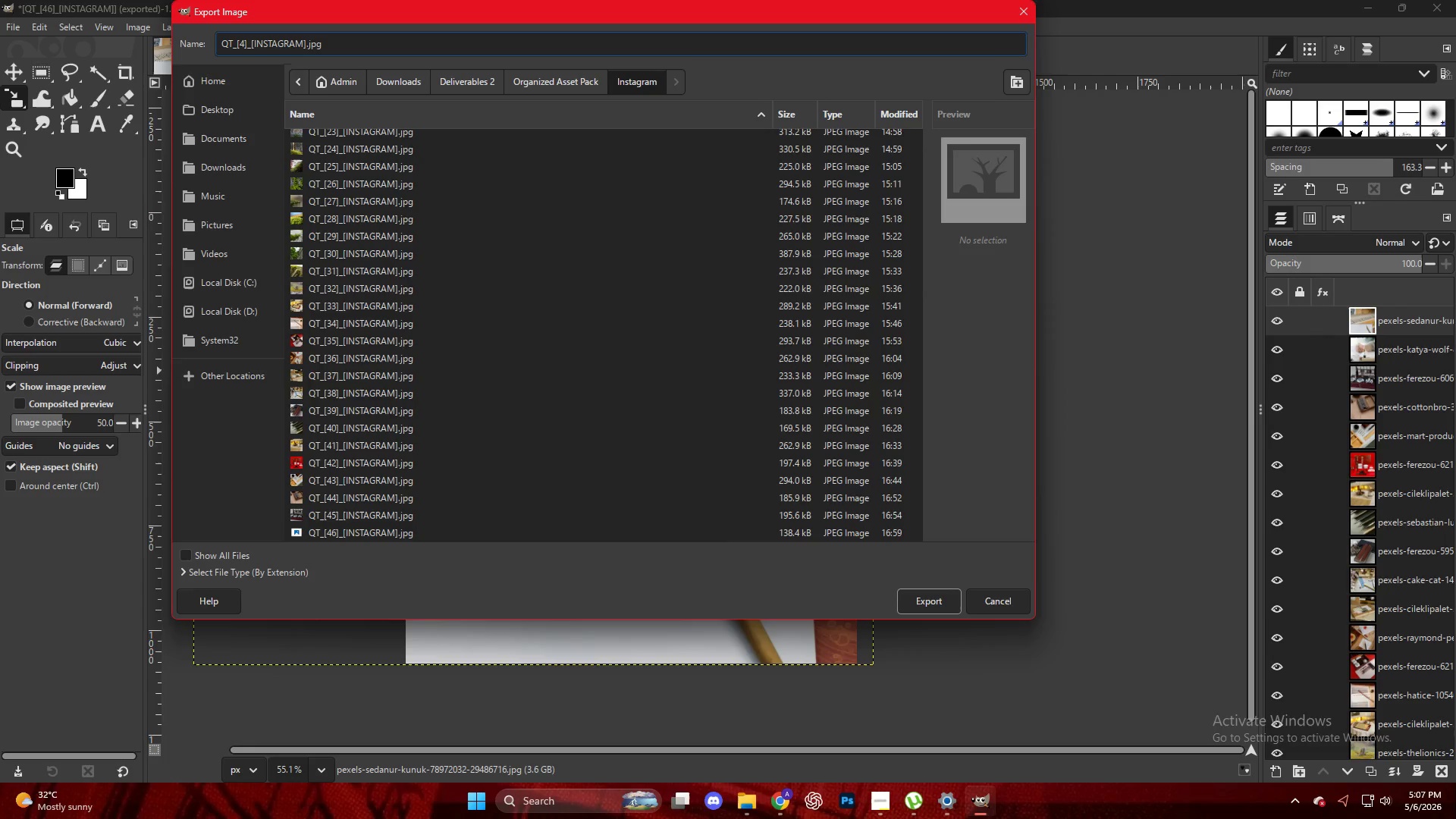 
key(Numpad7)
 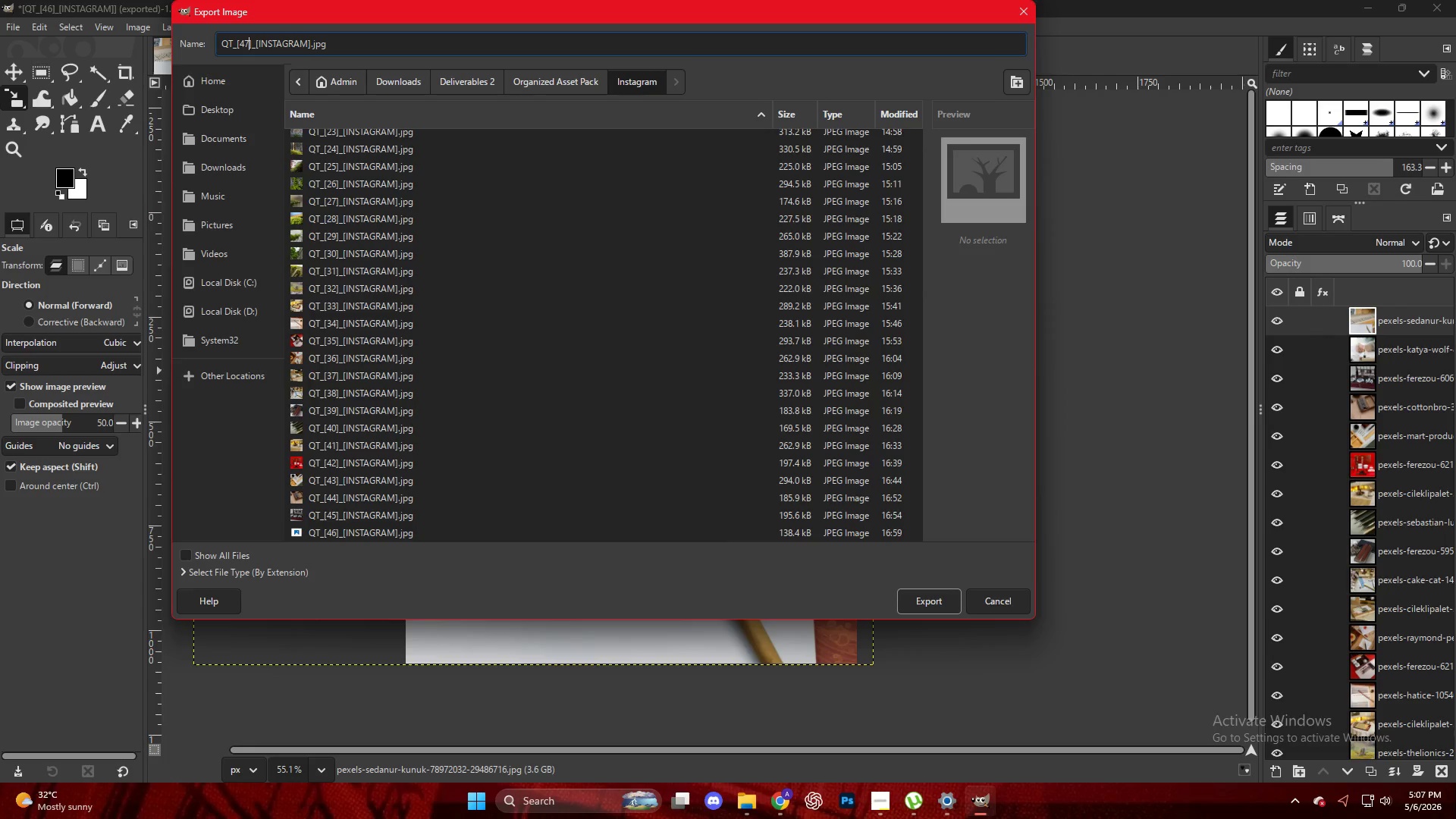 
key(NumpadEnter)
 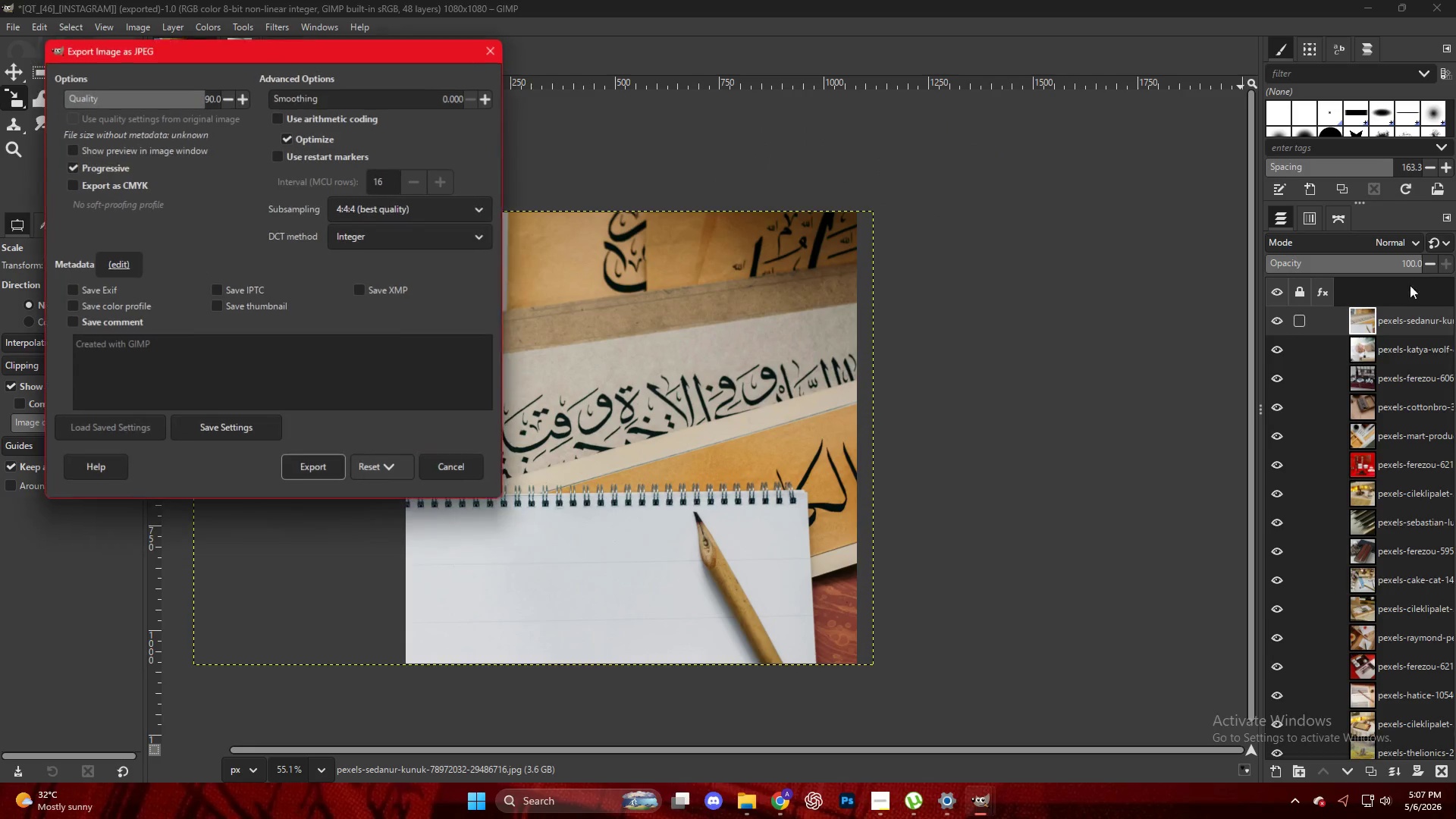 
key(NumpadEnter)
 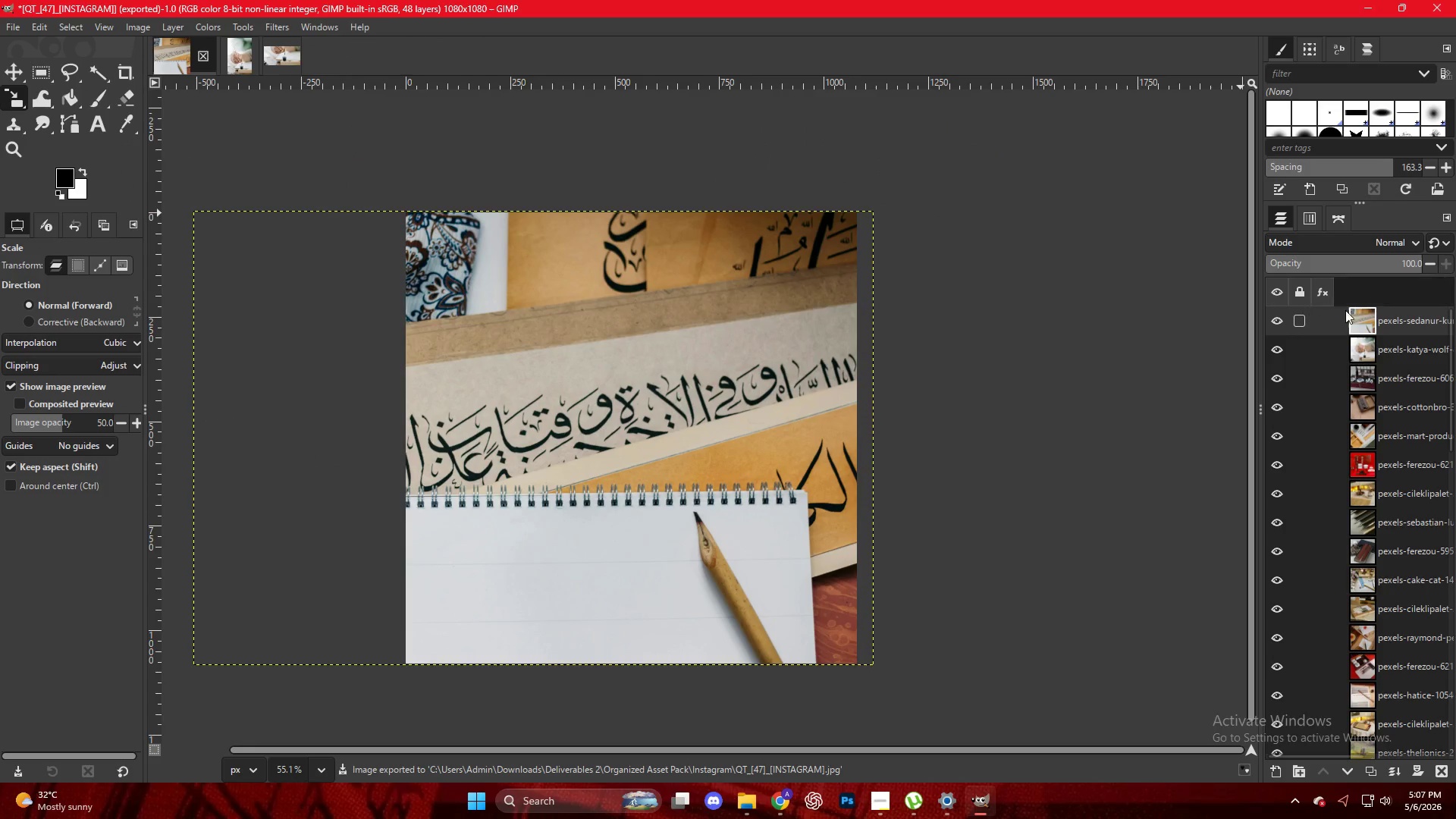 
left_click_drag(start_coordinate=[1401, 322], to_coordinate=[786, 368])
 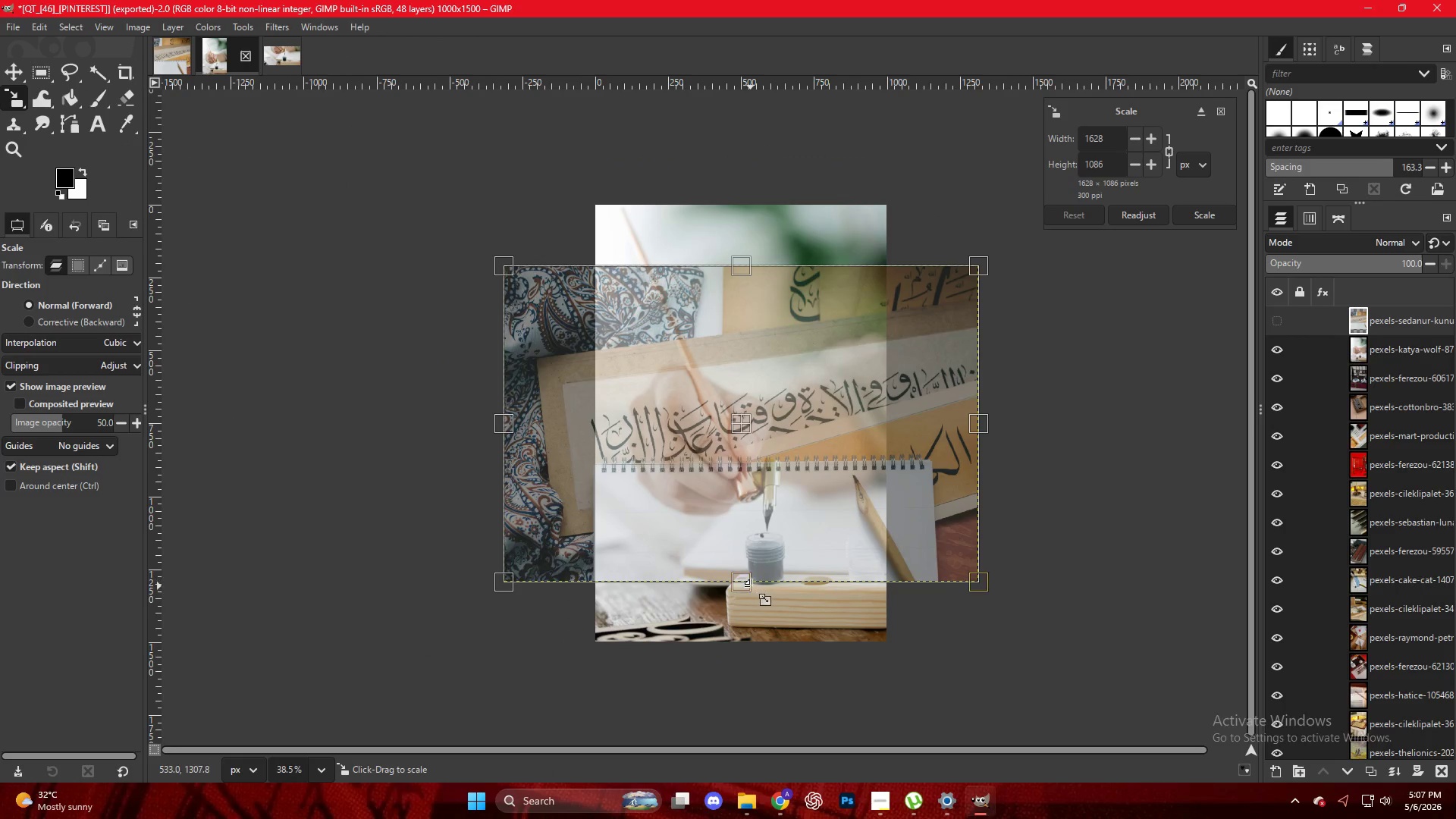 
left_click_drag(start_coordinate=[745, 579], to_coordinate=[747, 645])
 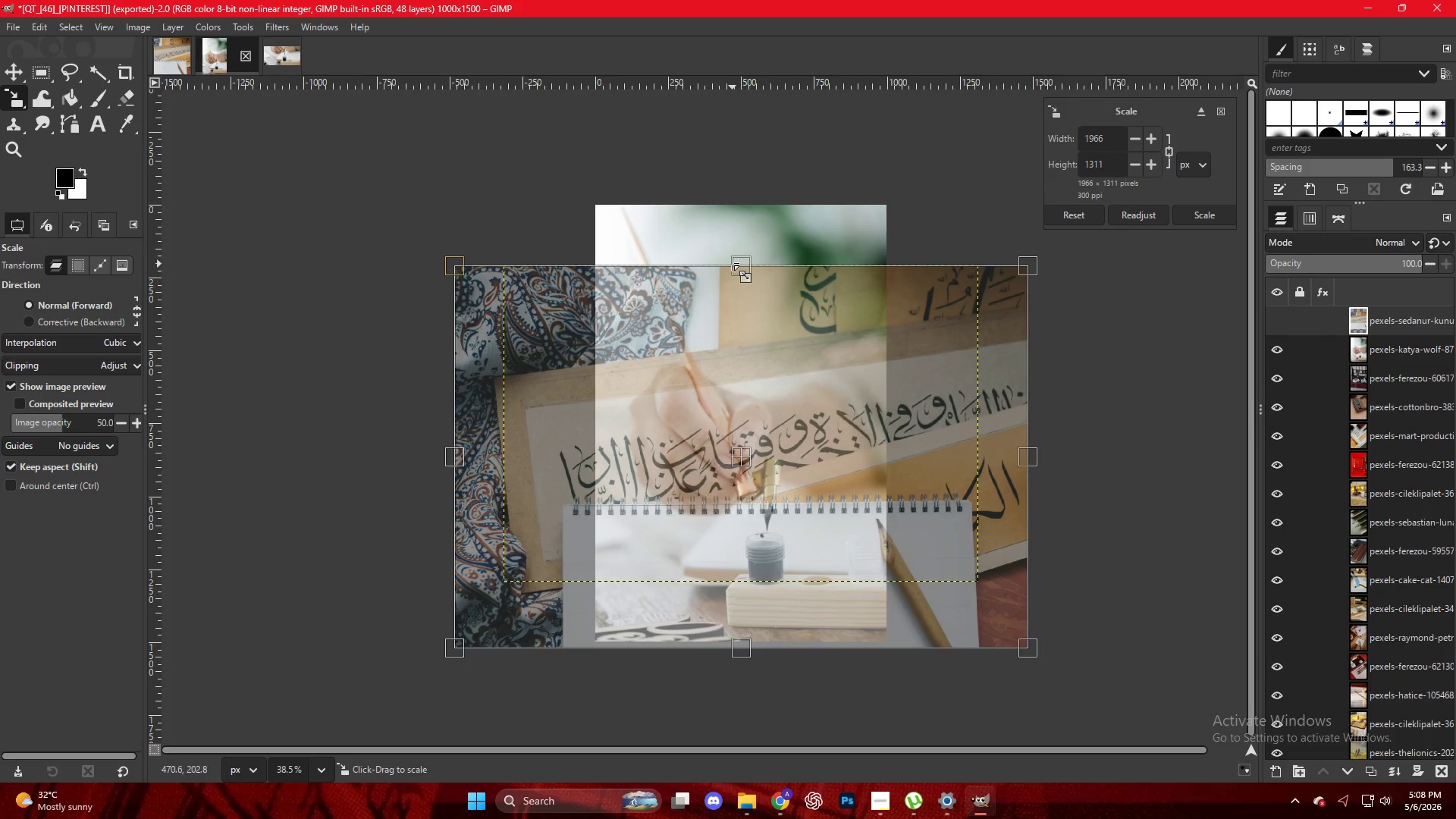 
left_click_drag(start_coordinate=[732, 256], to_coordinate=[741, 212])
 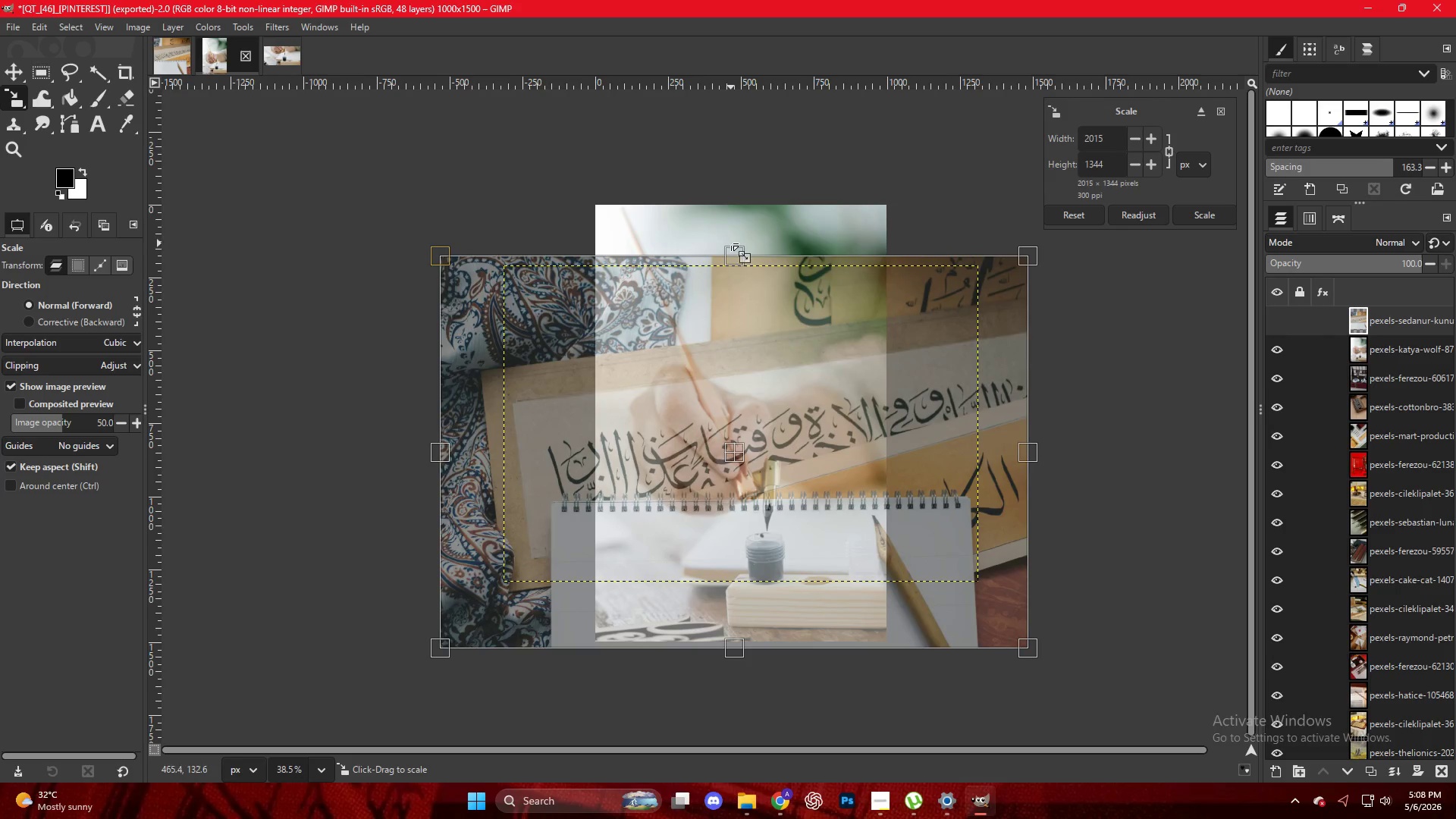 
left_click_drag(start_coordinate=[734, 244], to_coordinate=[739, 202])
 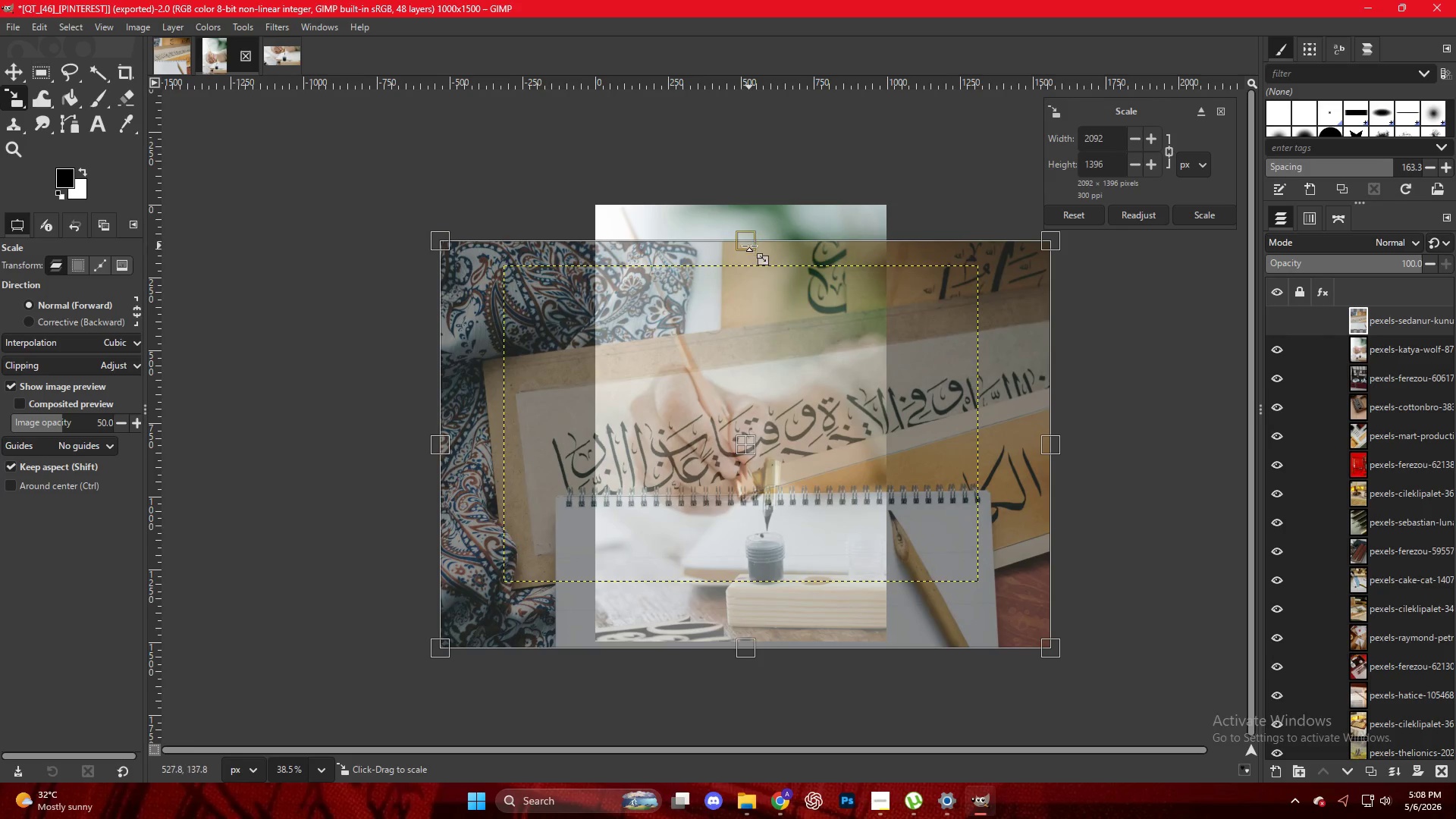 
left_click_drag(start_coordinate=[751, 236], to_coordinate=[750, 194])
 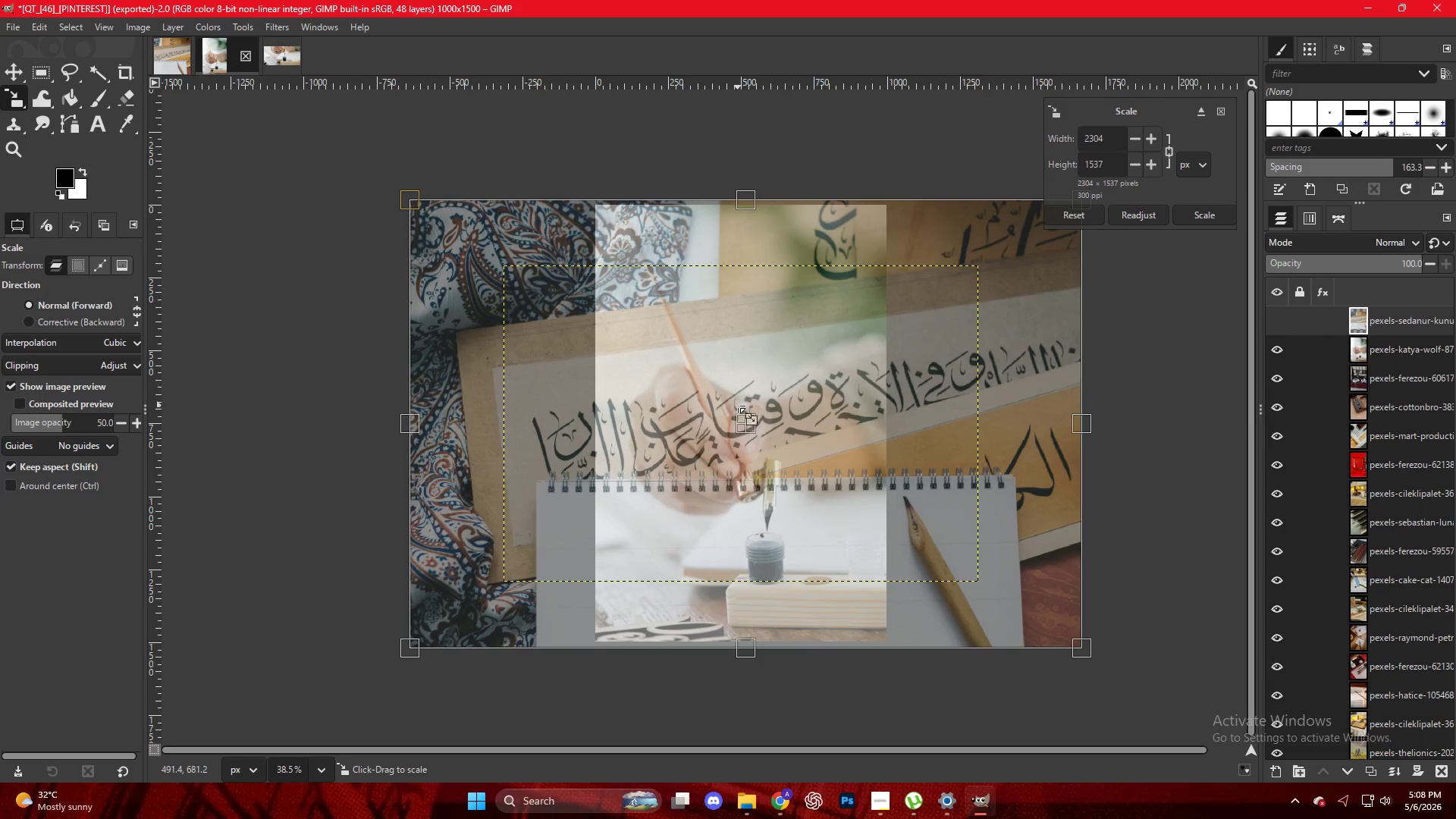 
left_click_drag(start_coordinate=[748, 434], to_coordinate=[733, 460])
 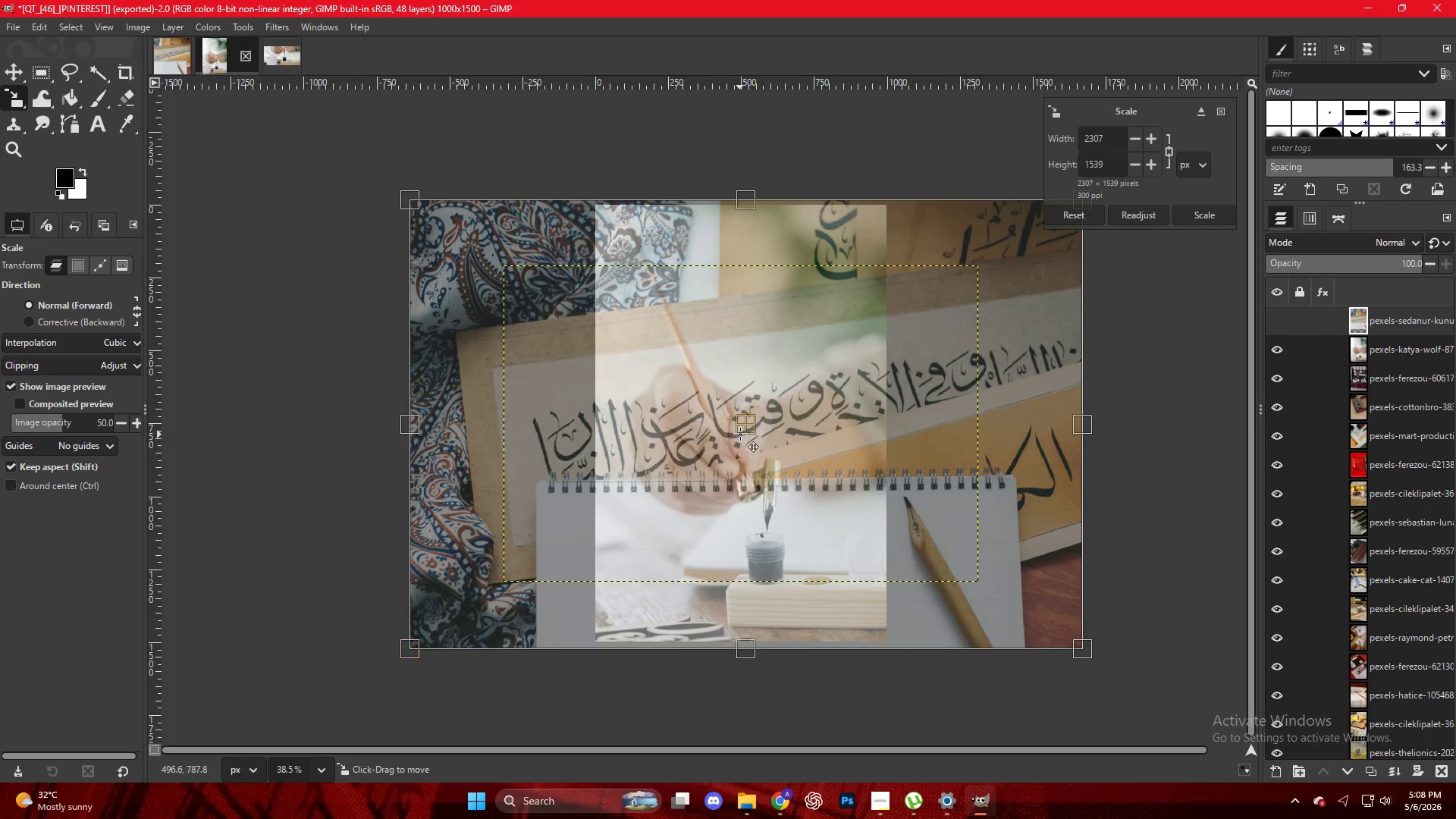 
left_click_drag(start_coordinate=[745, 429], to_coordinate=[633, 422])
 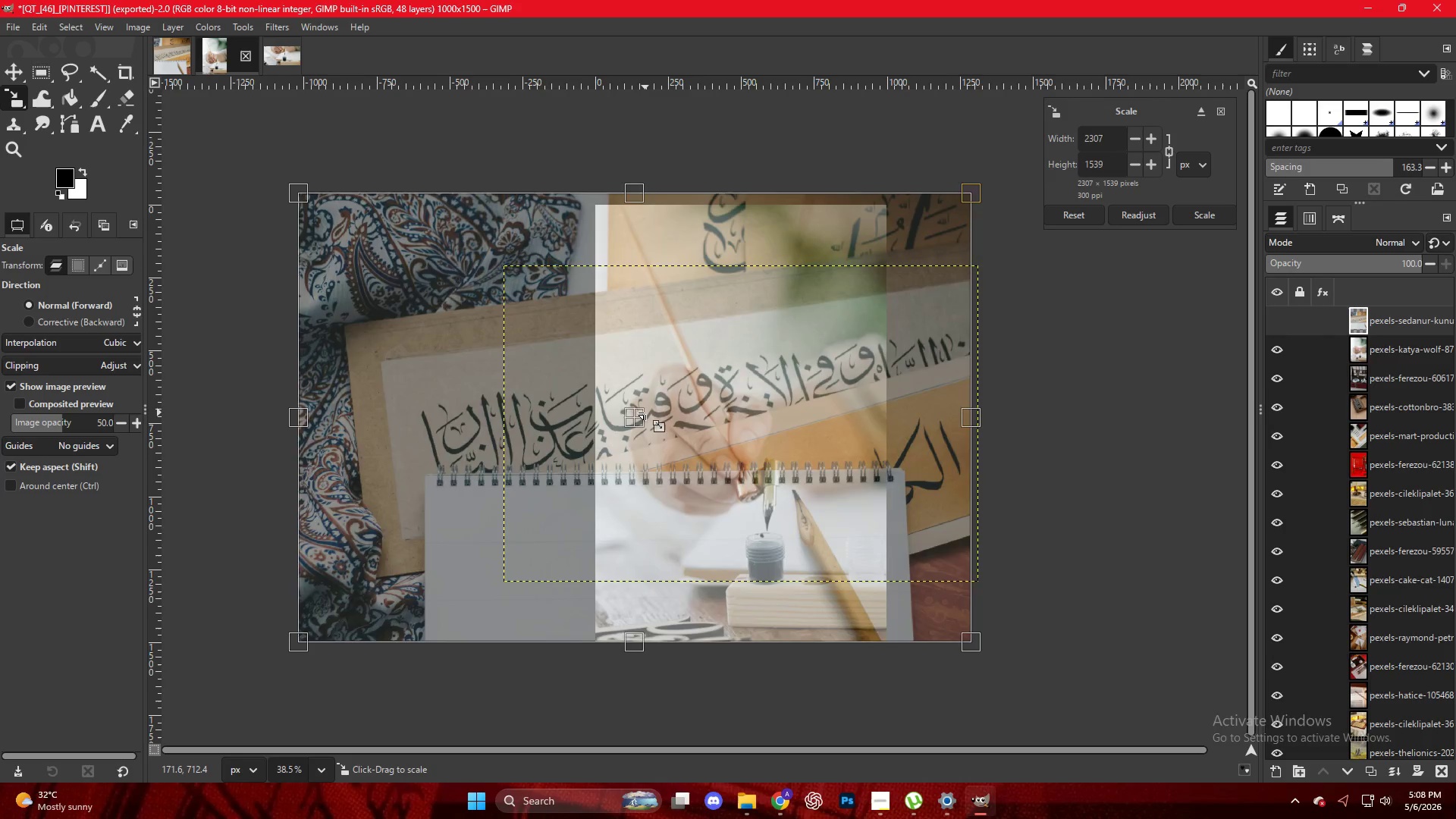 
key(NumpadEnter)
 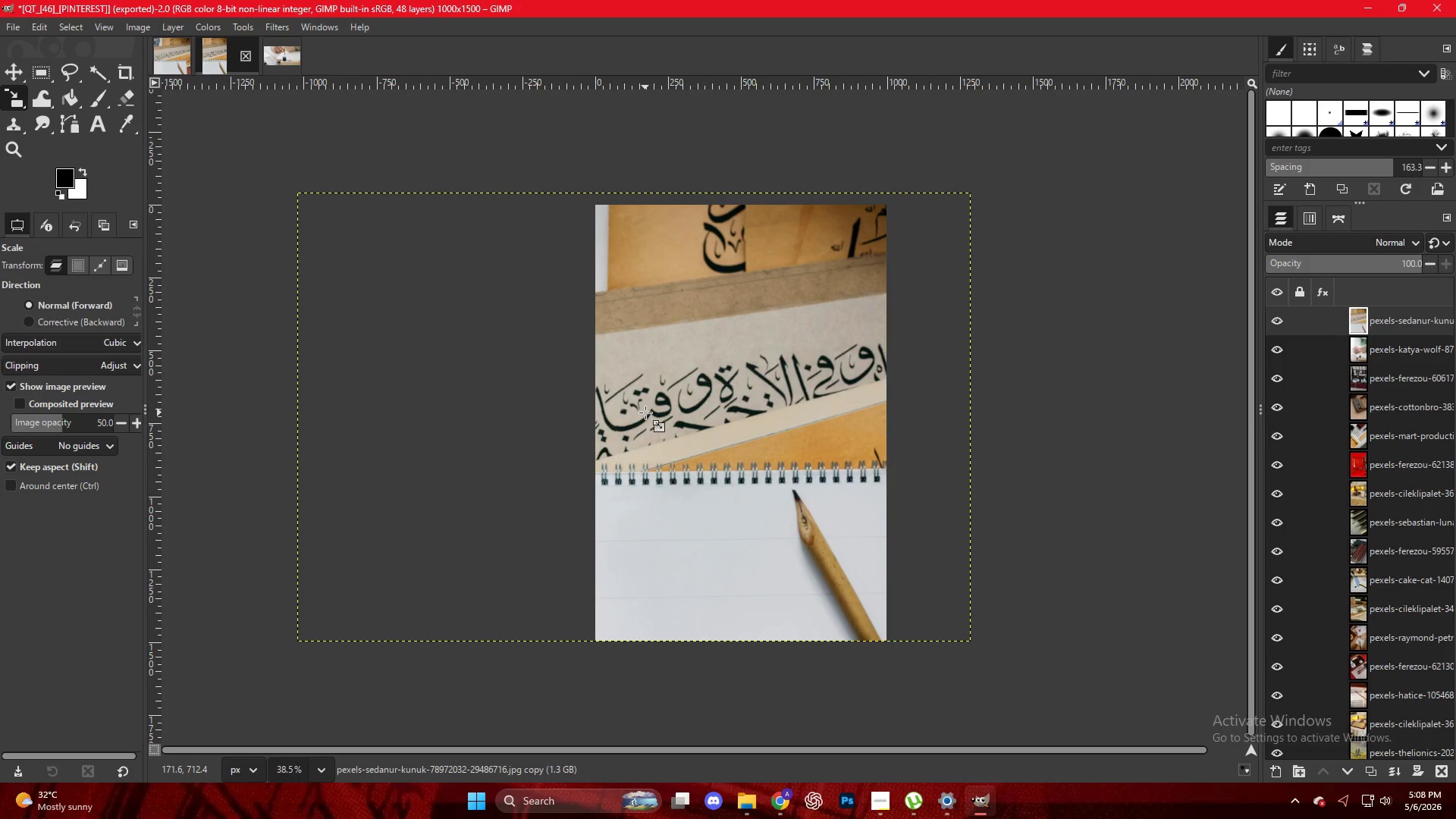 
key(Control+Shift+E)
 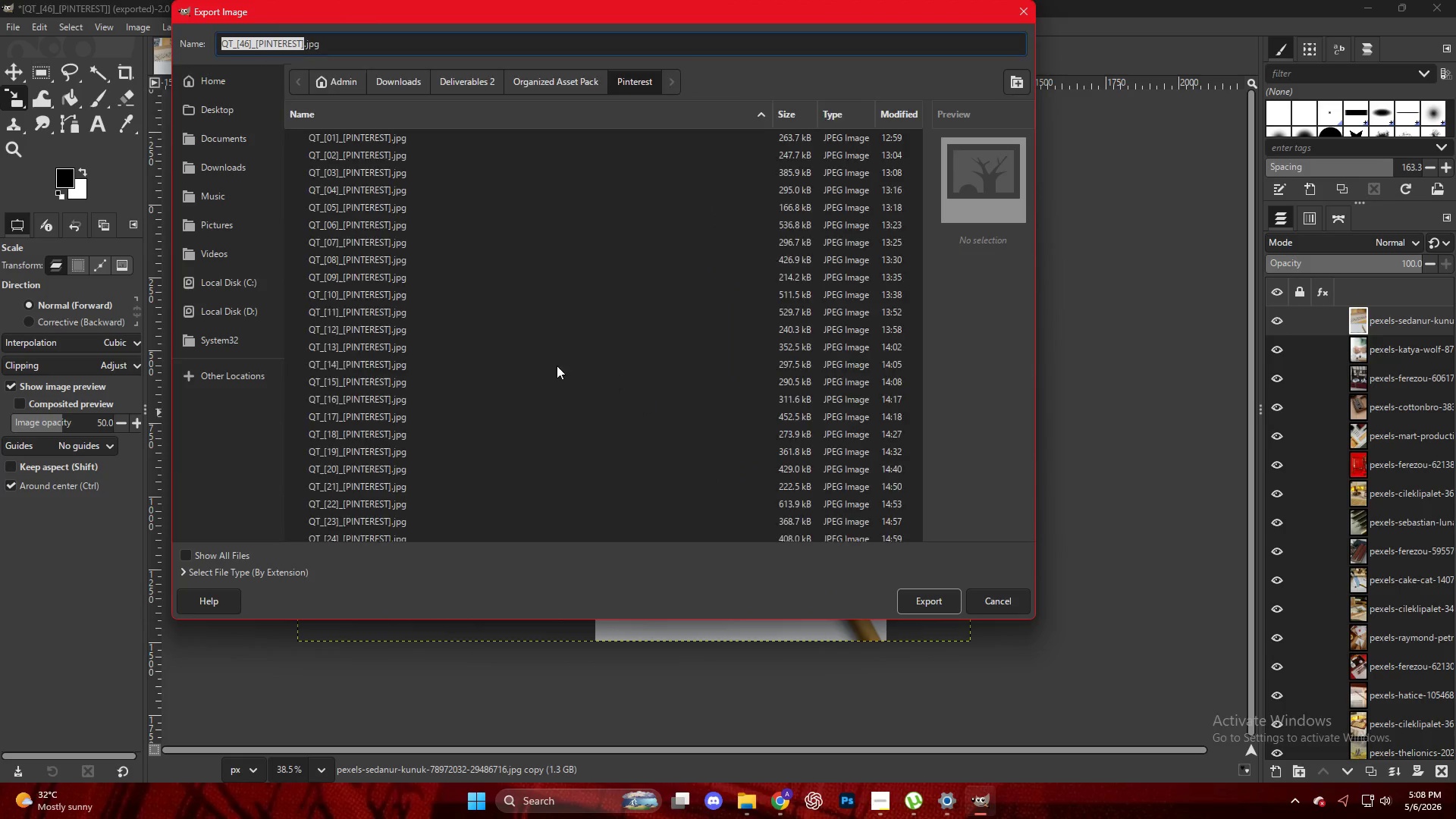 
left_click([451, 541])
 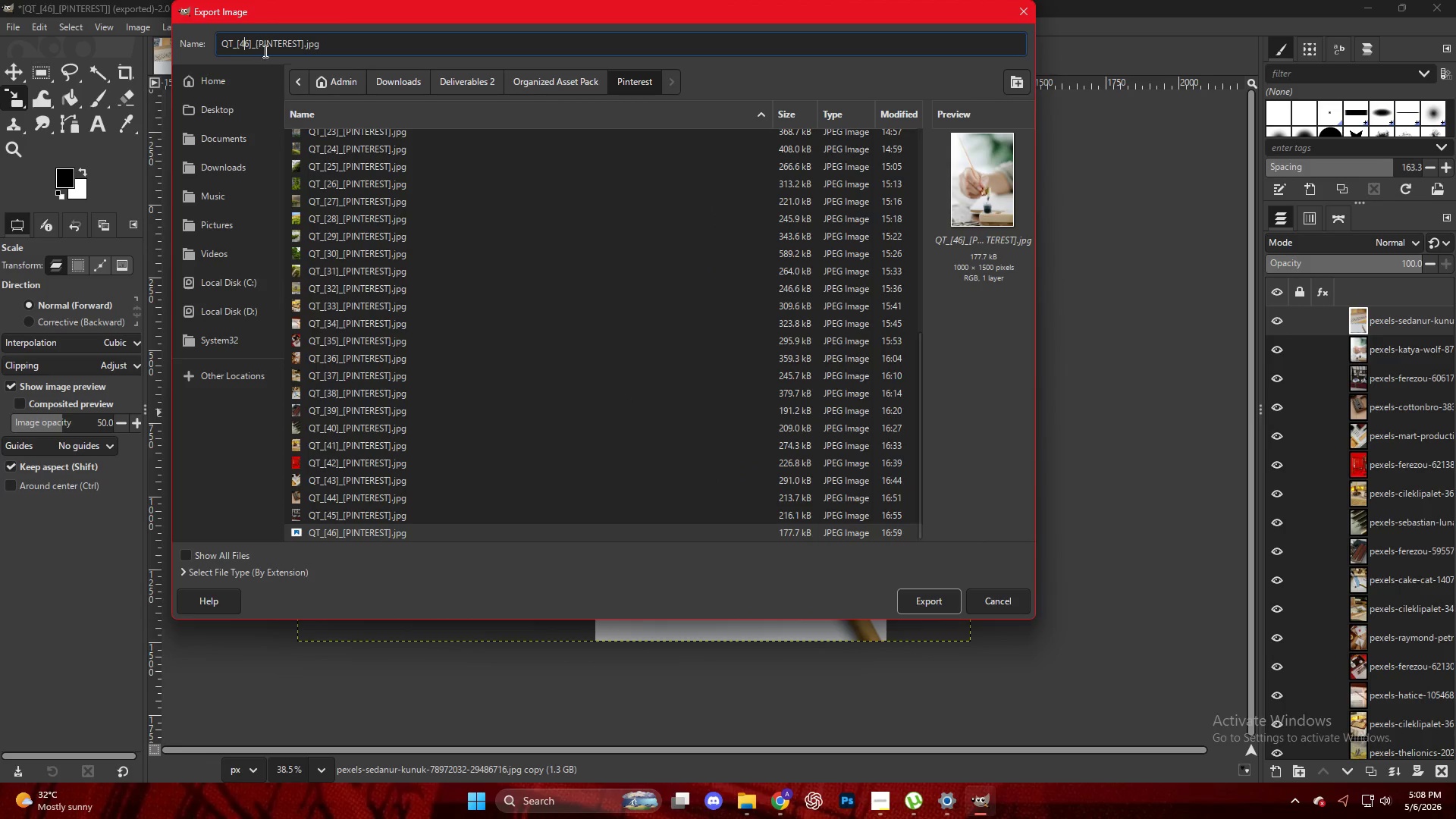 
scroll: coordinate [472, 529], scroll_direction: down, amount: 15.0
 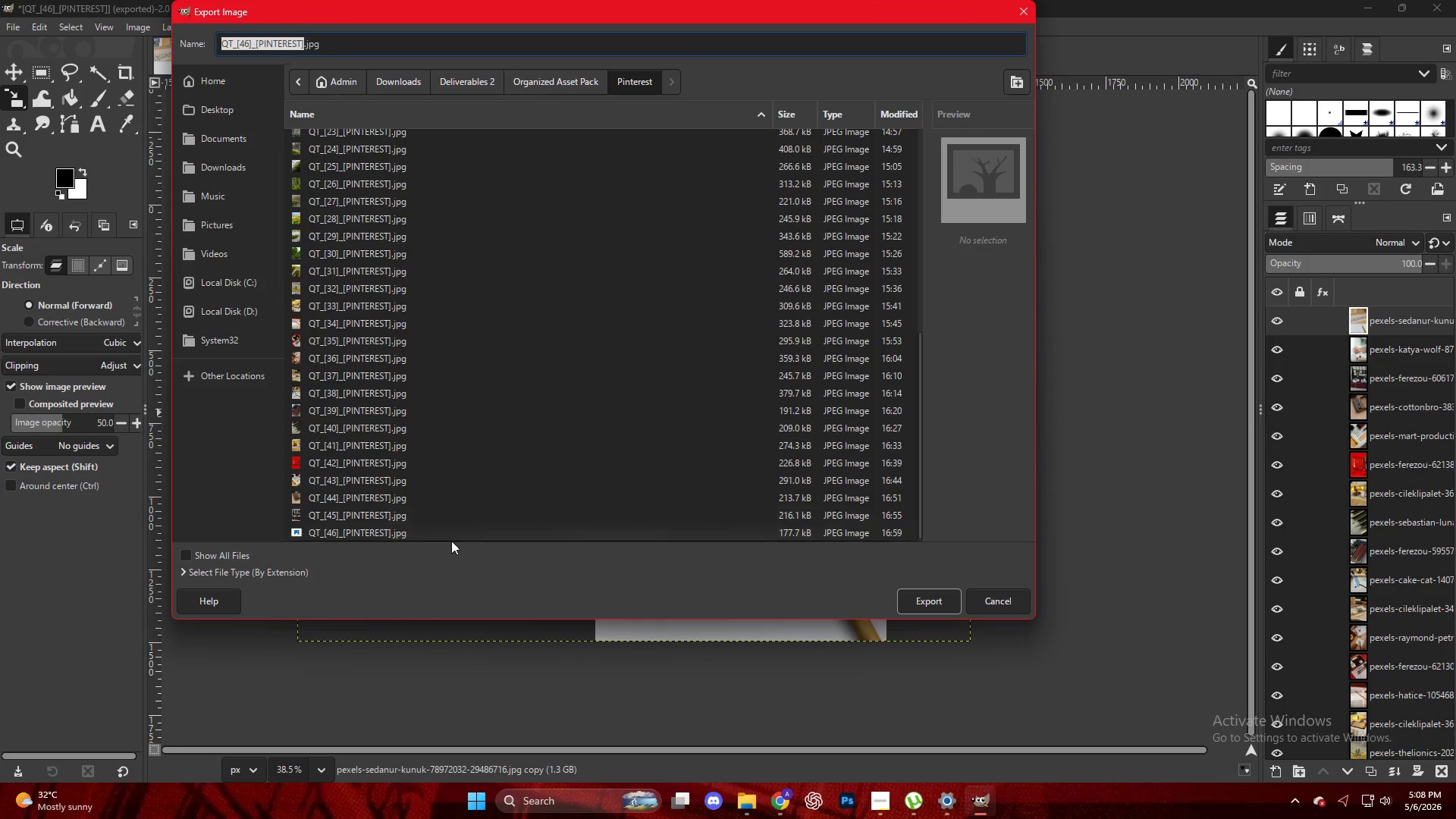 
key(ArrowRight)
 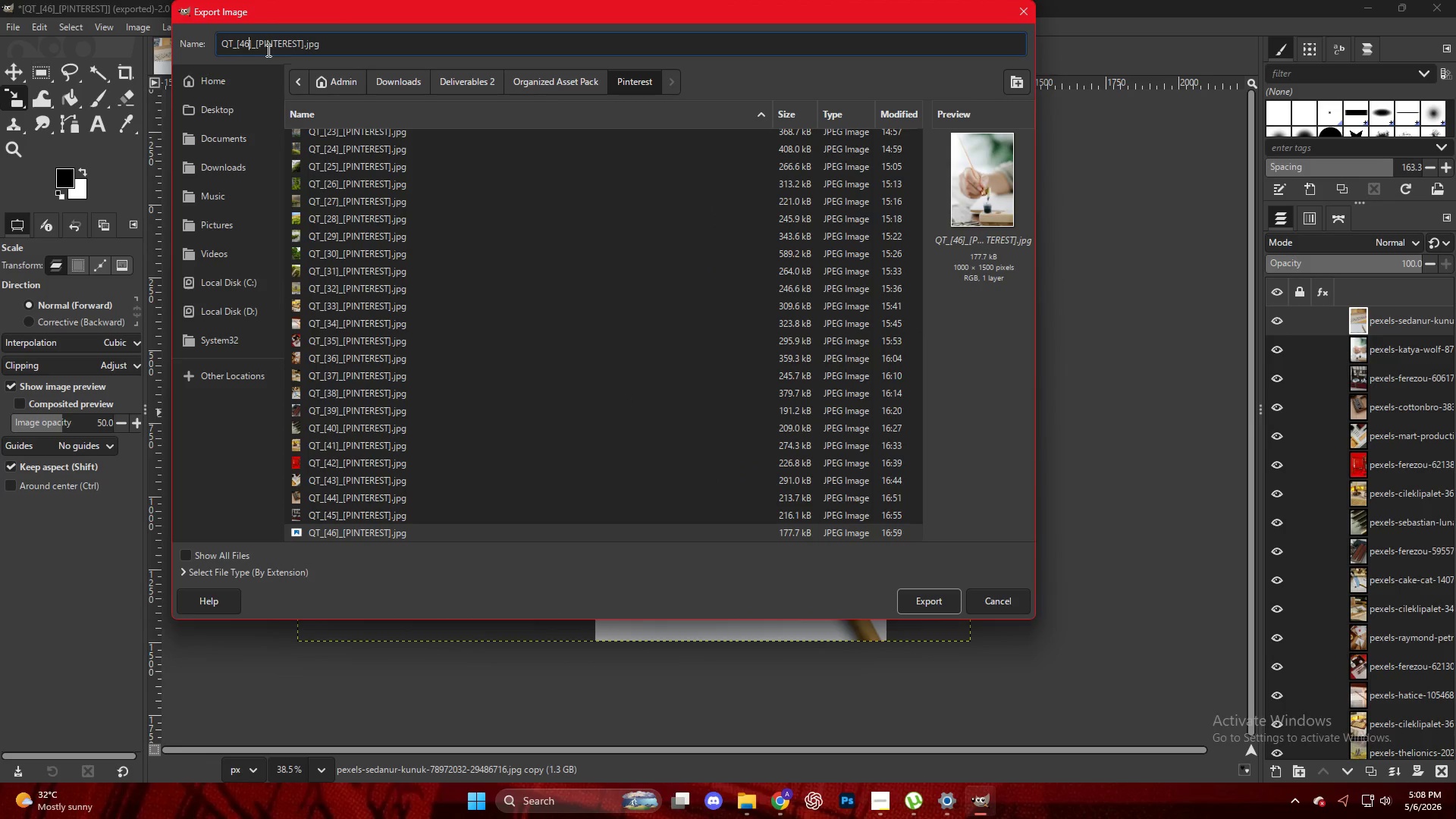 
key(Backspace)
 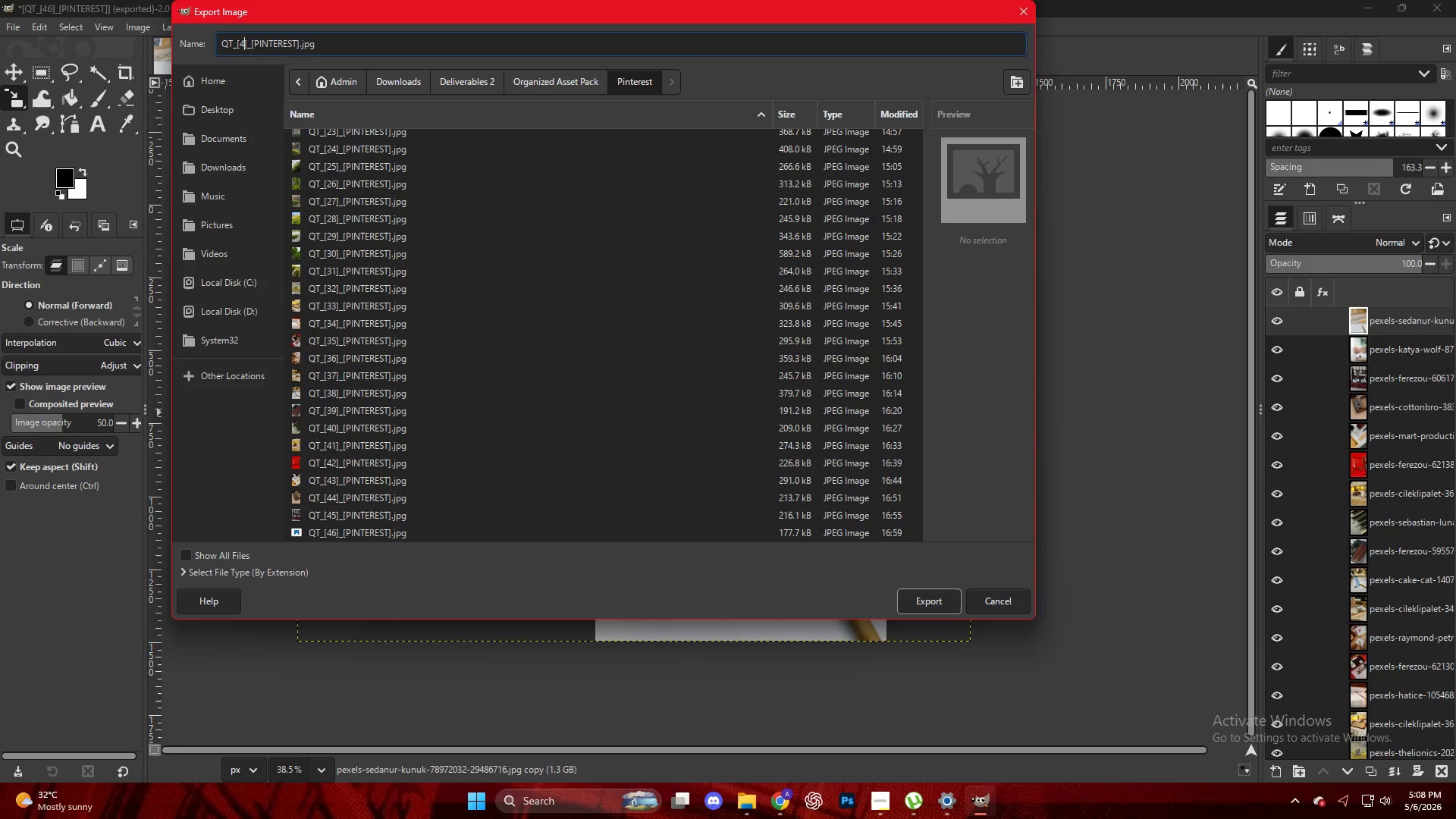 
key(Numpad7)
 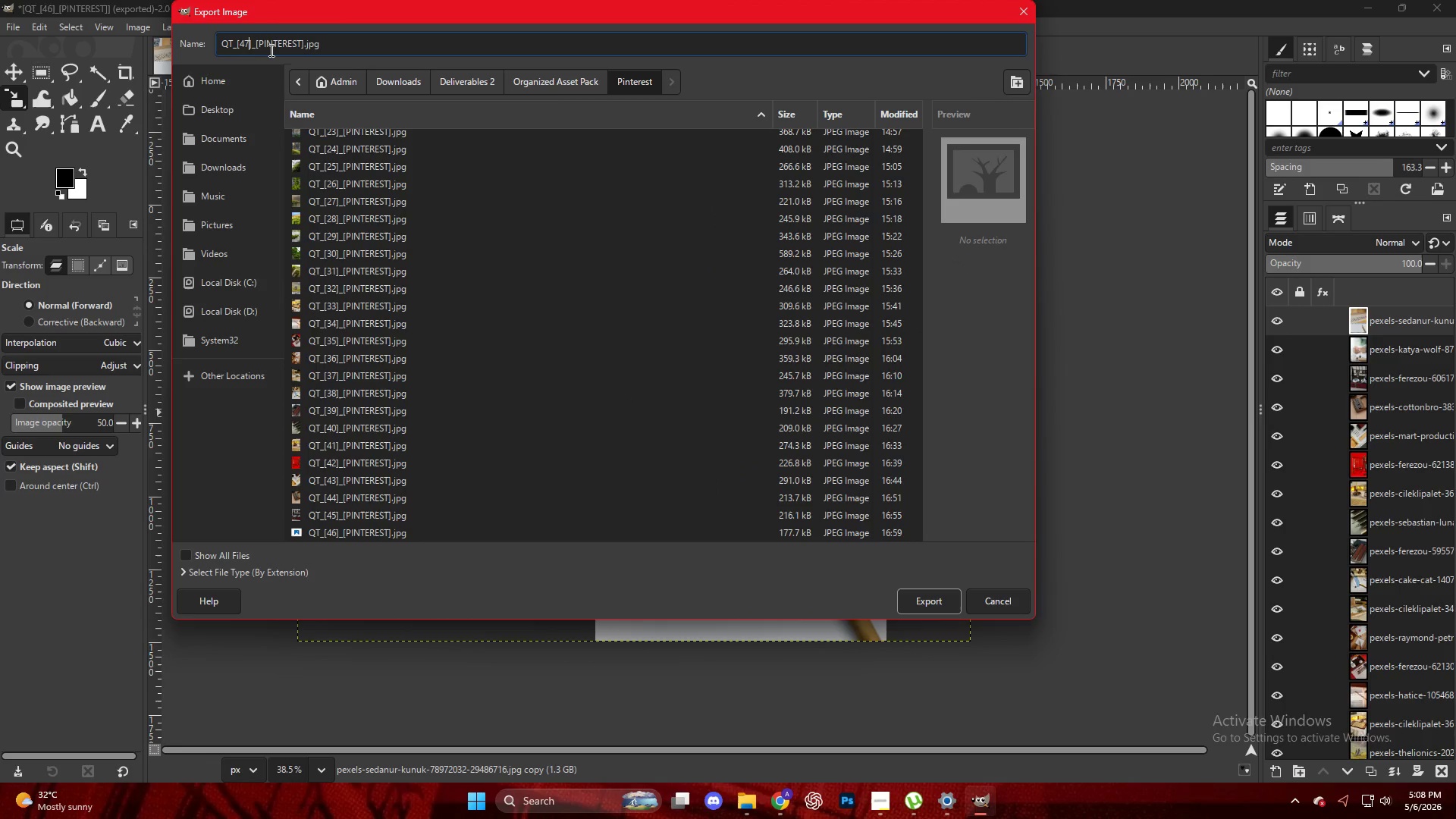 
key(NumpadEnter)
 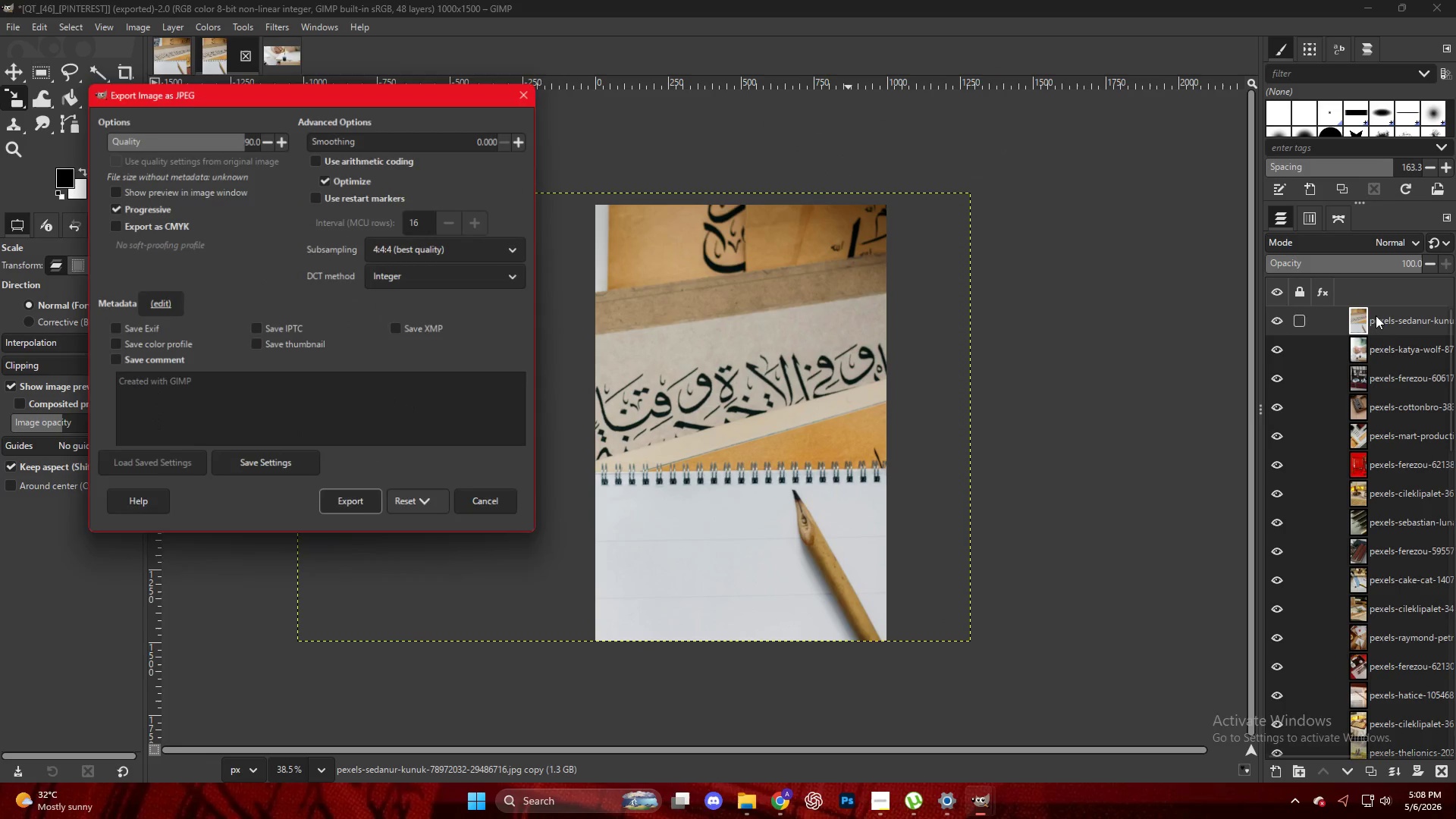 
key(NumpadEnter)
 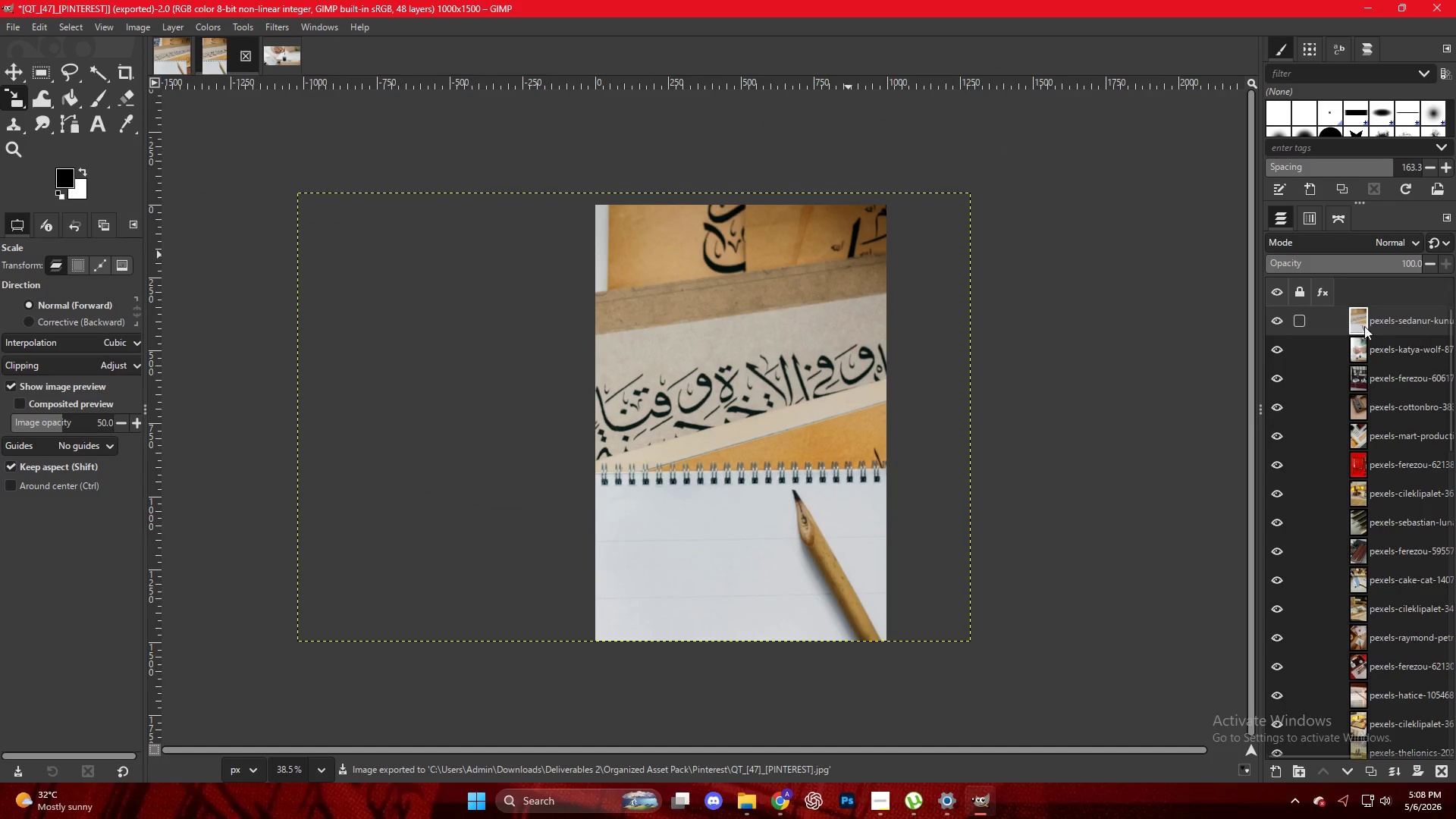 
left_click_drag(start_coordinate=[1373, 323], to_coordinate=[650, 333])
 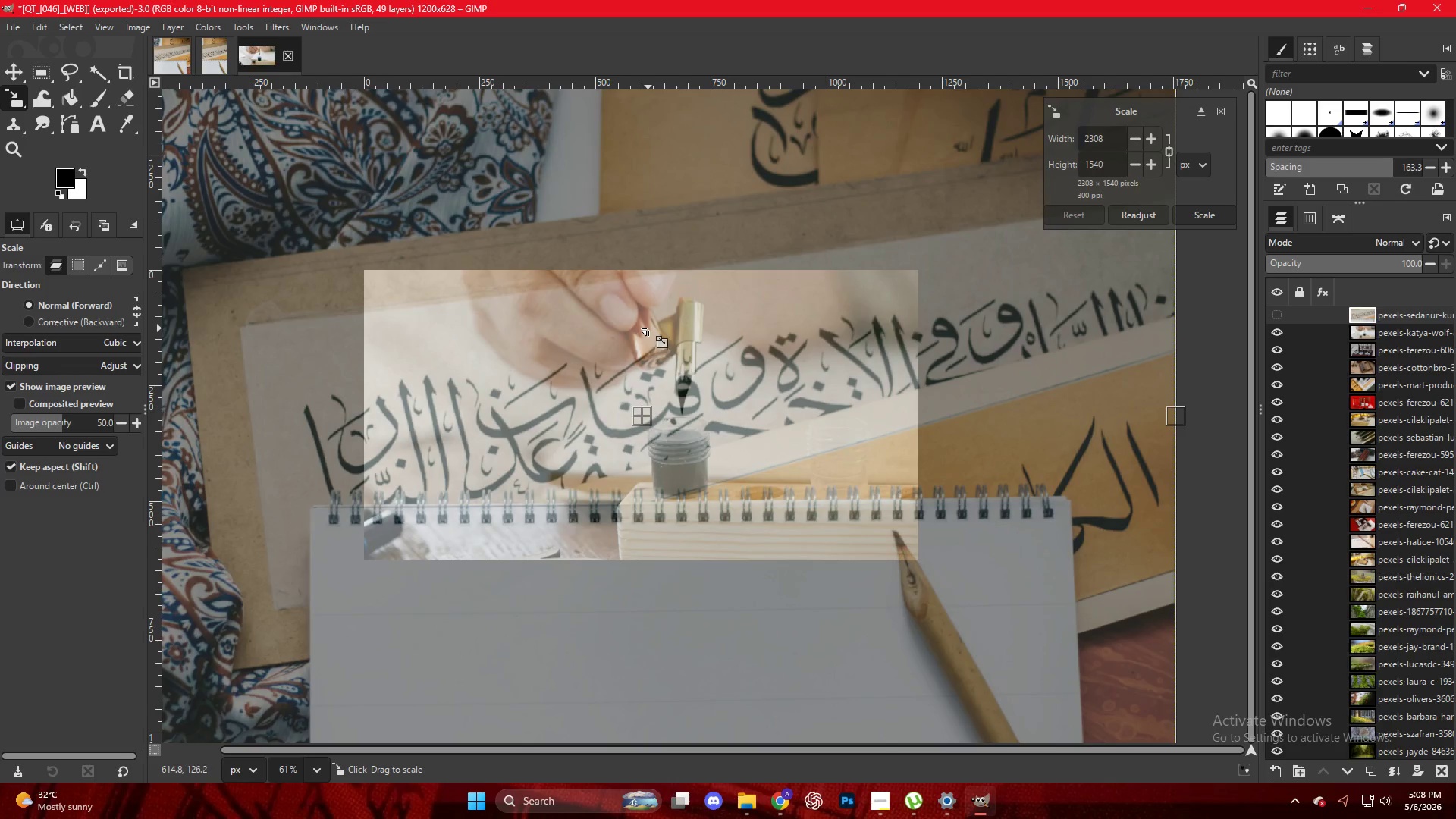 
key(Control+ControlLeft)
 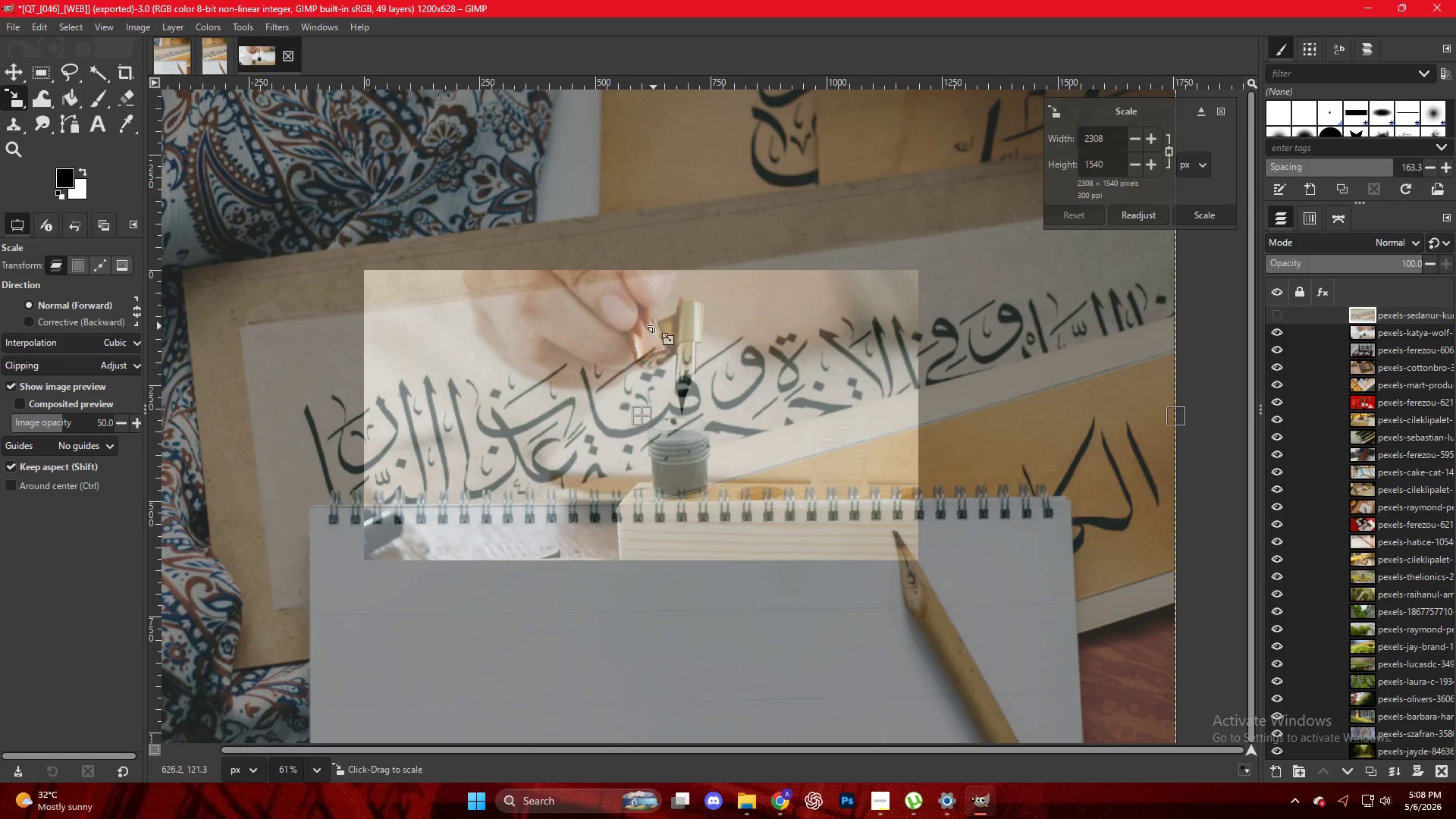 
scroll: coordinate [654, 325], scroll_direction: down, amount: 6.0
 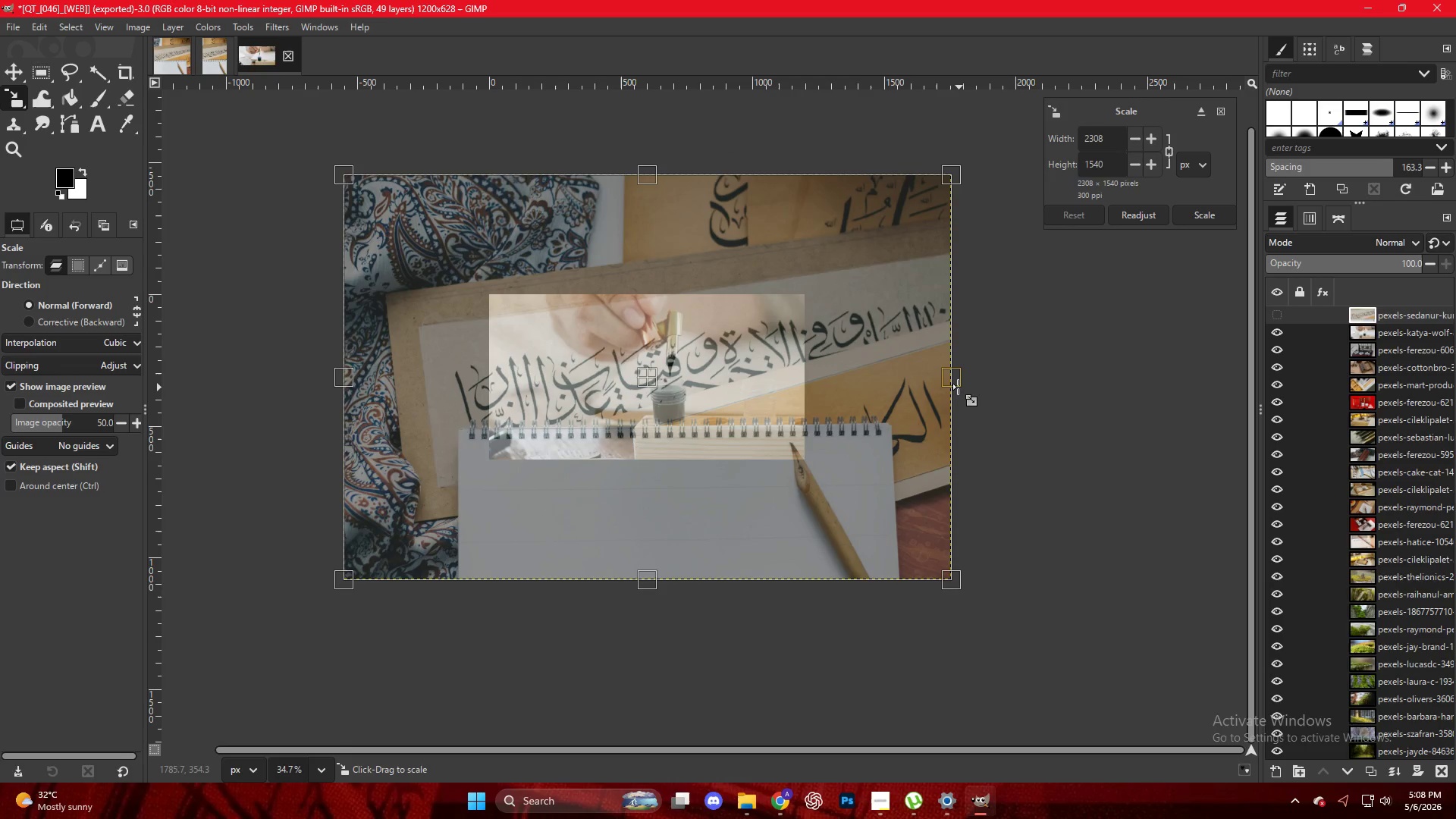 
left_click_drag(start_coordinate=[956, 384], to_coordinate=[813, 371])
 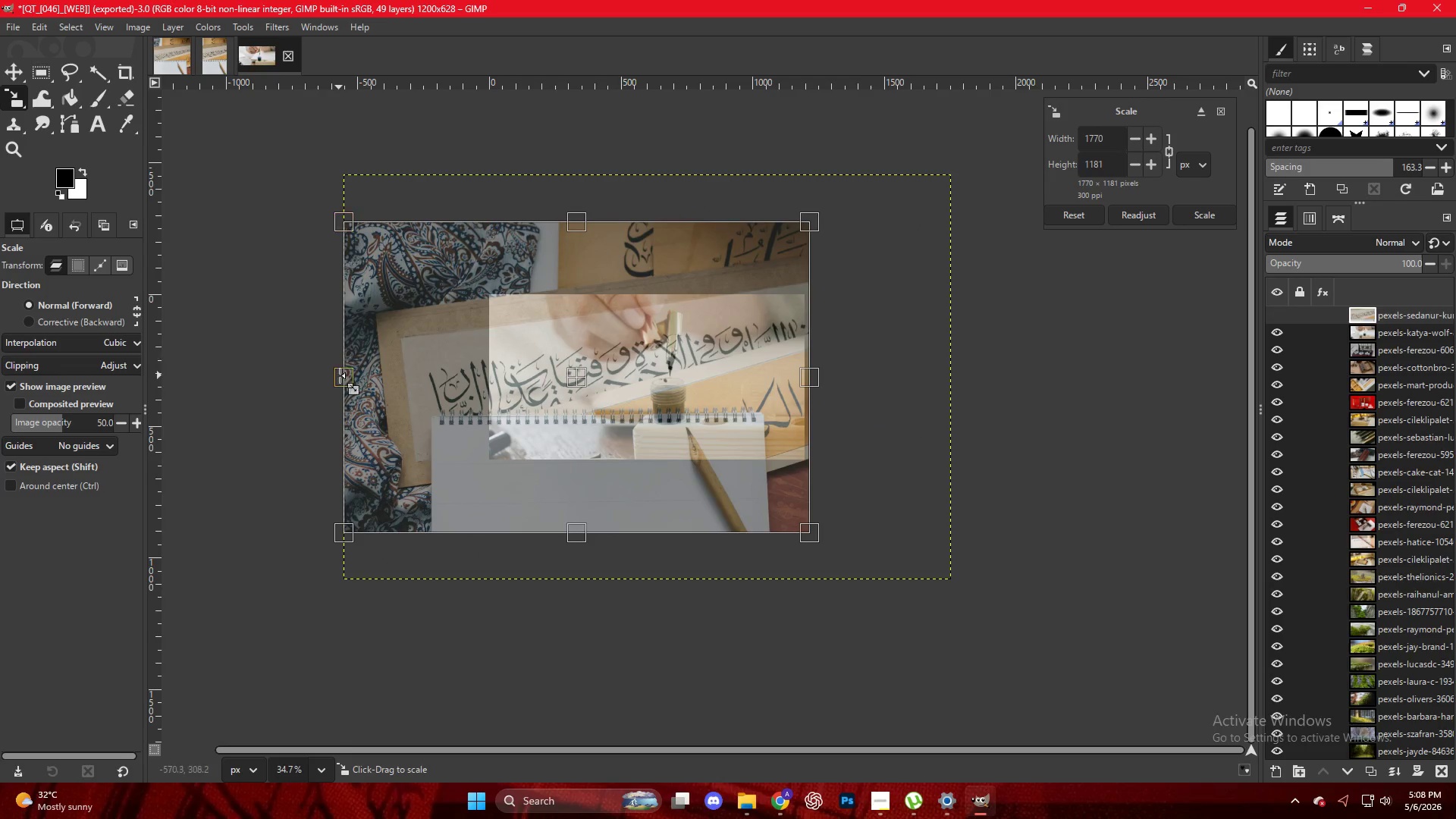 
left_click_drag(start_coordinate=[340, 375], to_coordinate=[484, 364])
 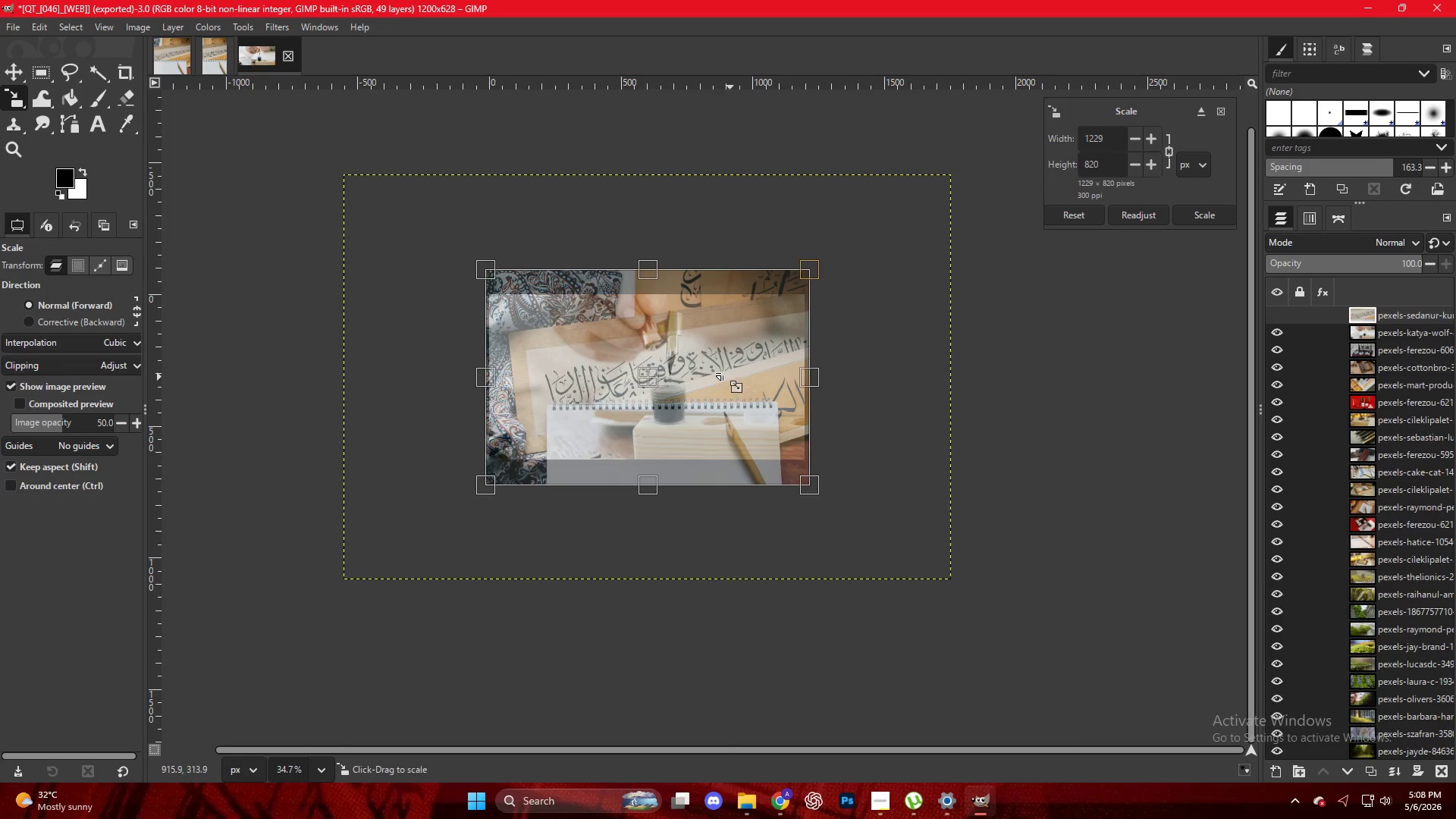 
key(Control+ControlLeft)
 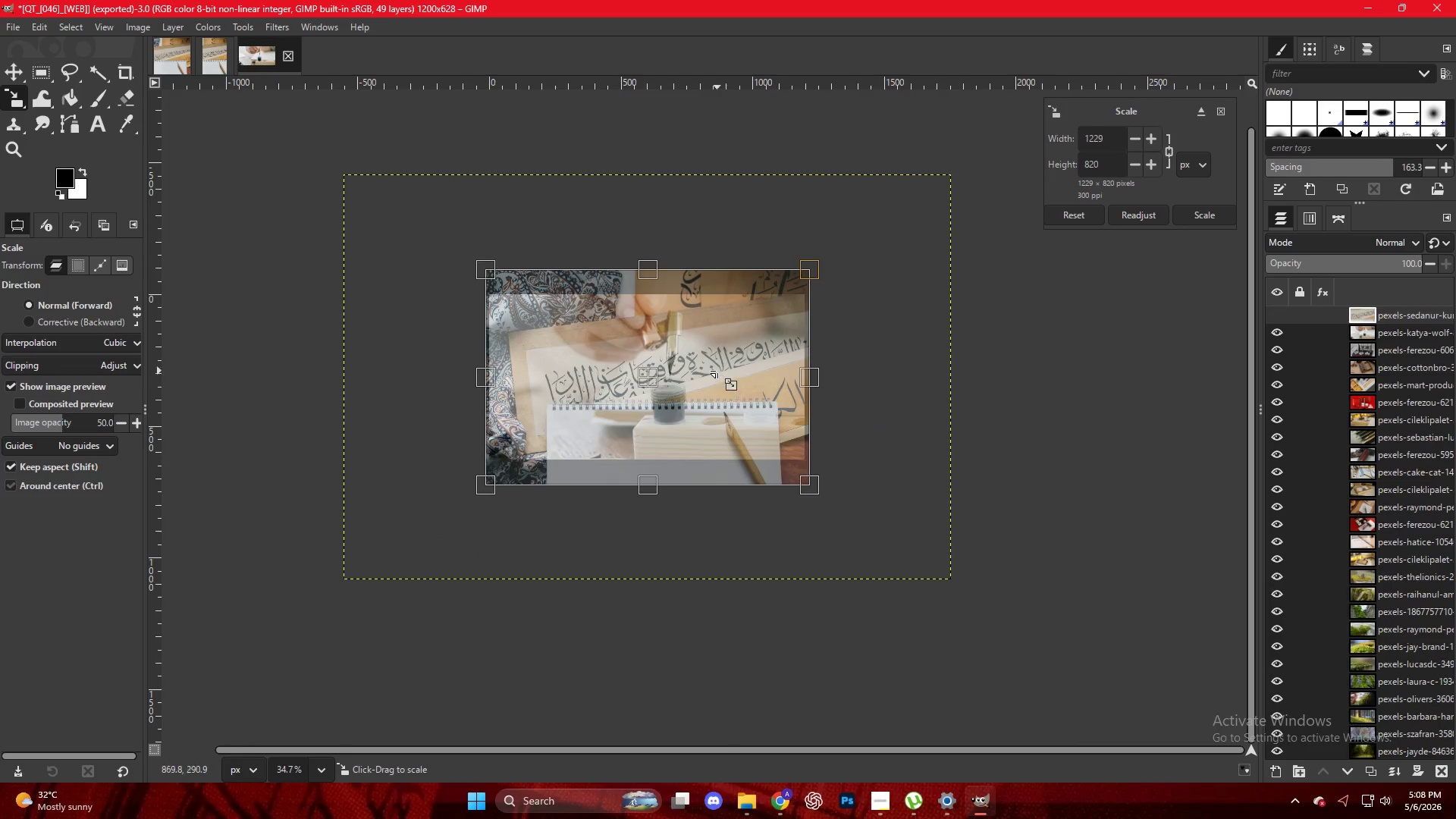 
left_click([695, 362])
 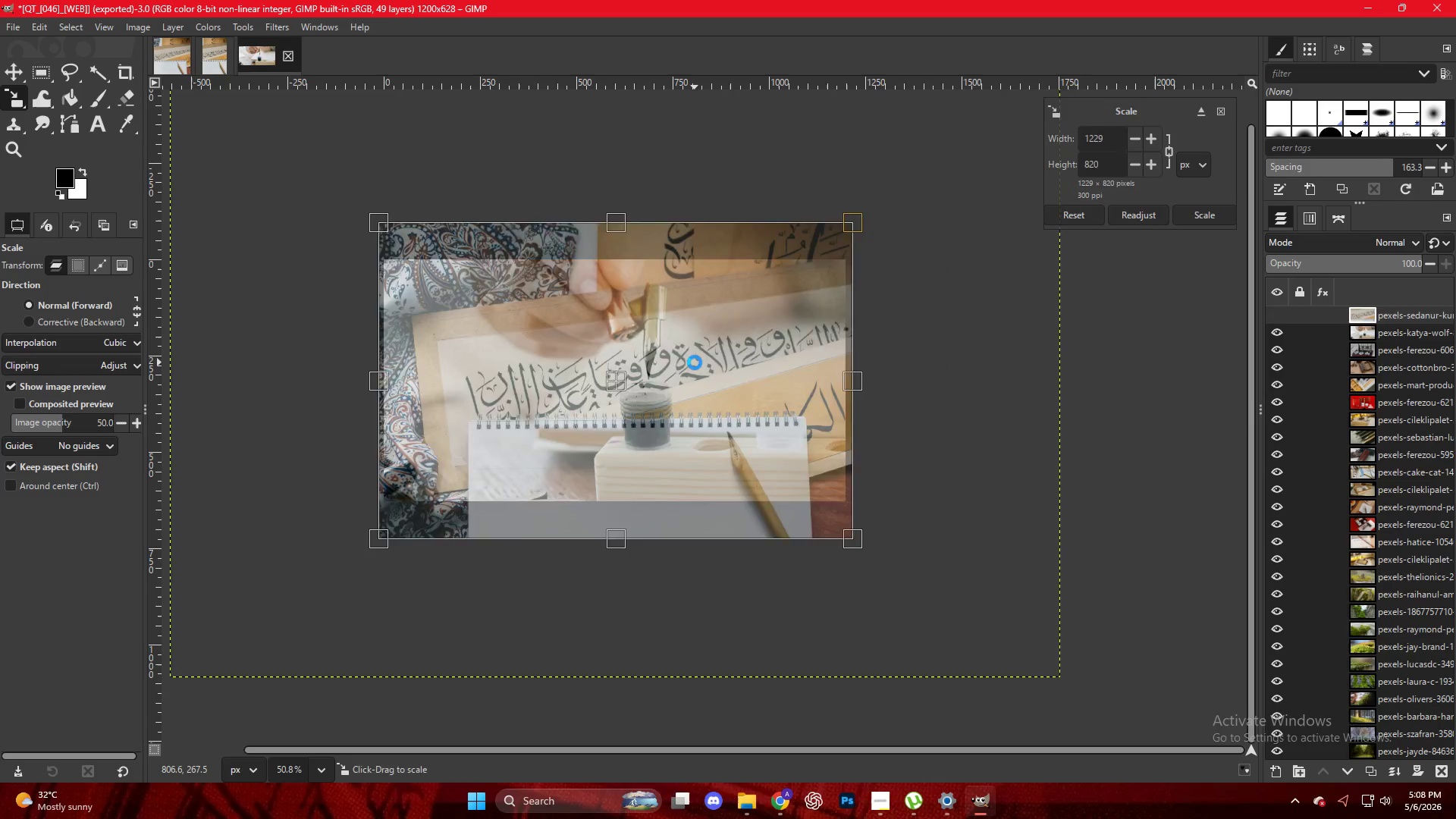 
scroll: coordinate [717, 371], scroll_direction: up, amount: 4.0
 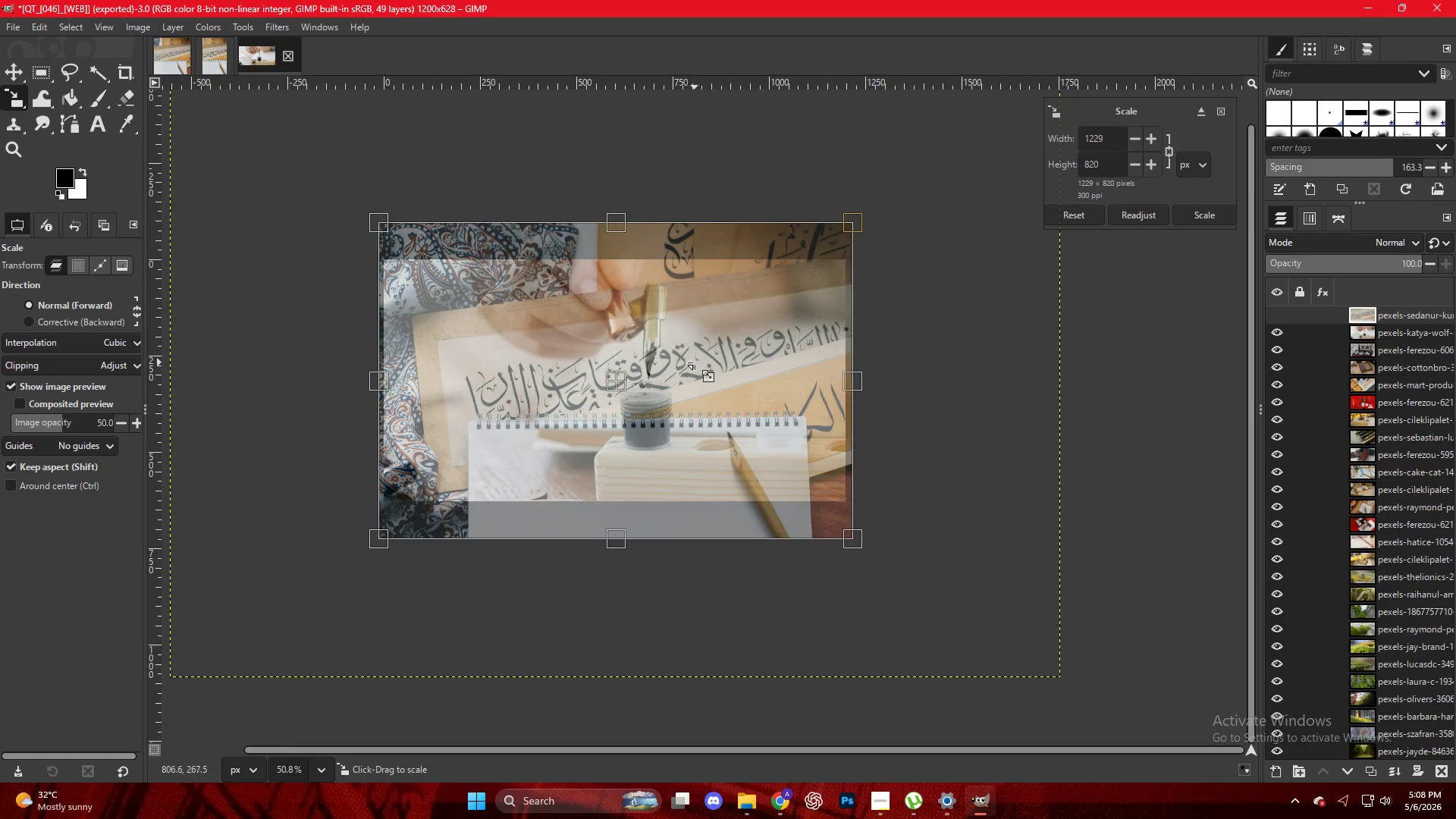 
key(NumpadEnter)
 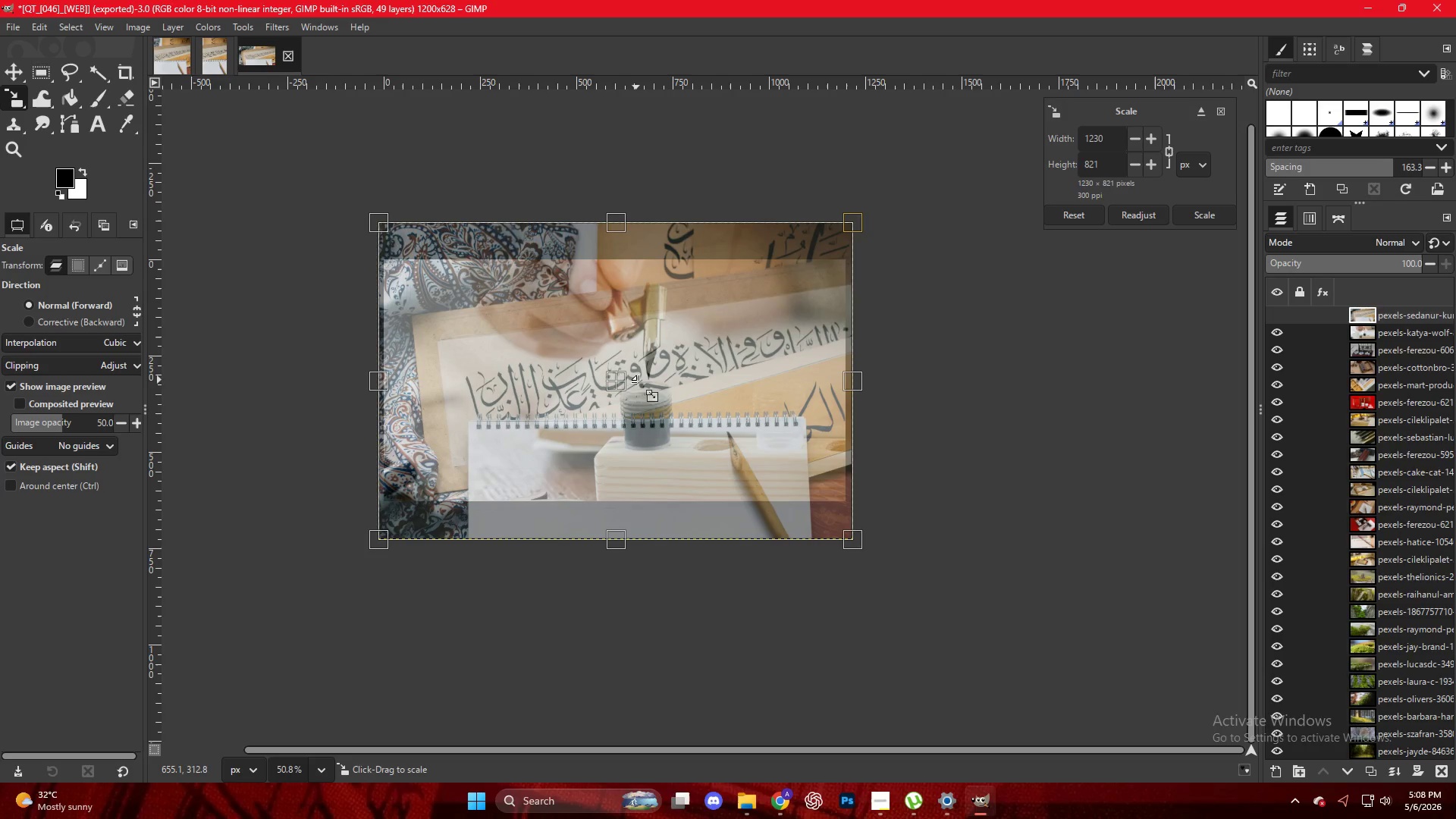 
left_click_drag(start_coordinate=[622, 383], to_coordinate=[624, 354])
 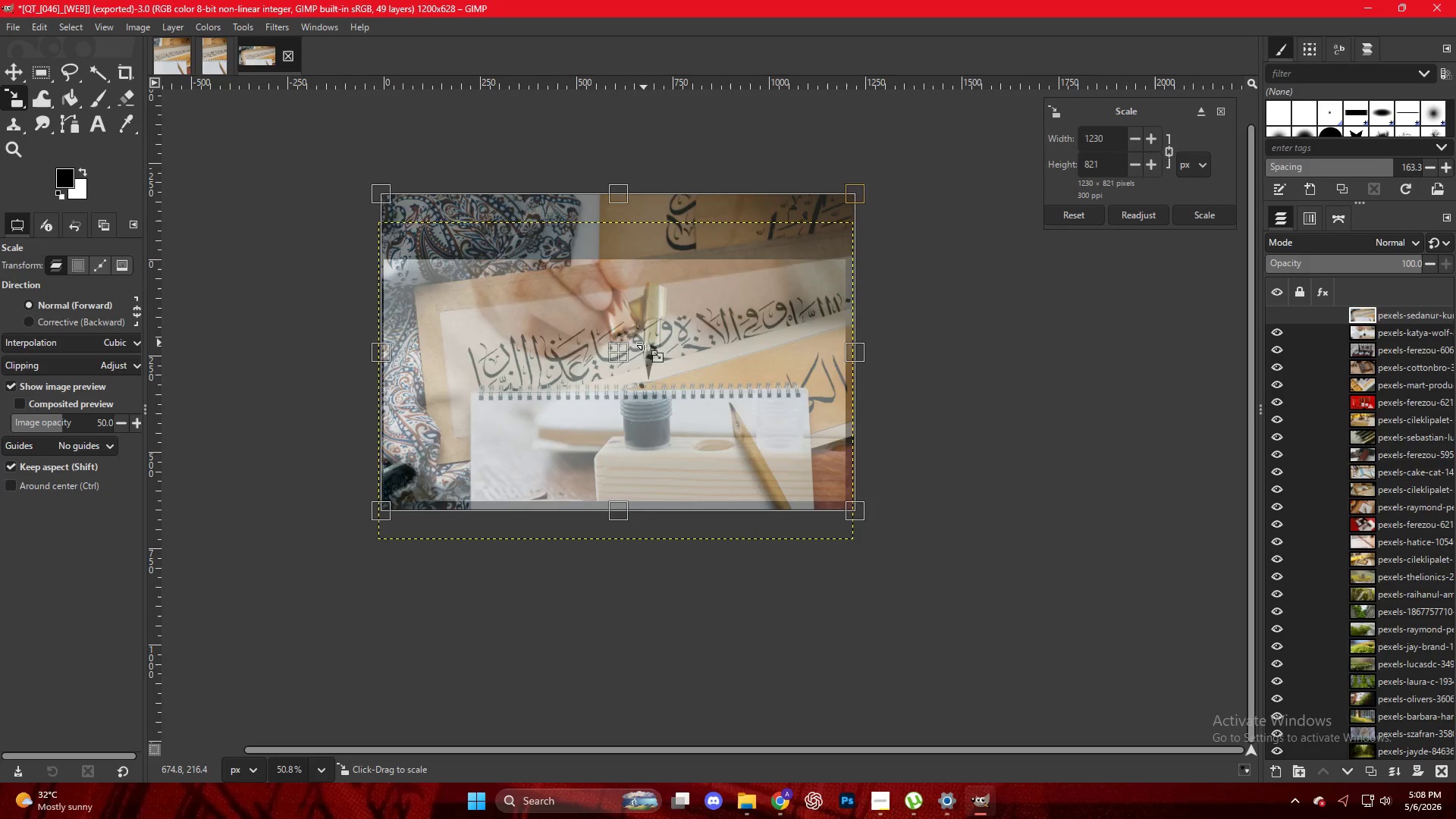 
key(NumpadEnter)
 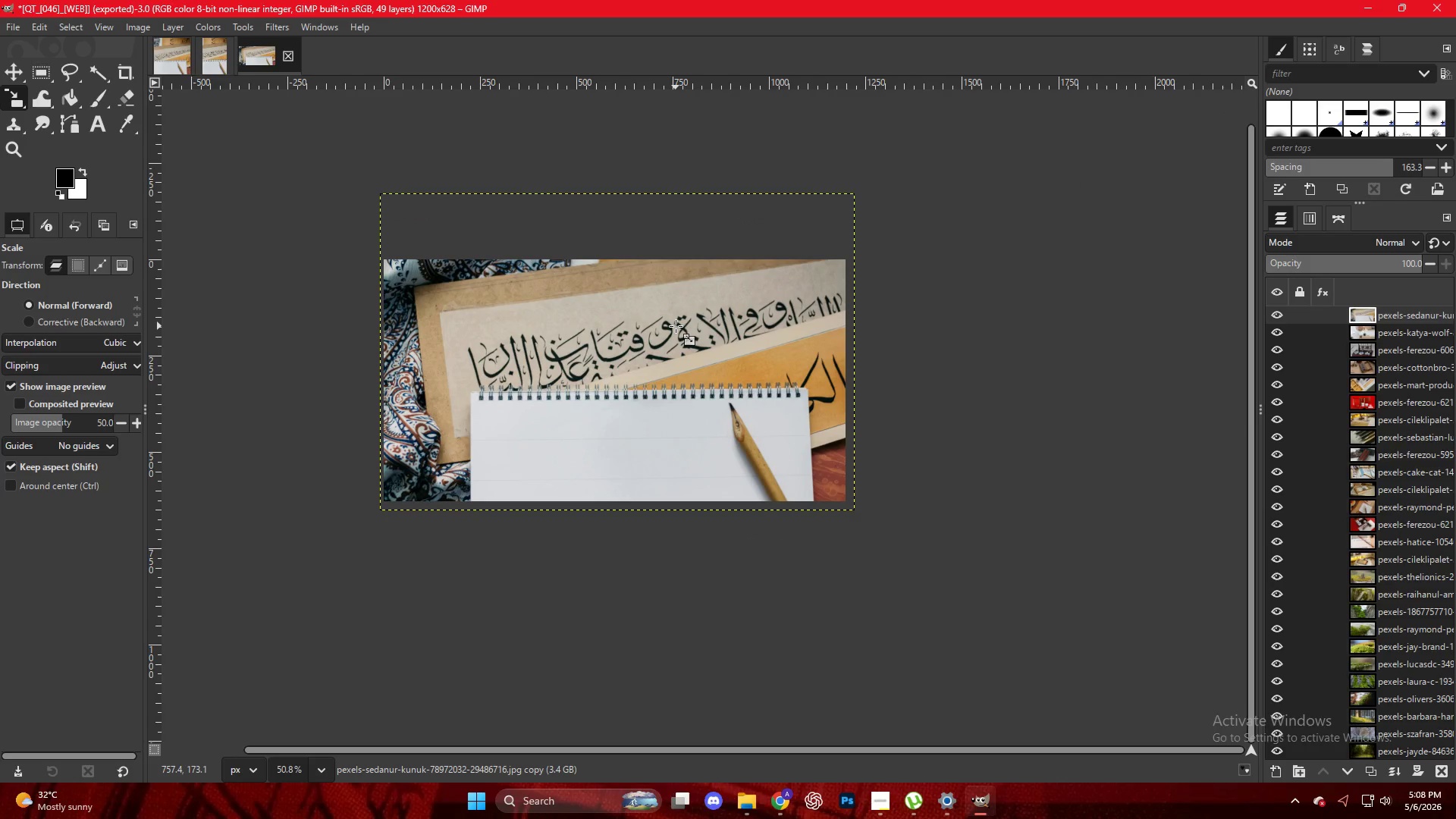 
key(Control+Shift+E)
 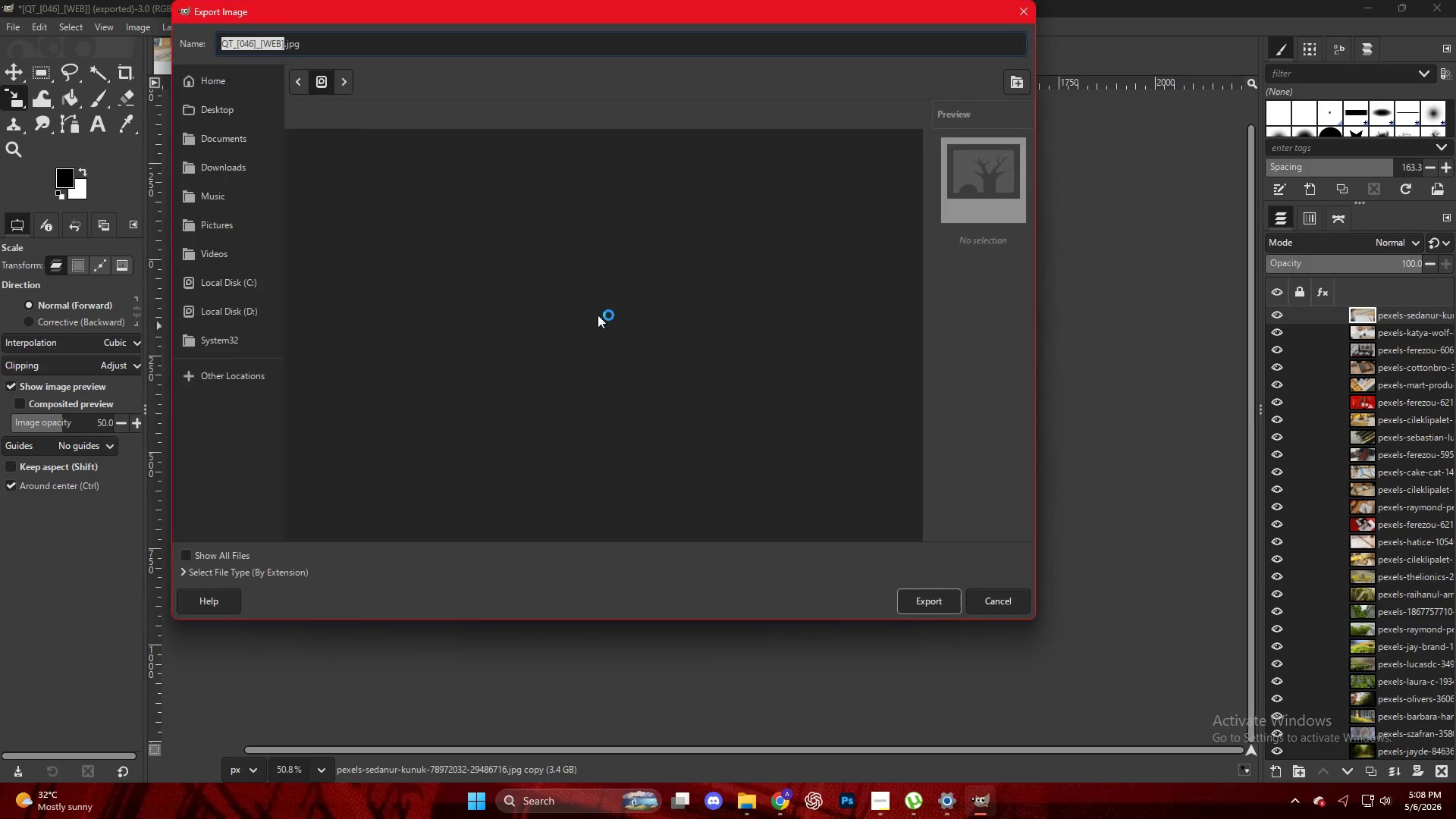 
scroll: coordinate [359, 515], scroll_direction: down, amount: 27.0
 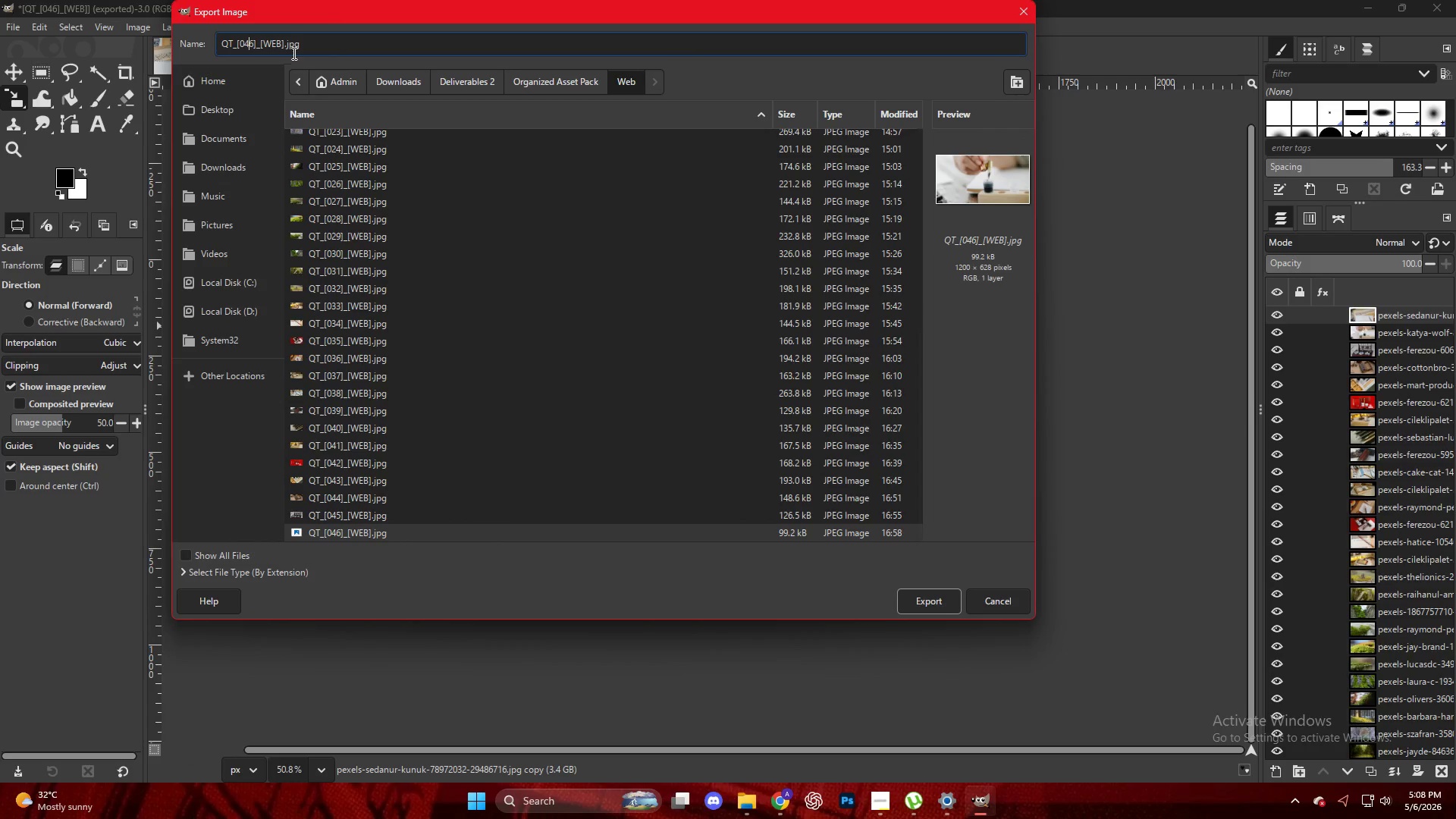 
key(ArrowRight)
 